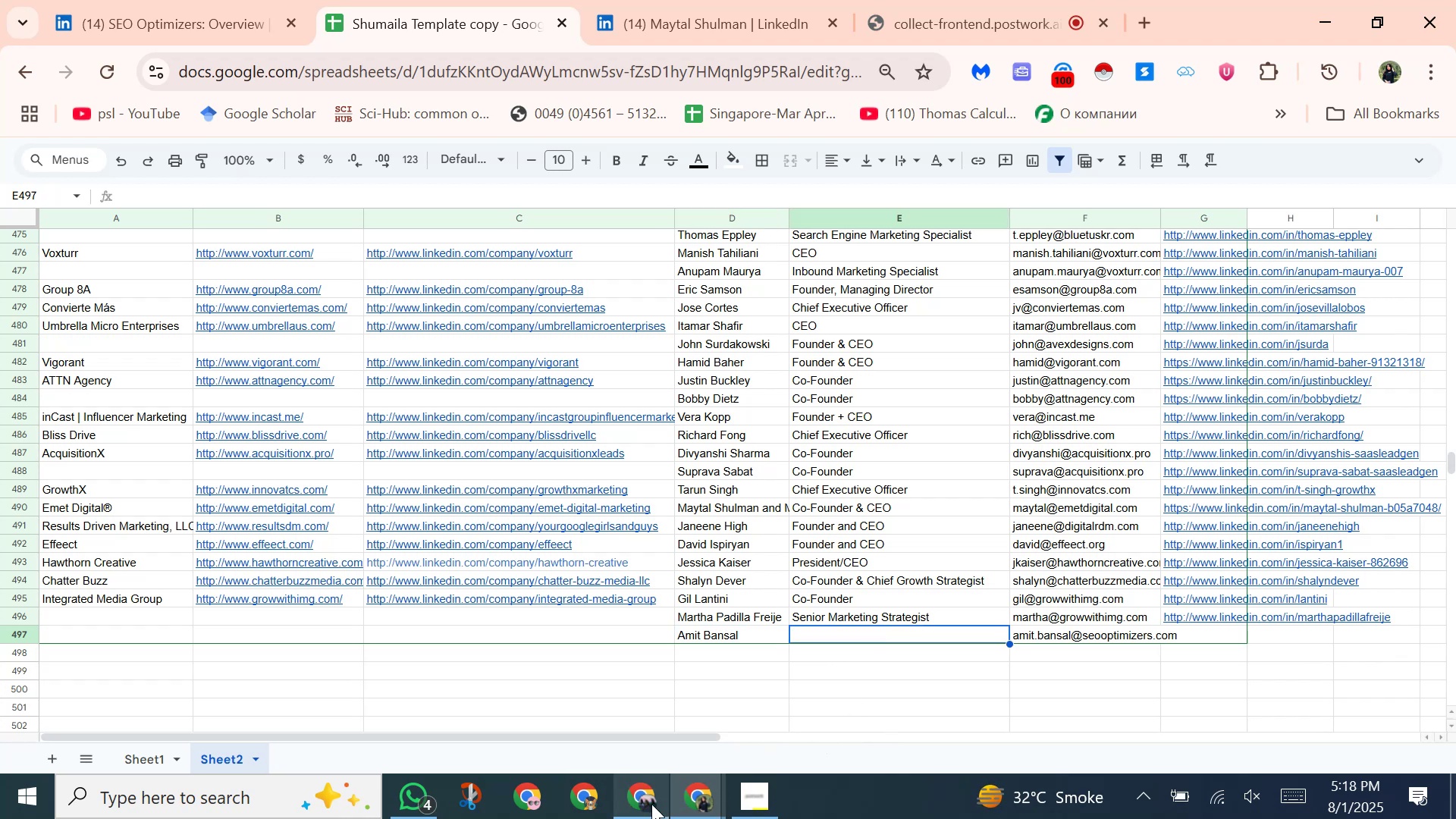 
left_click([651, 800])
 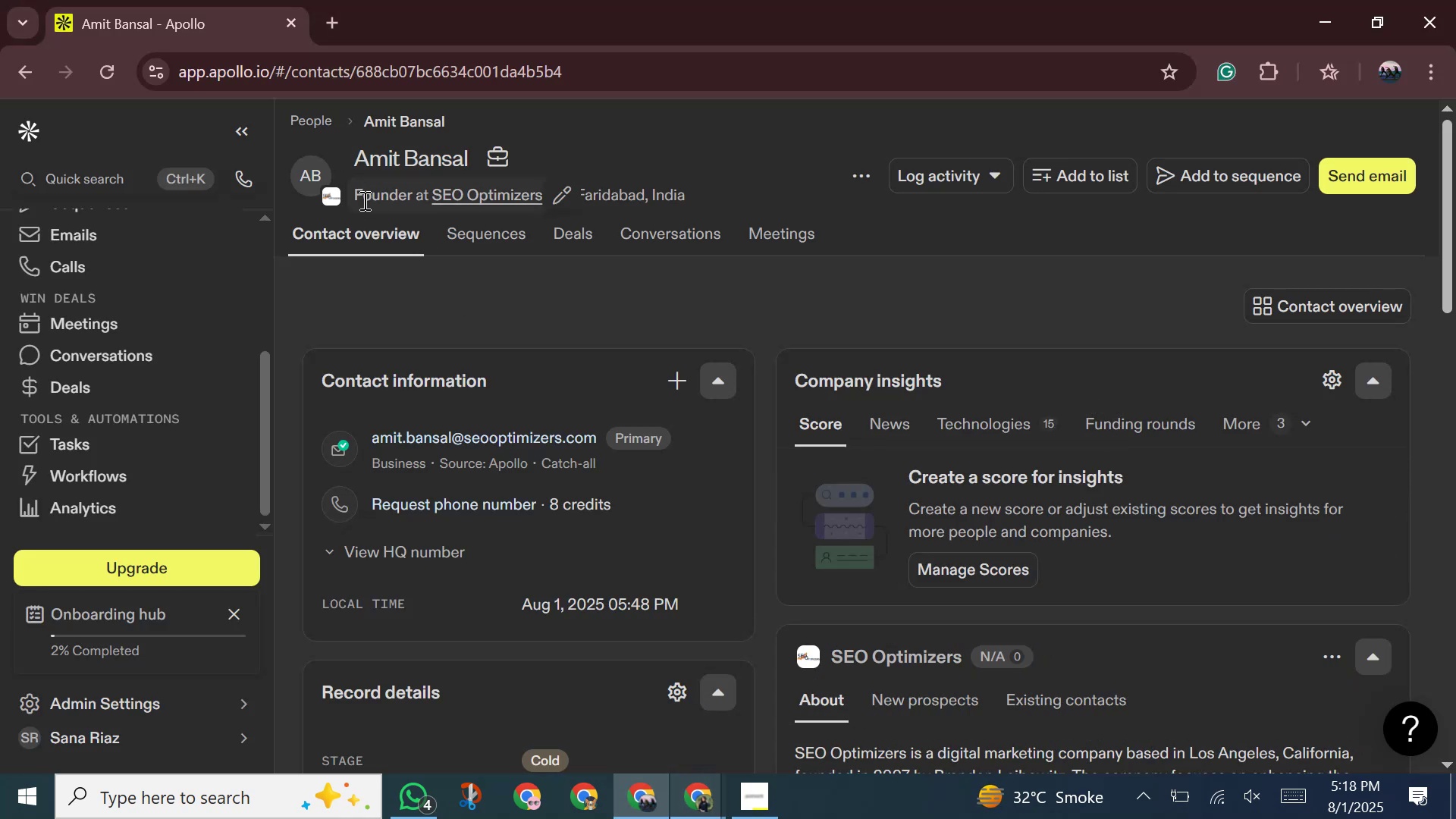 
left_click([363, 200])
 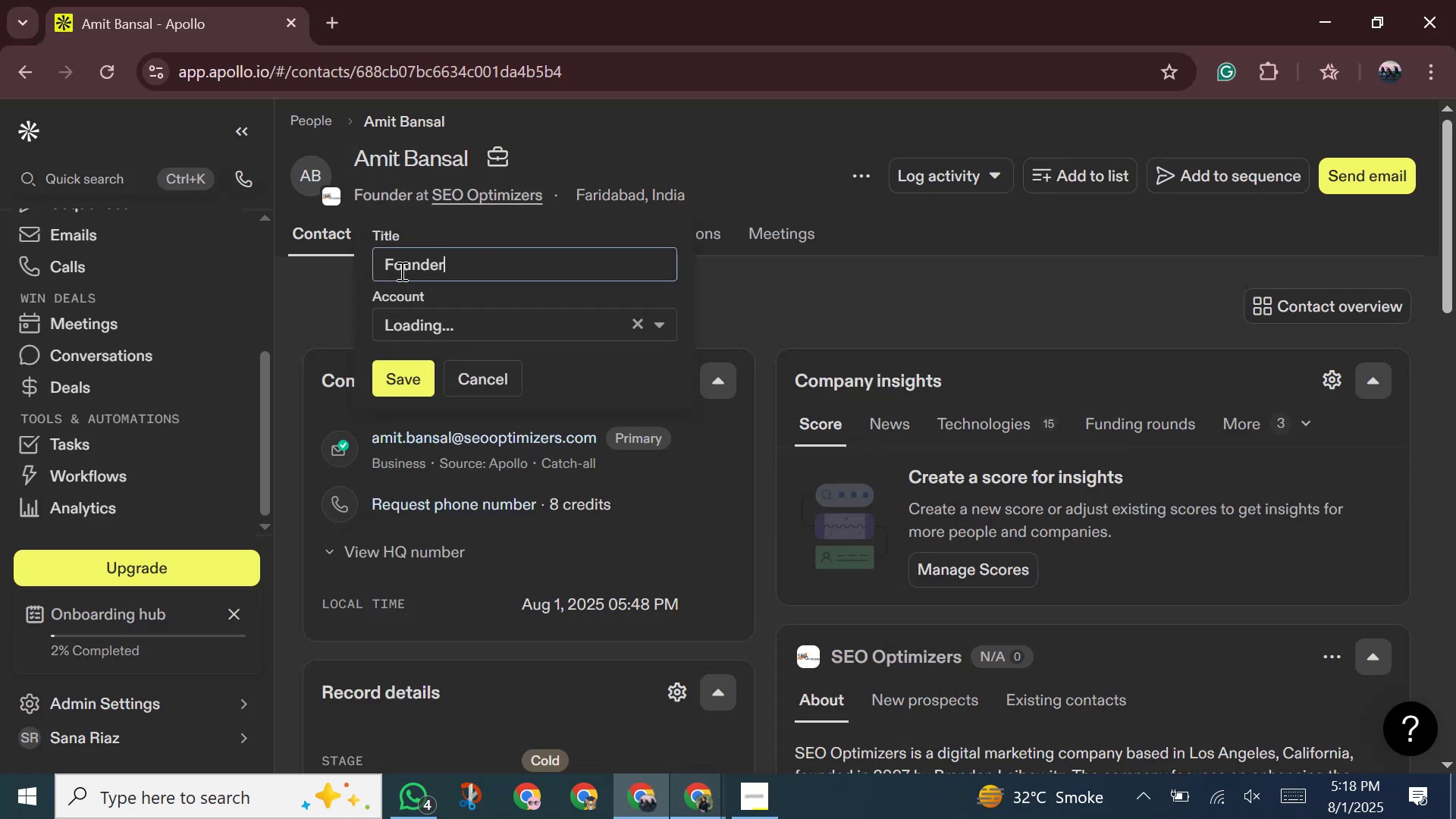 
left_click_drag(start_coordinate=[374, 257], to_coordinate=[460, 284])
 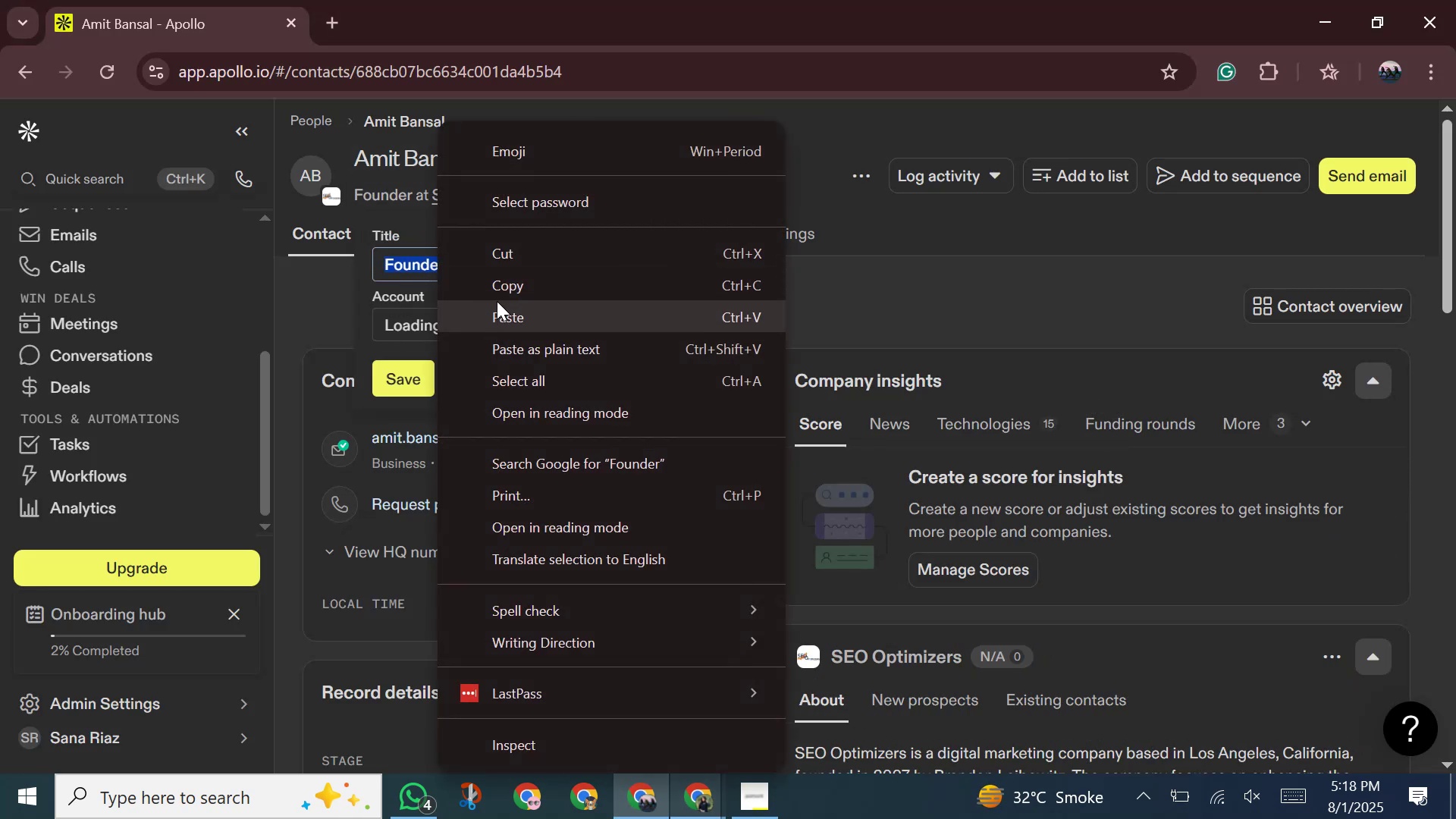 
left_click([498, 289])
 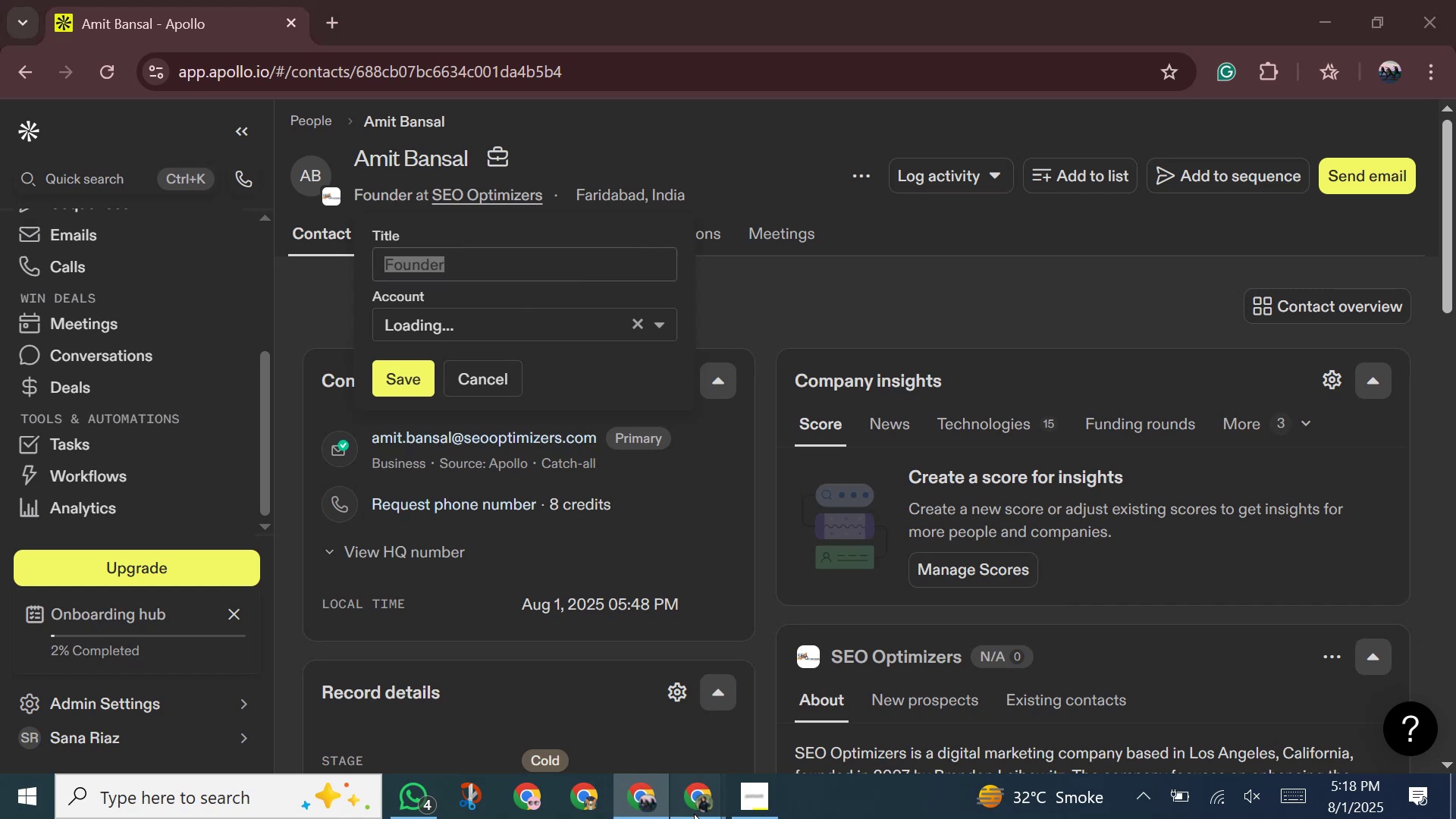 
left_click([637, 727])
 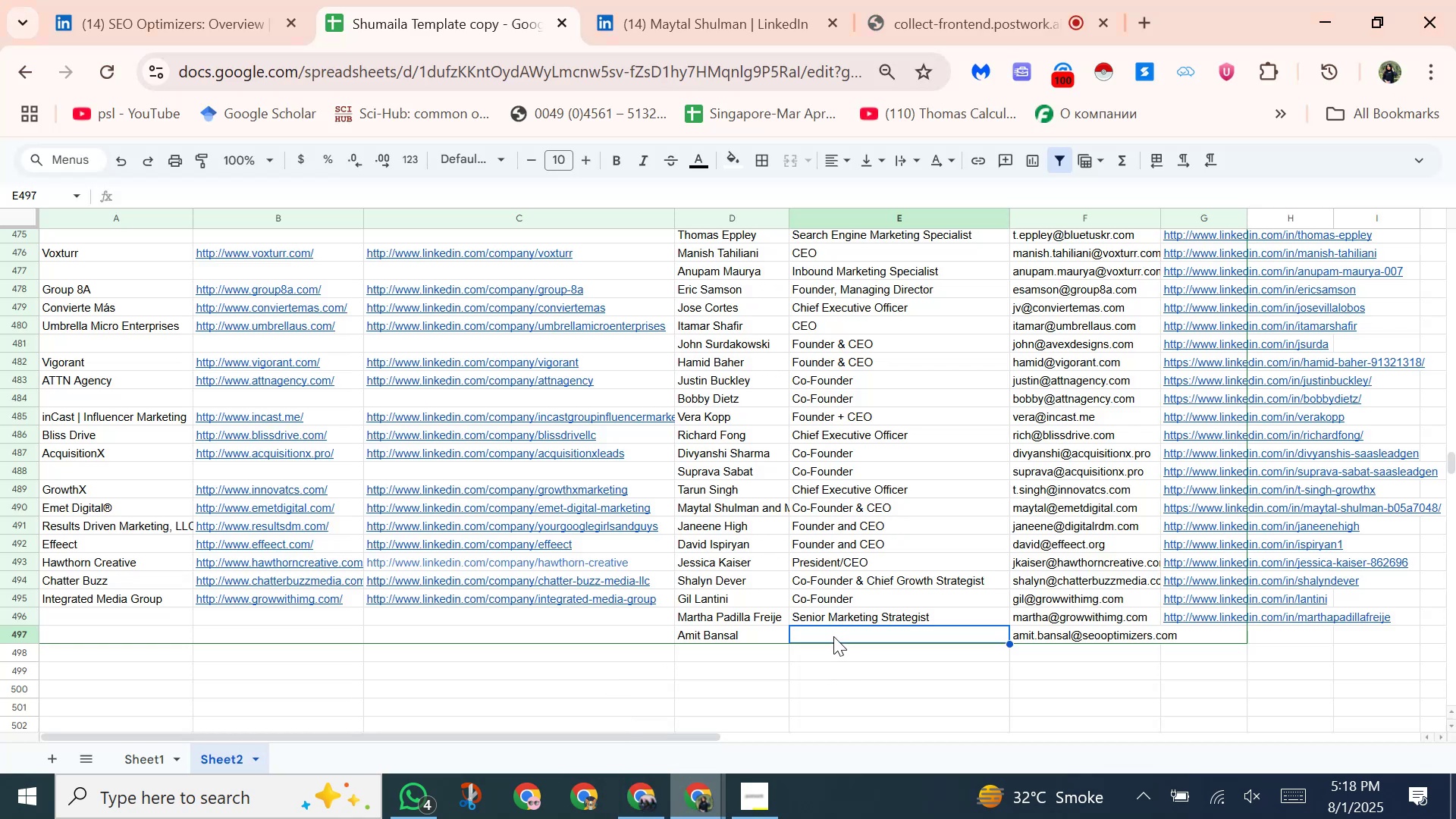 
right_click([833, 636])
 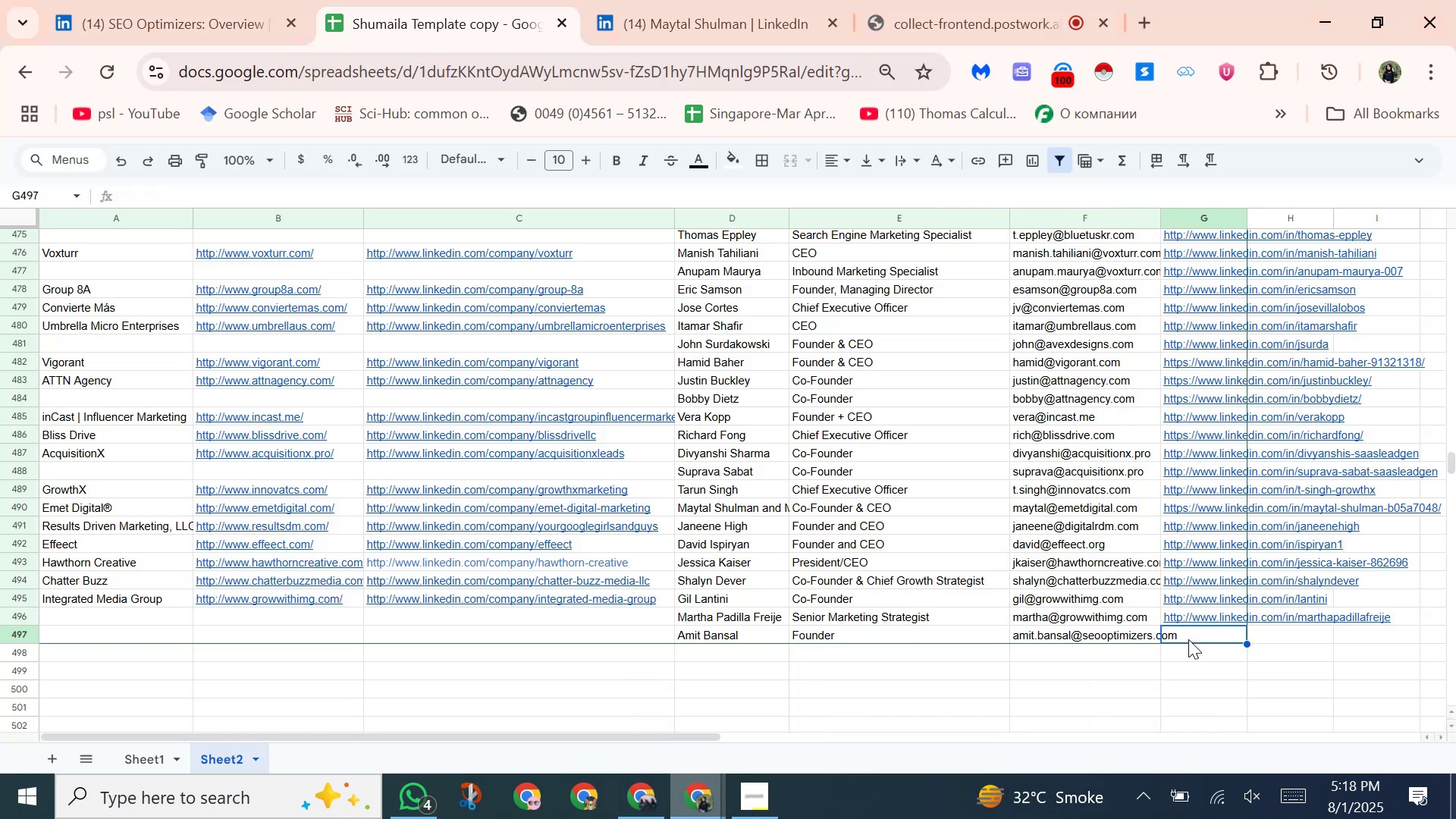 
left_click([651, 801])
 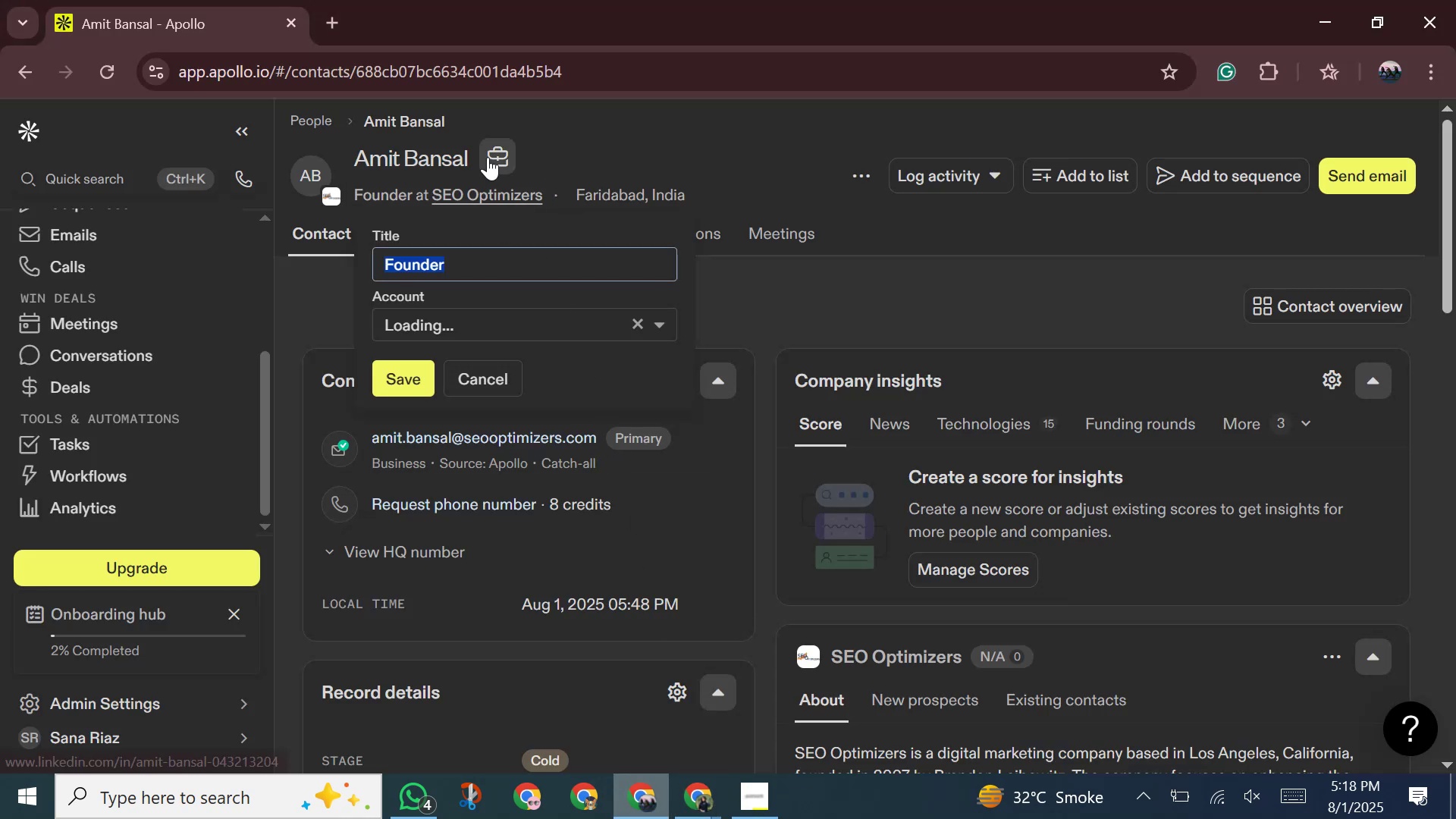 
right_click([488, 157])
 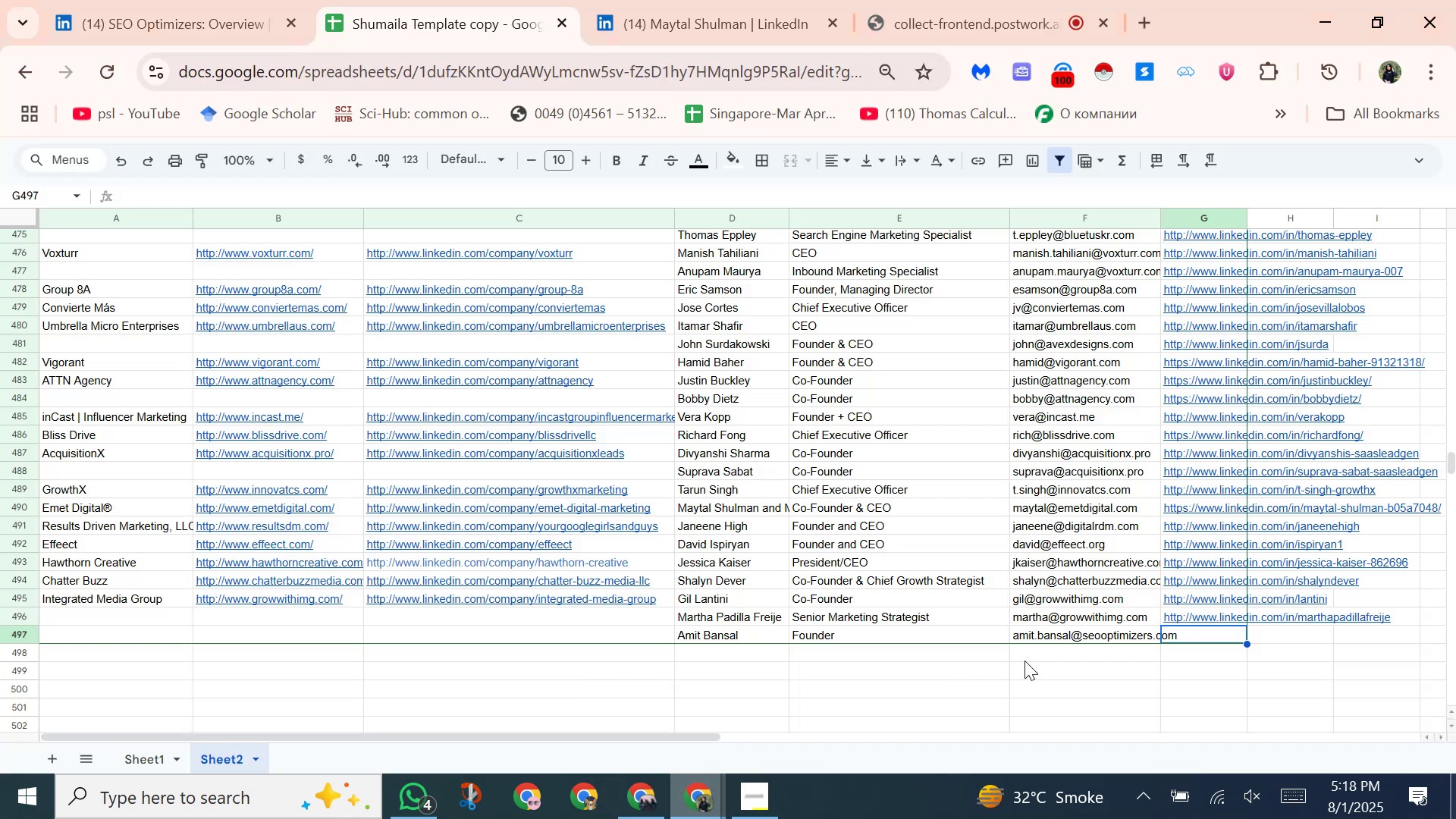 
right_click([1191, 632])
 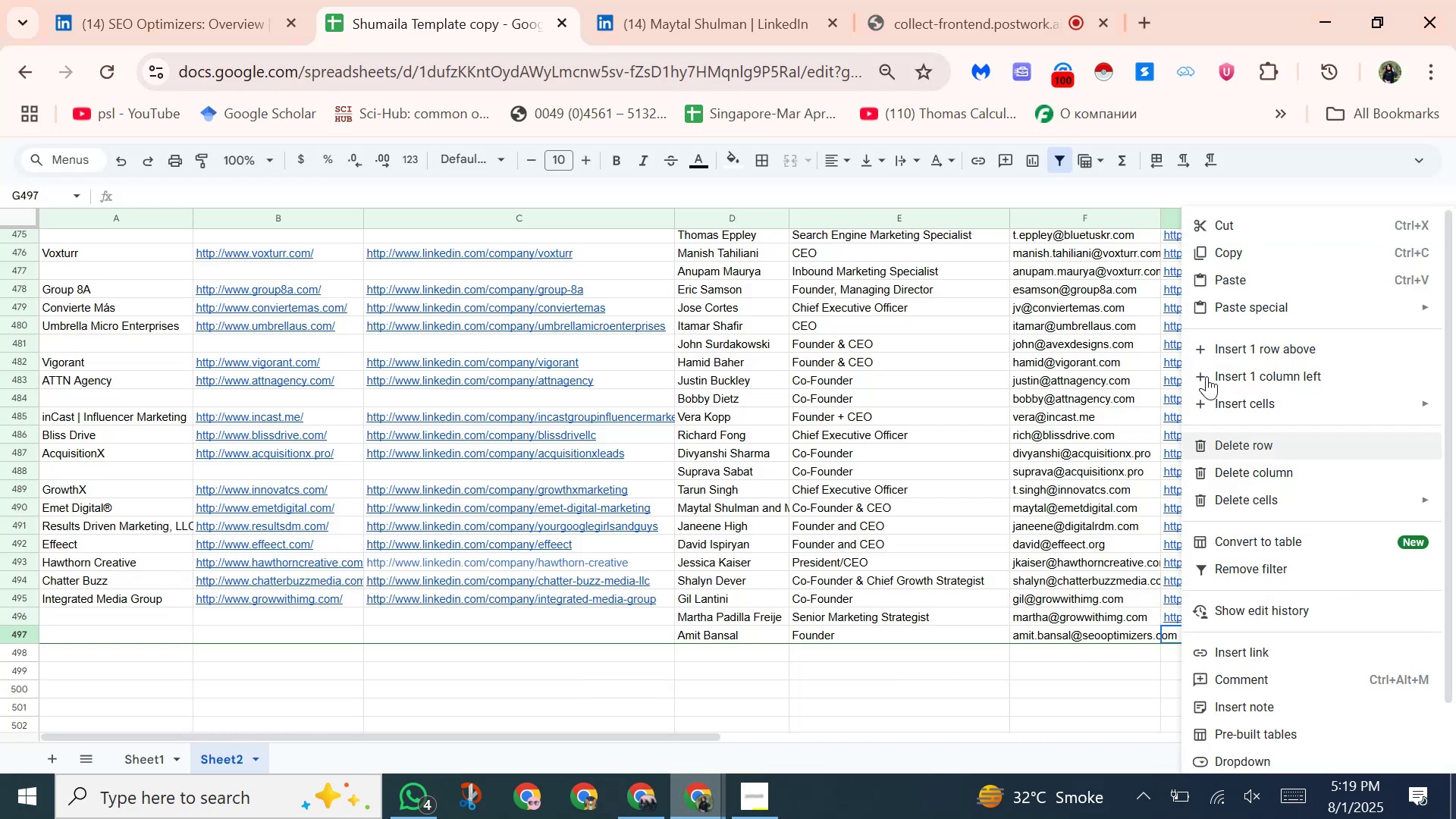 
left_click([1220, 281])
 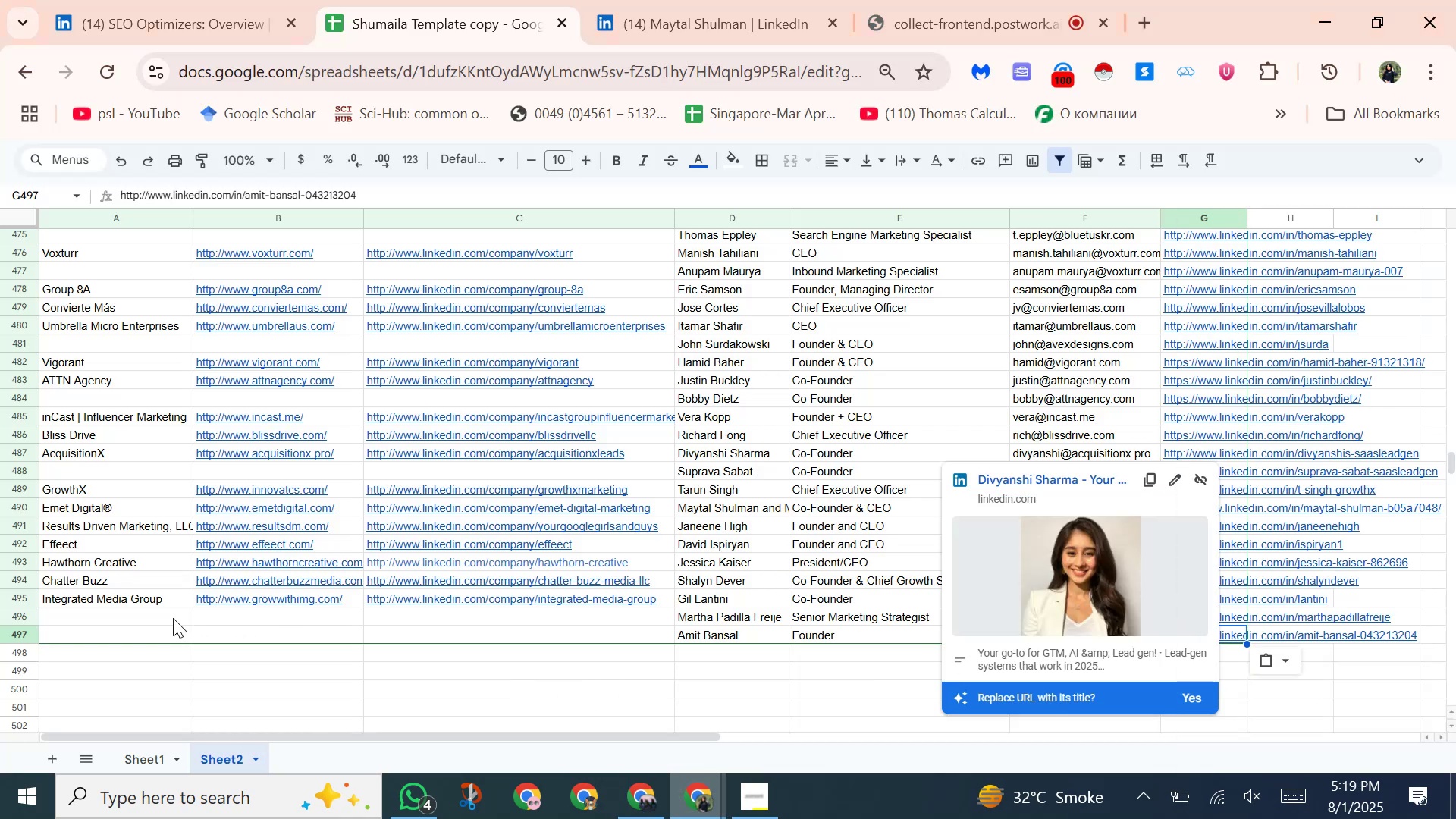 
left_click([160, 628])
 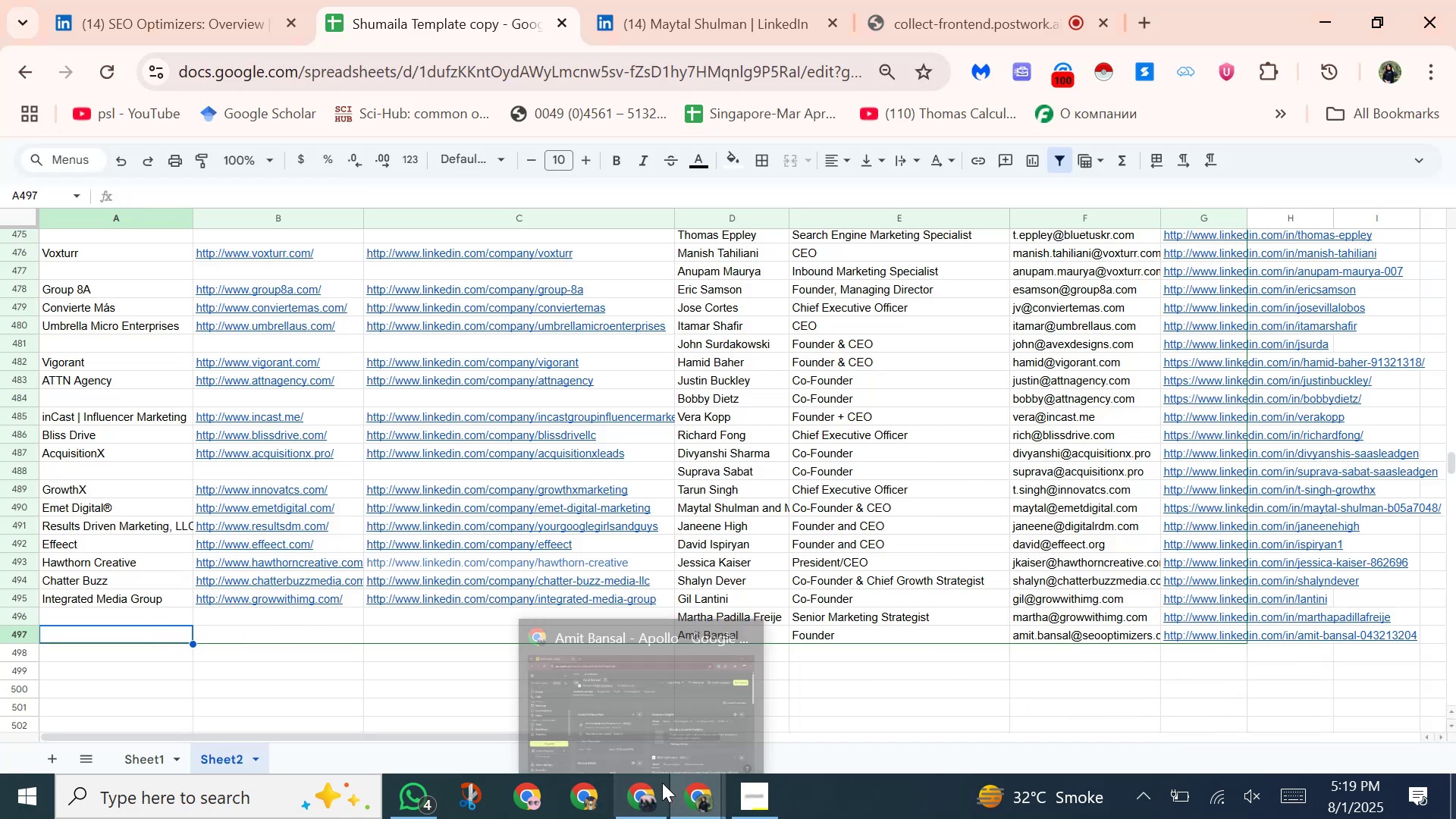 
left_click([655, 798])
 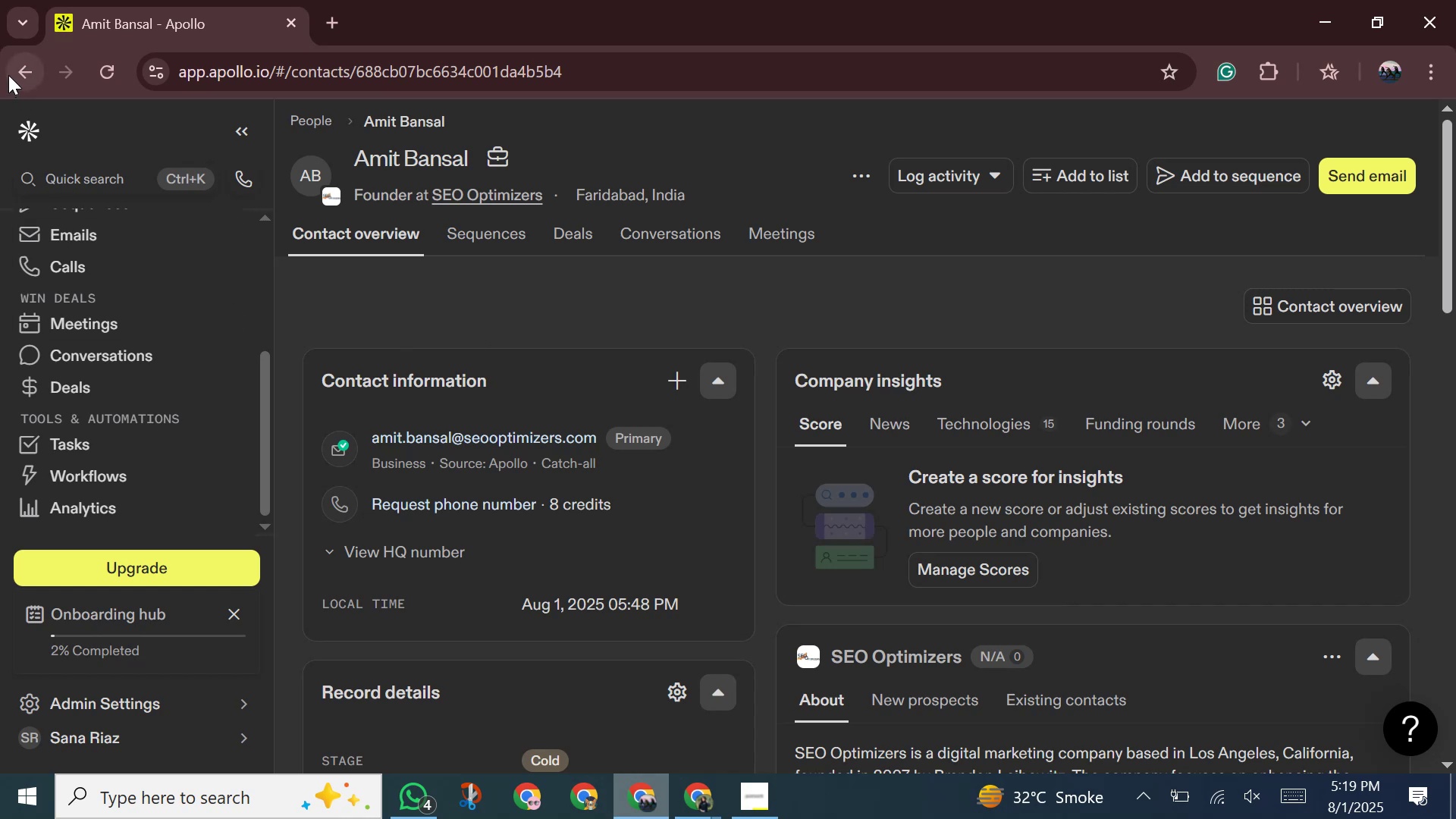 
left_click([8, 74])
 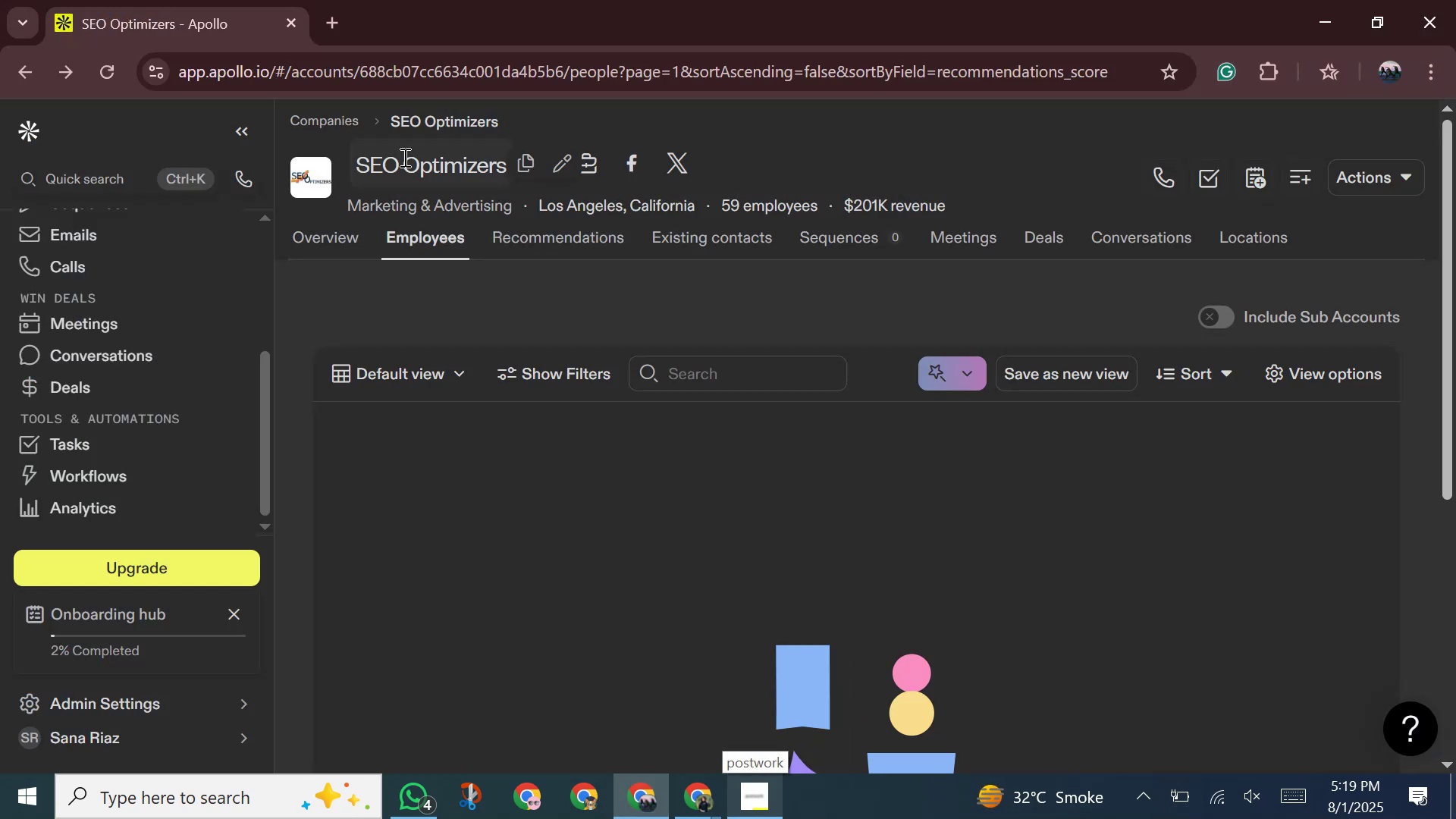 
wait(6.57)
 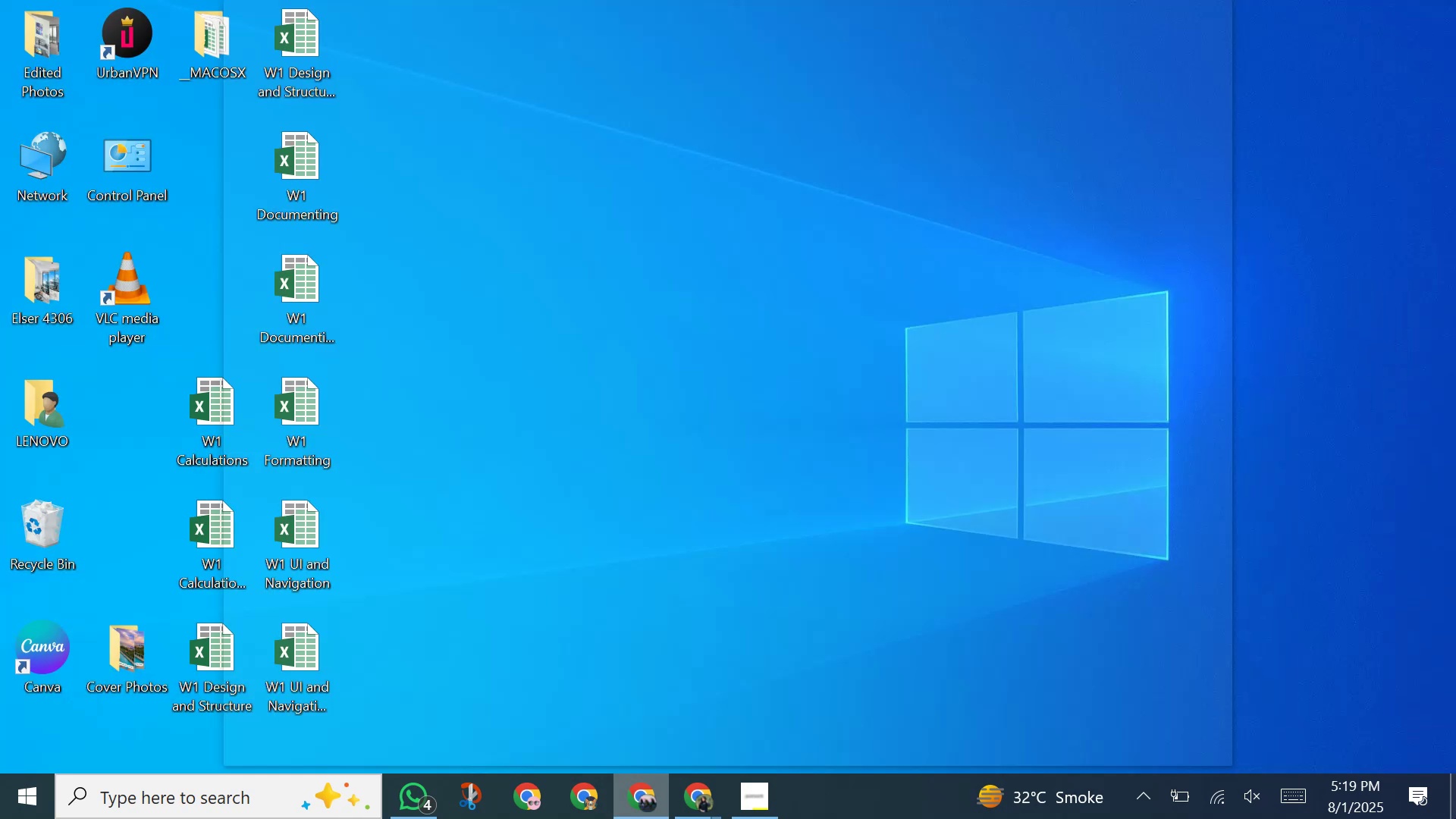 
left_click([530, 161])
 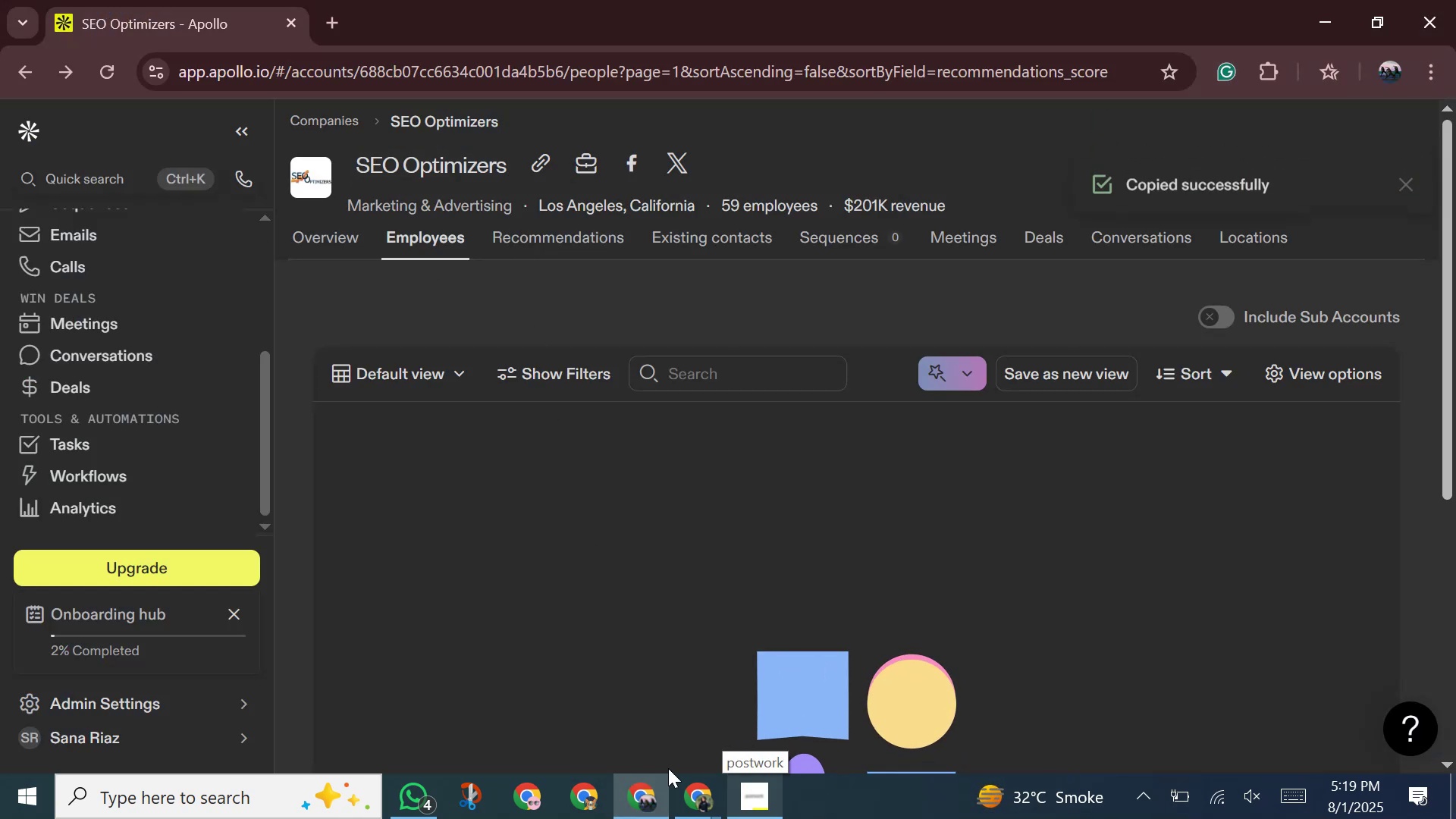 
left_click_drag(start_coordinate=[691, 799], to_coordinate=[692, 803])
 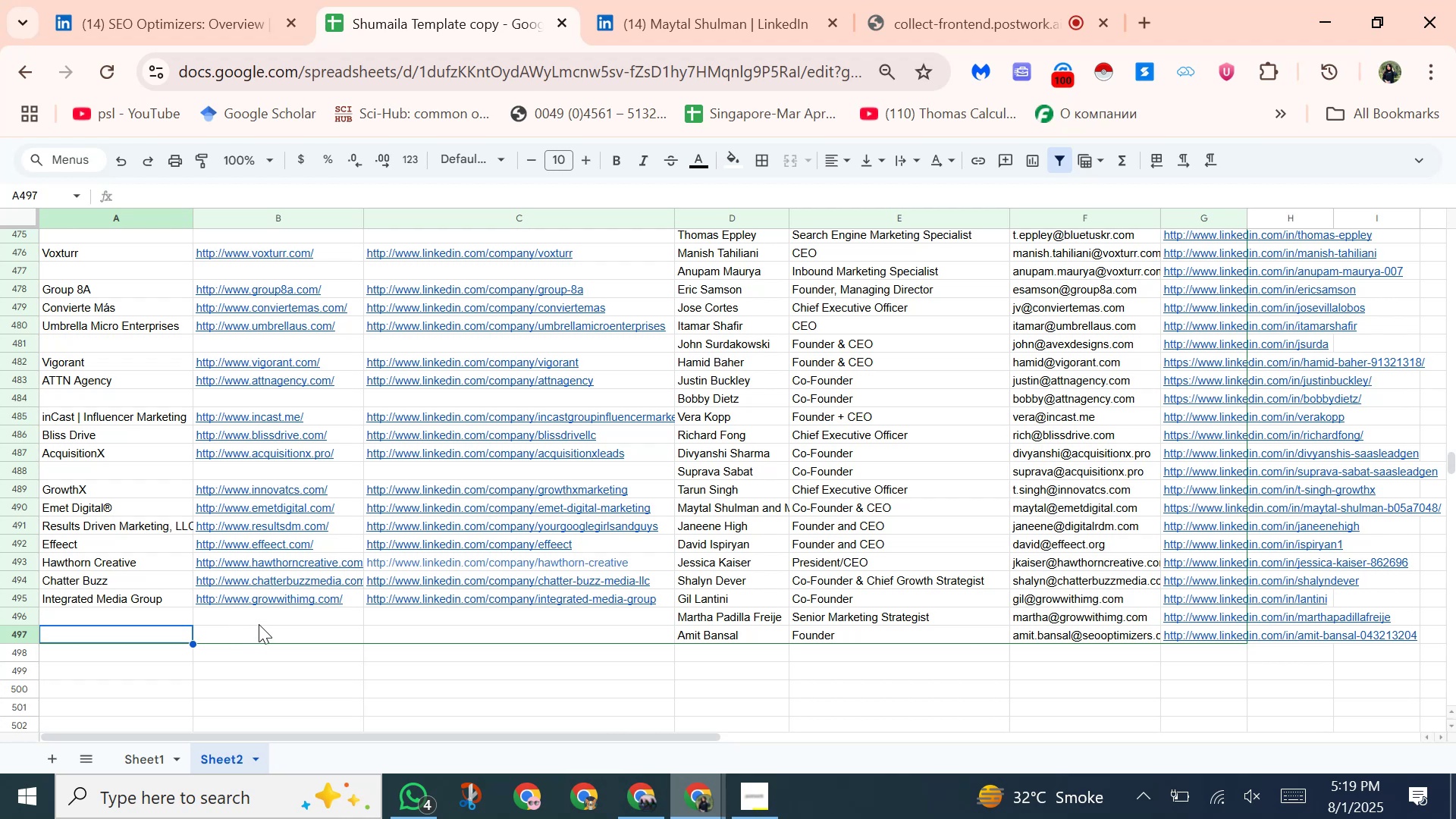 
key(Control+Shift+V)
 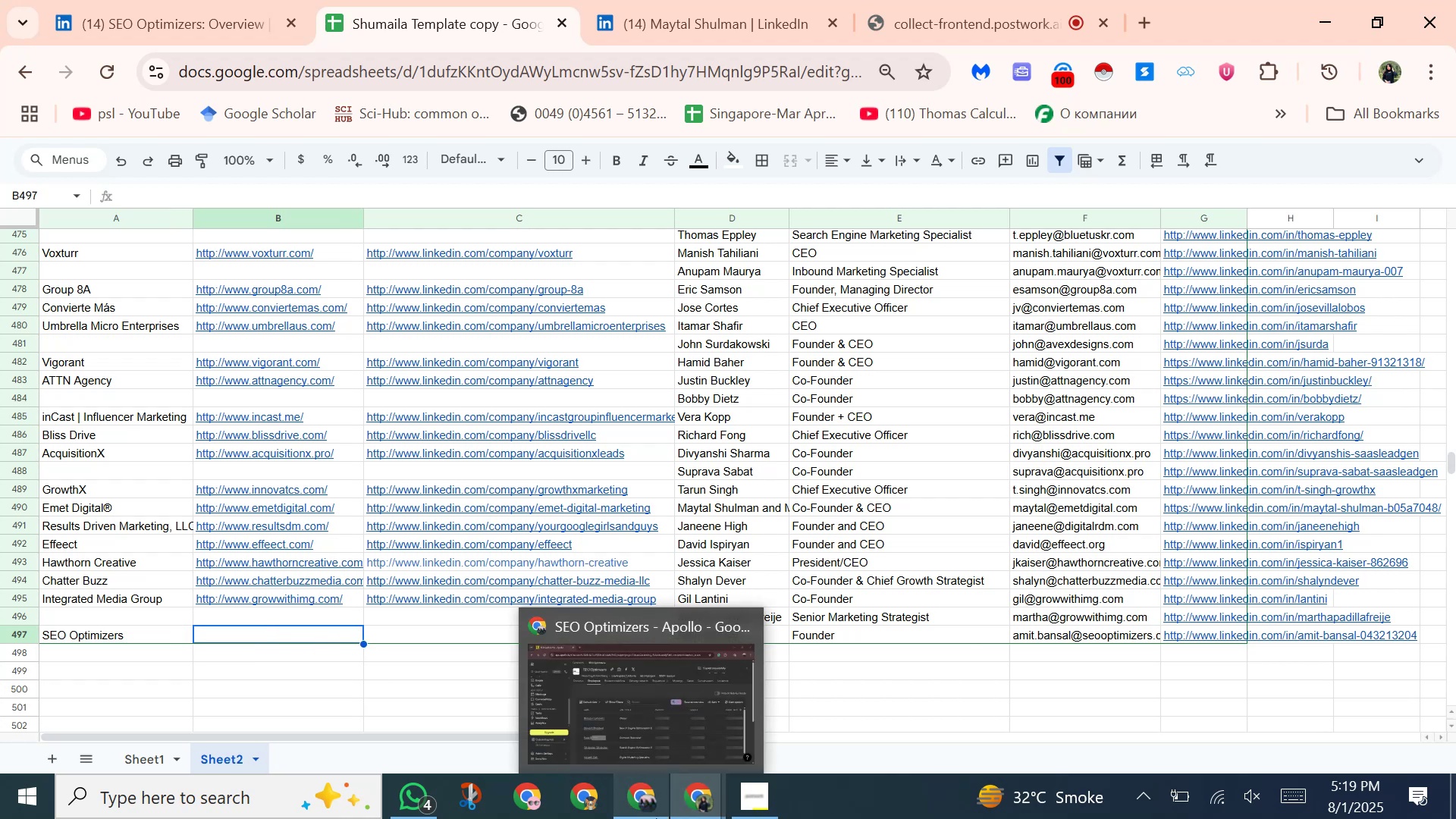 
left_click([643, 811])
 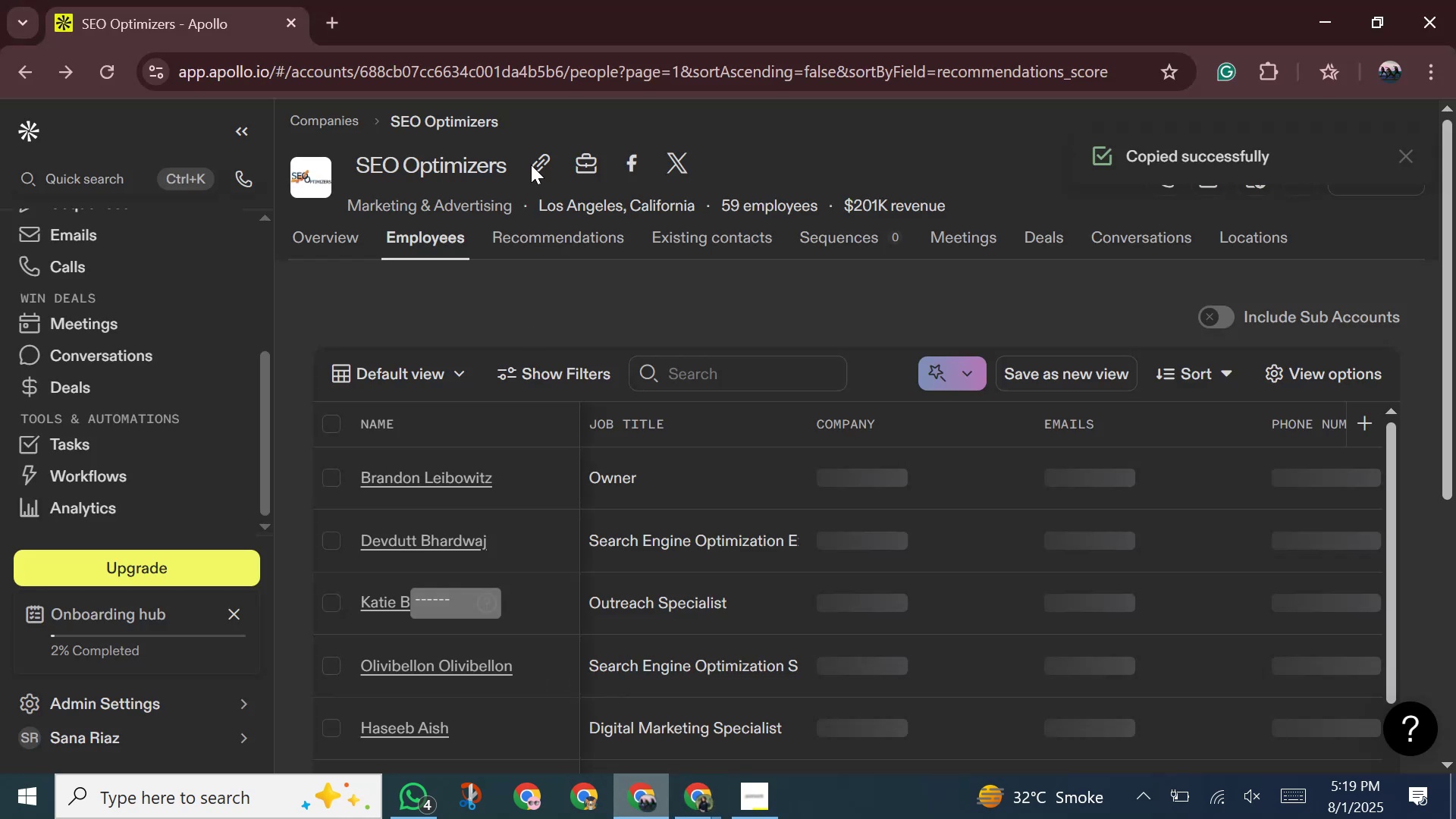 
right_click([532, 164])
 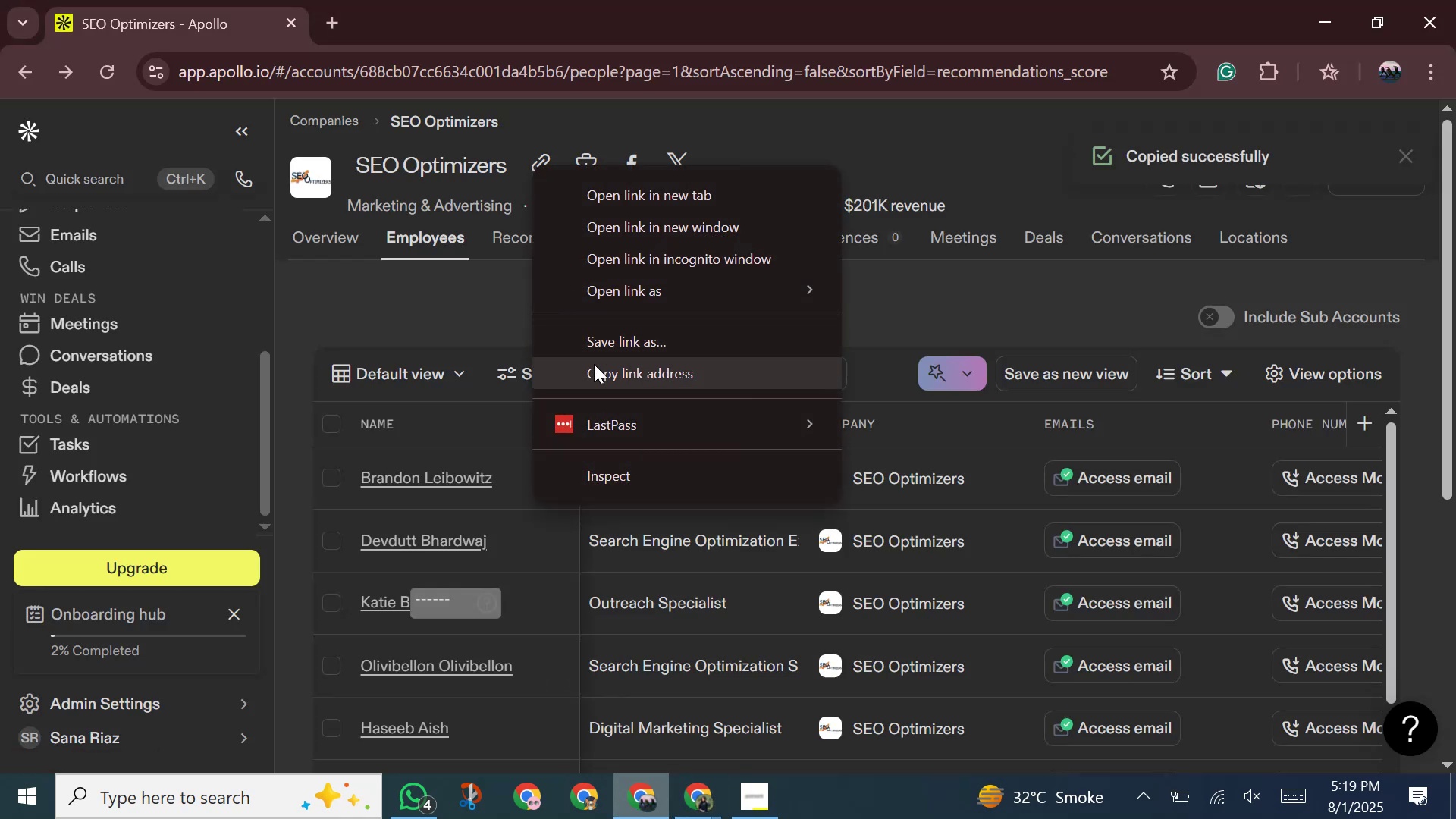 
left_click([598, 375])
 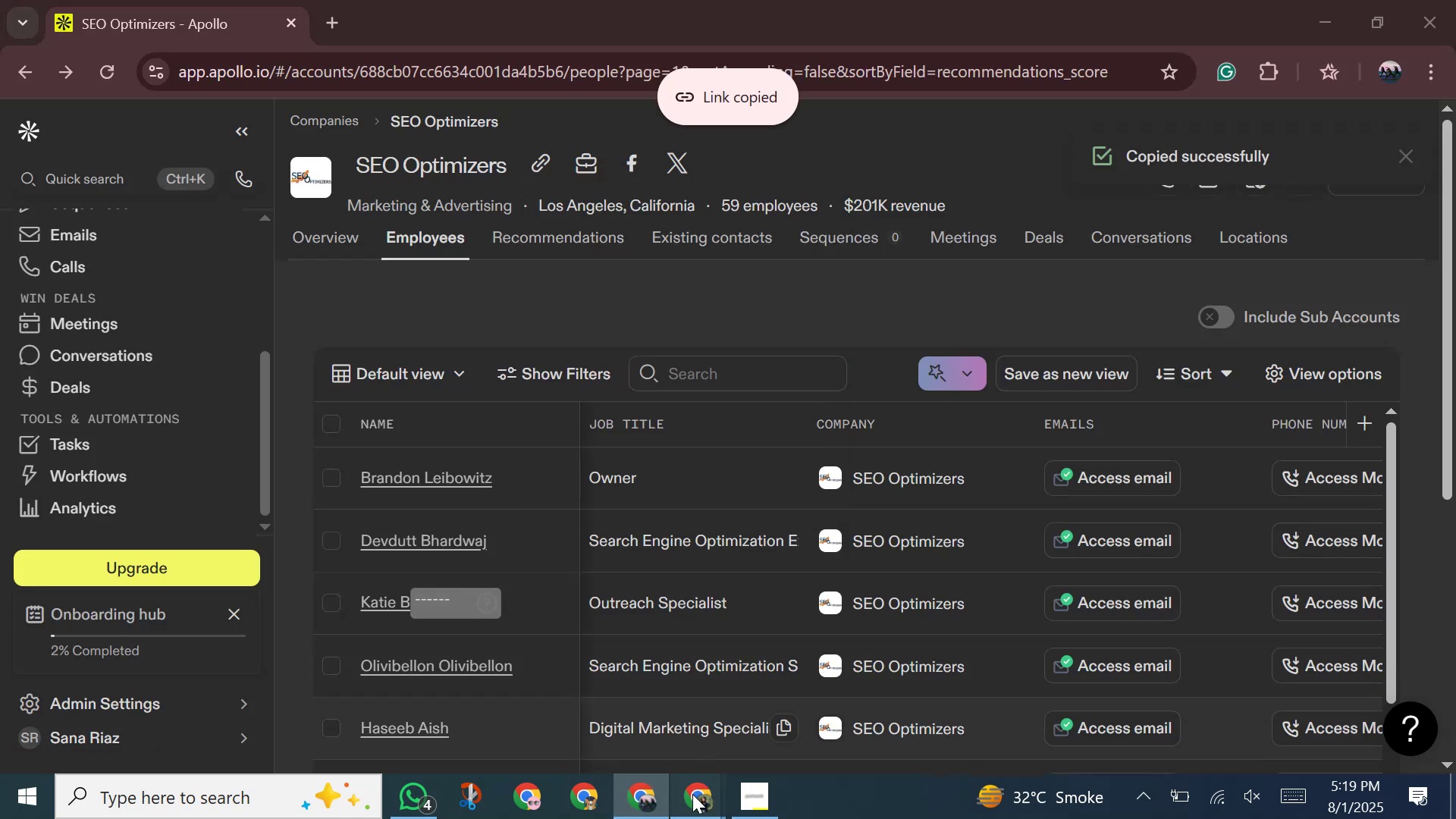 
left_click([637, 744])
 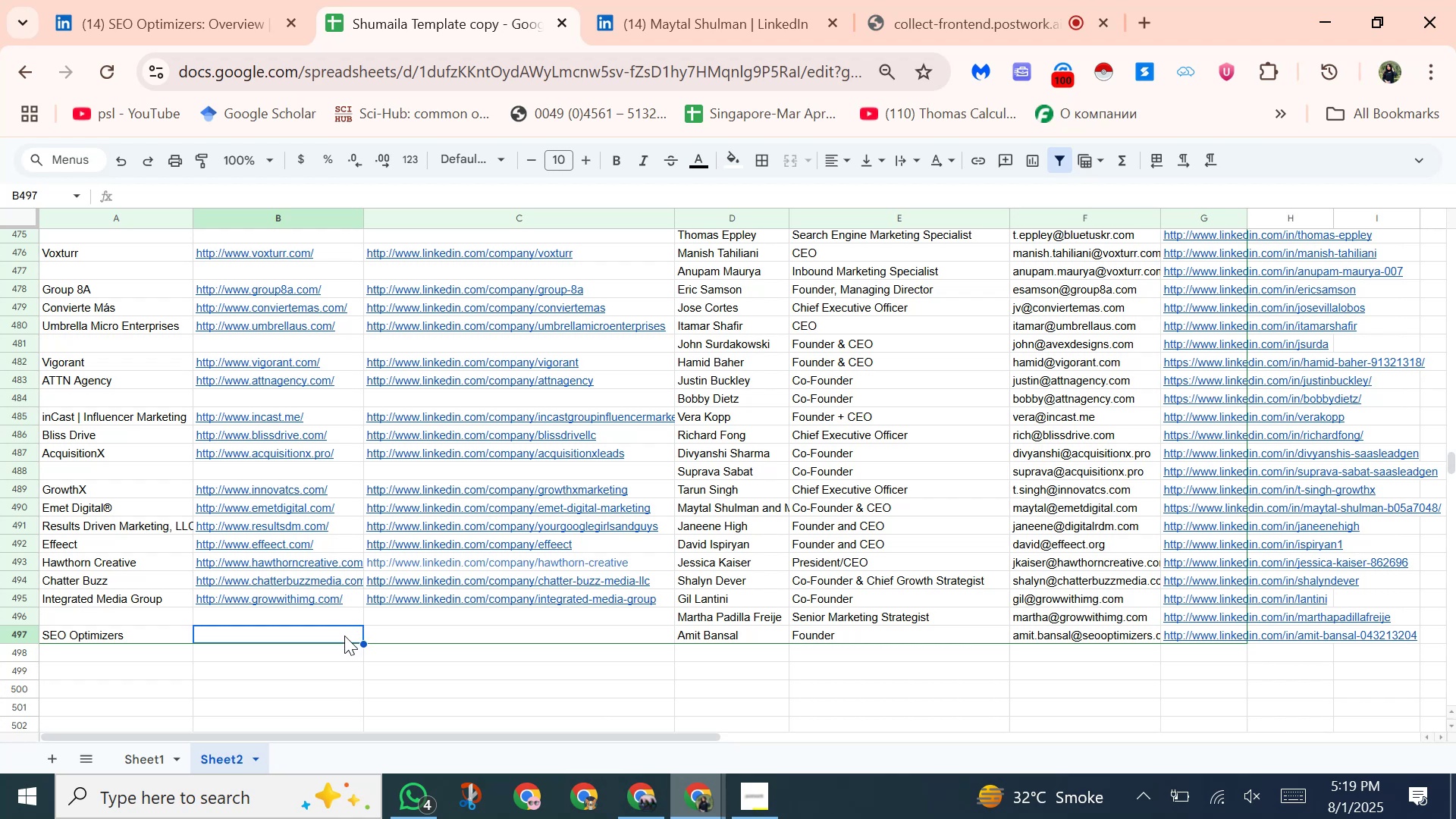 
right_click([344, 638])
 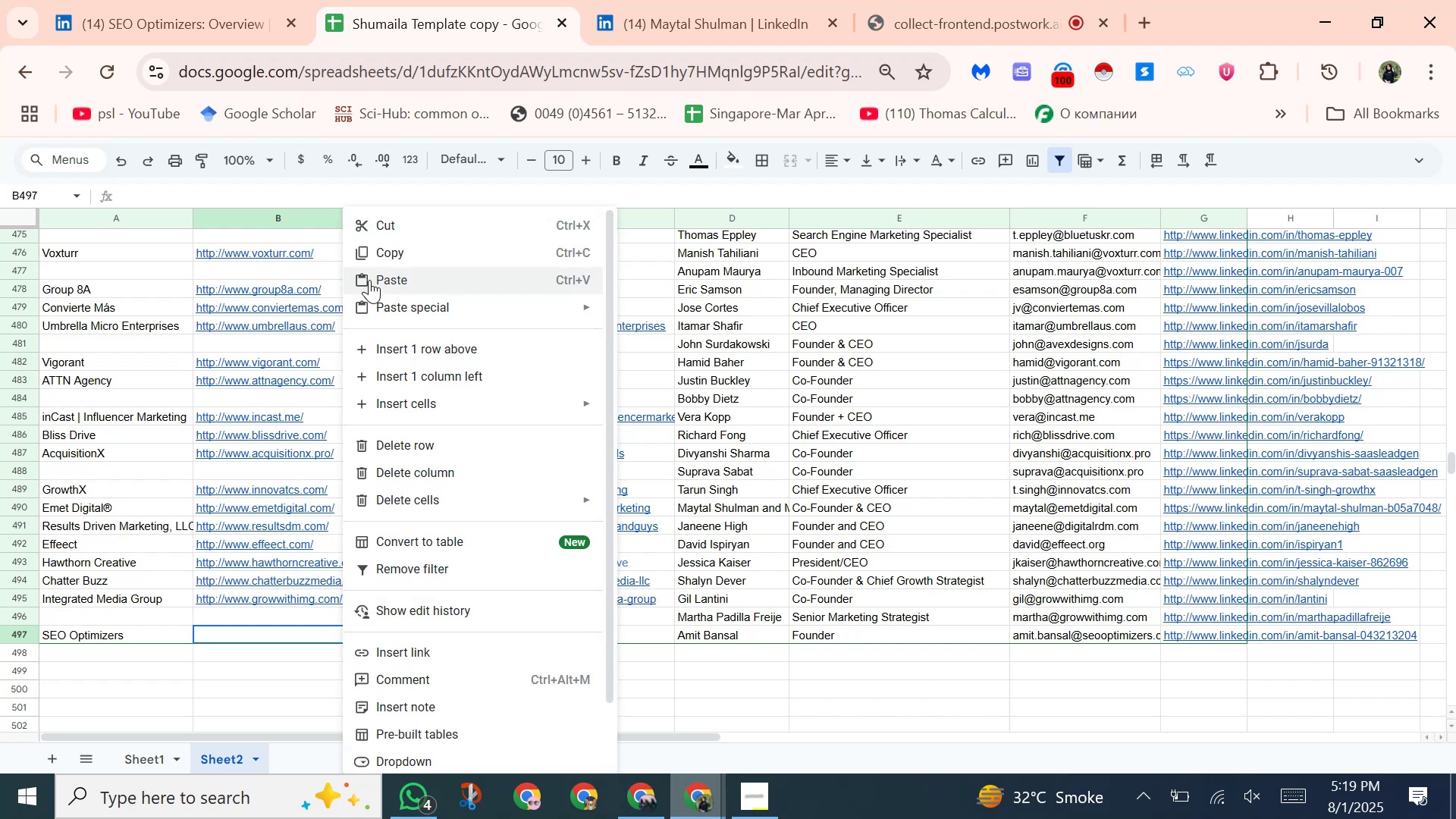 
left_click([372, 280])
 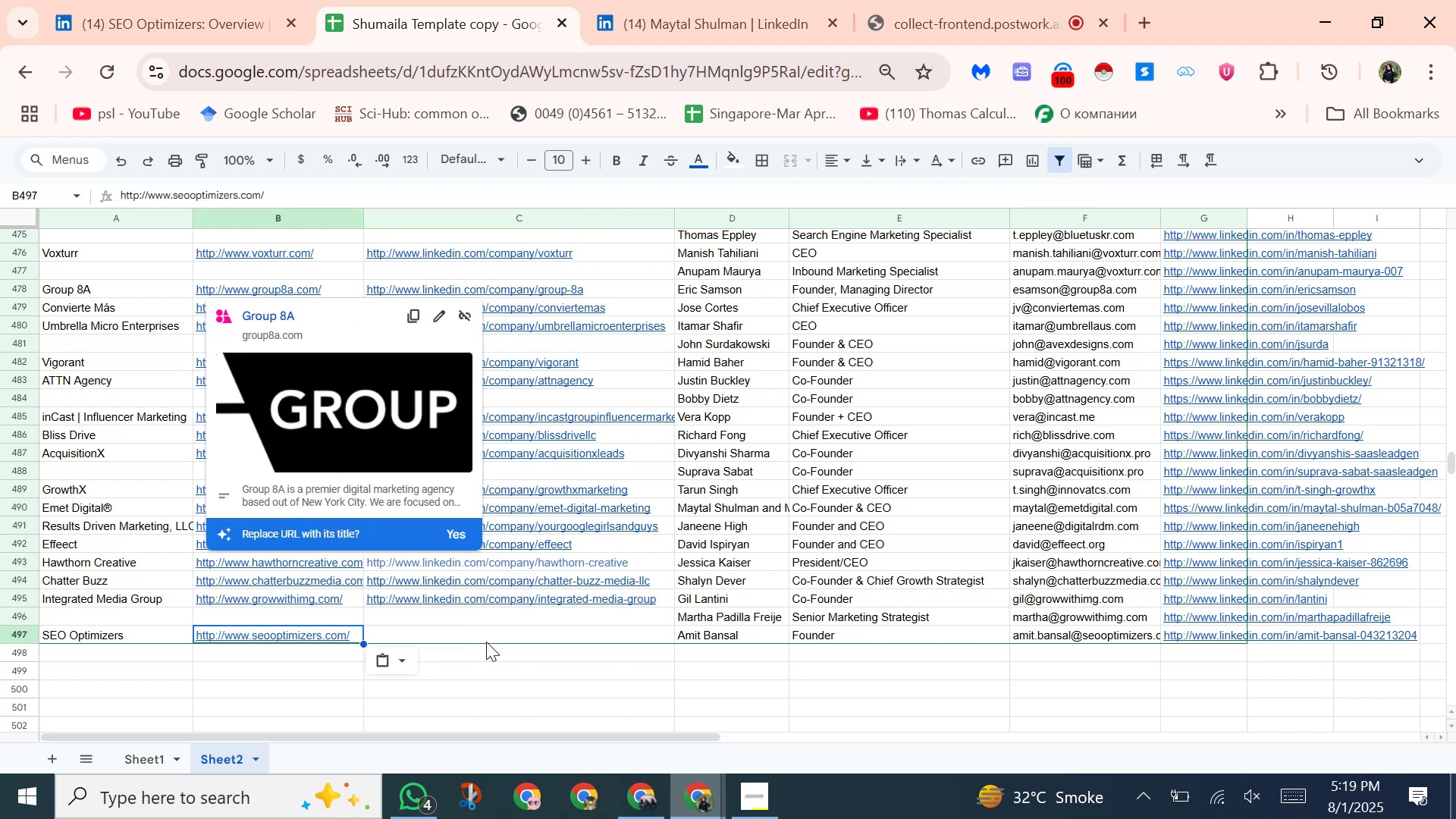 
left_click([486, 642])
 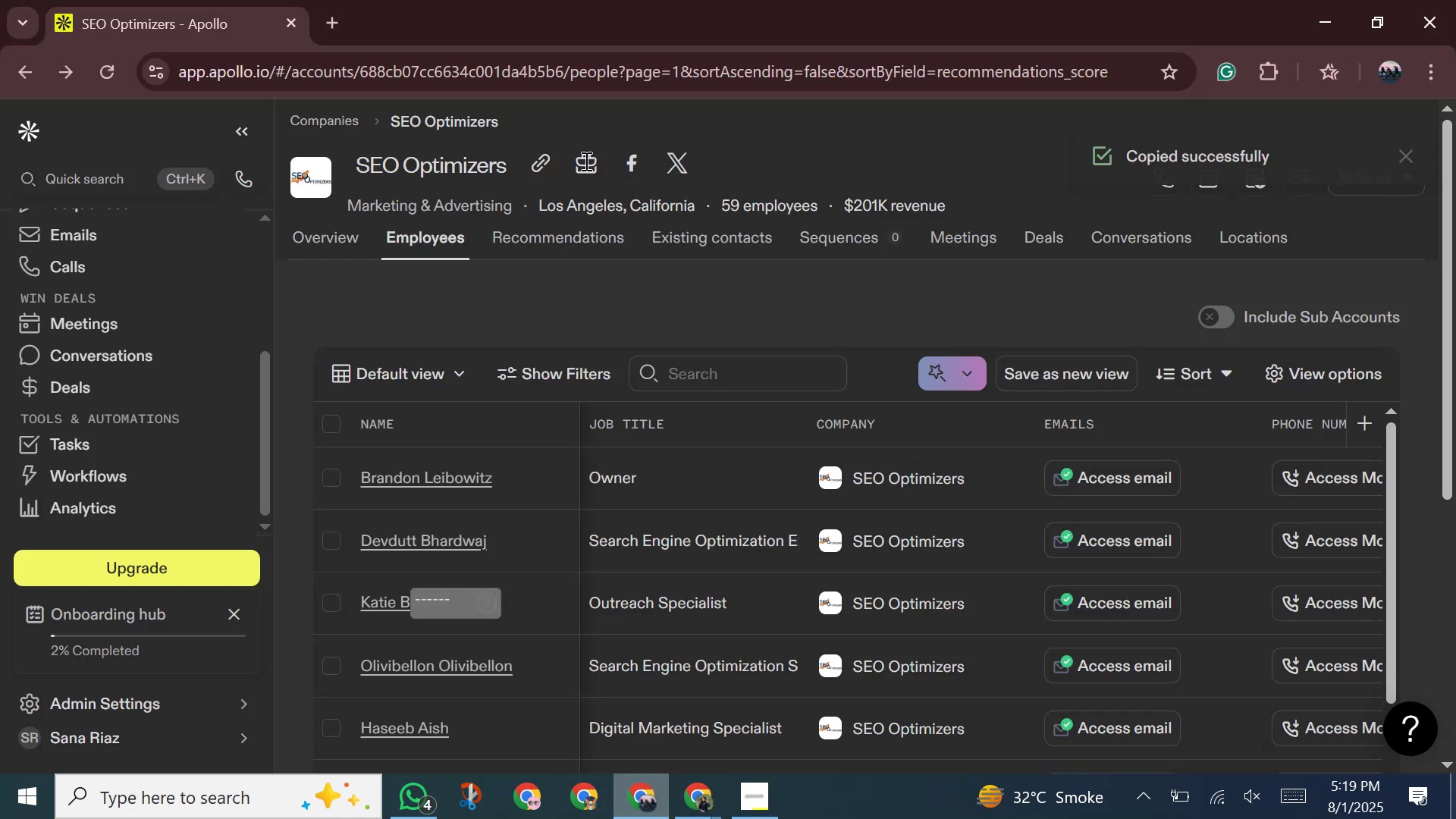 
right_click([585, 161])
 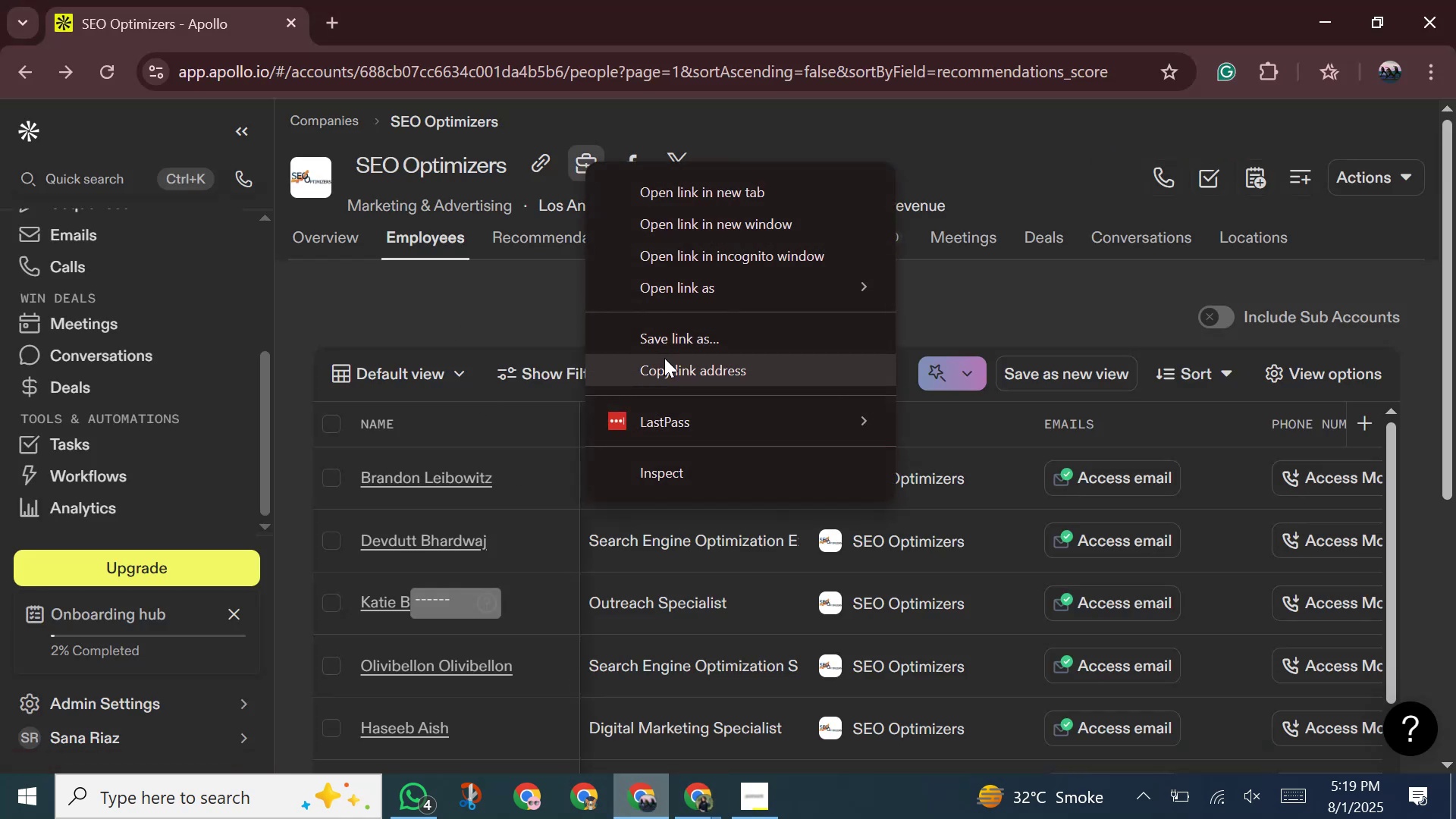 
left_click([664, 358])
 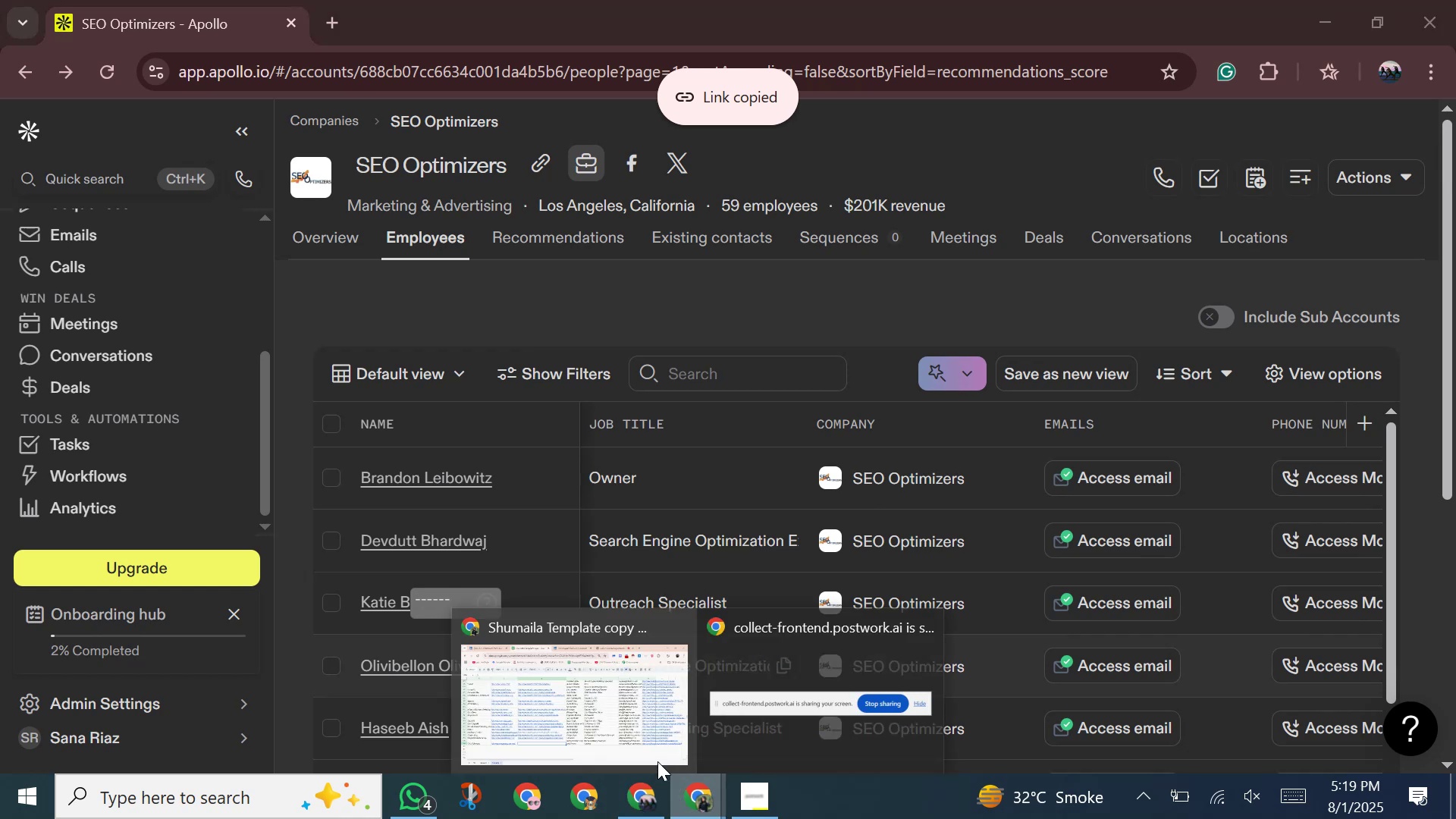 
left_click([581, 722])
 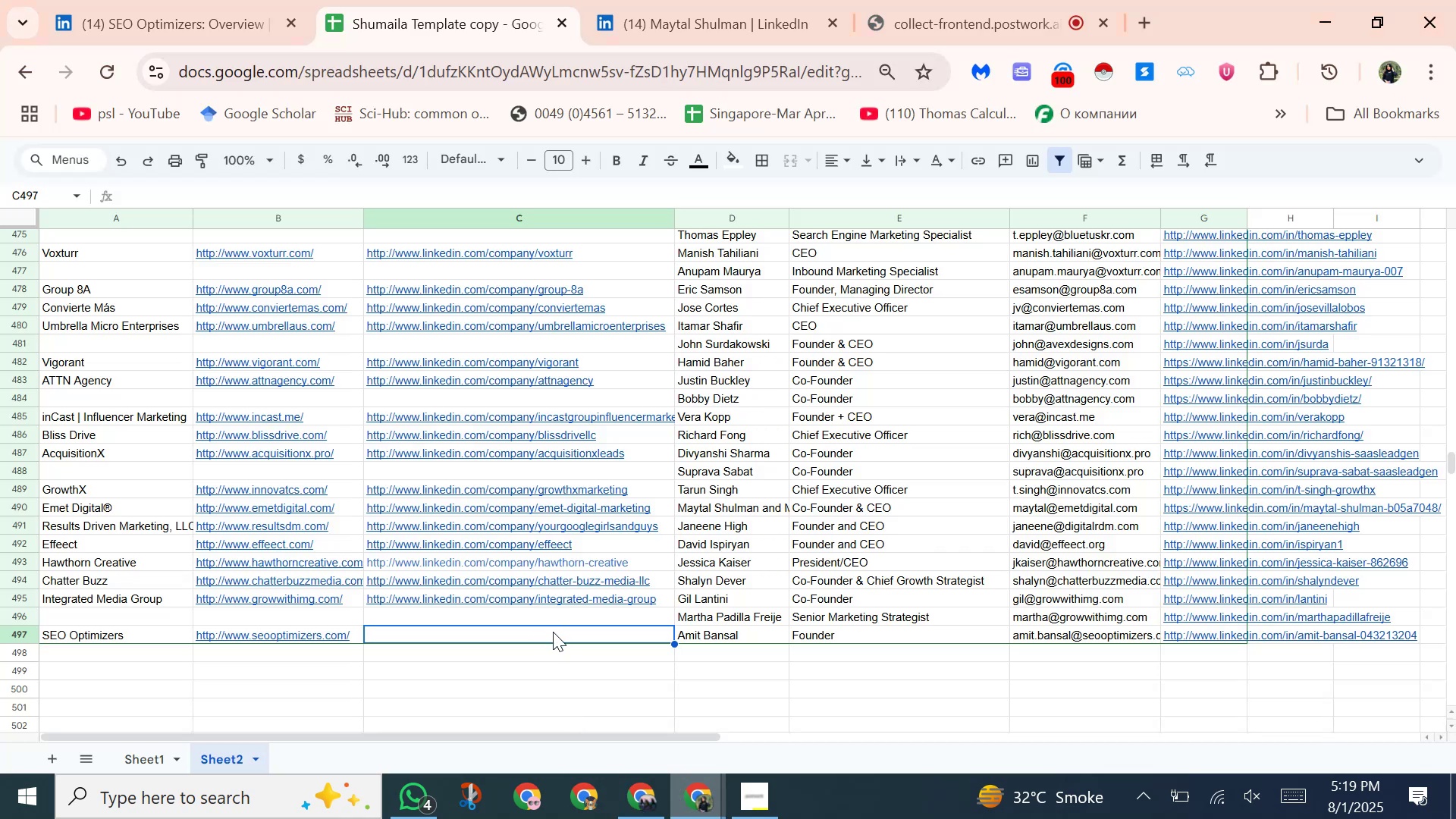 
right_click([553, 632])
 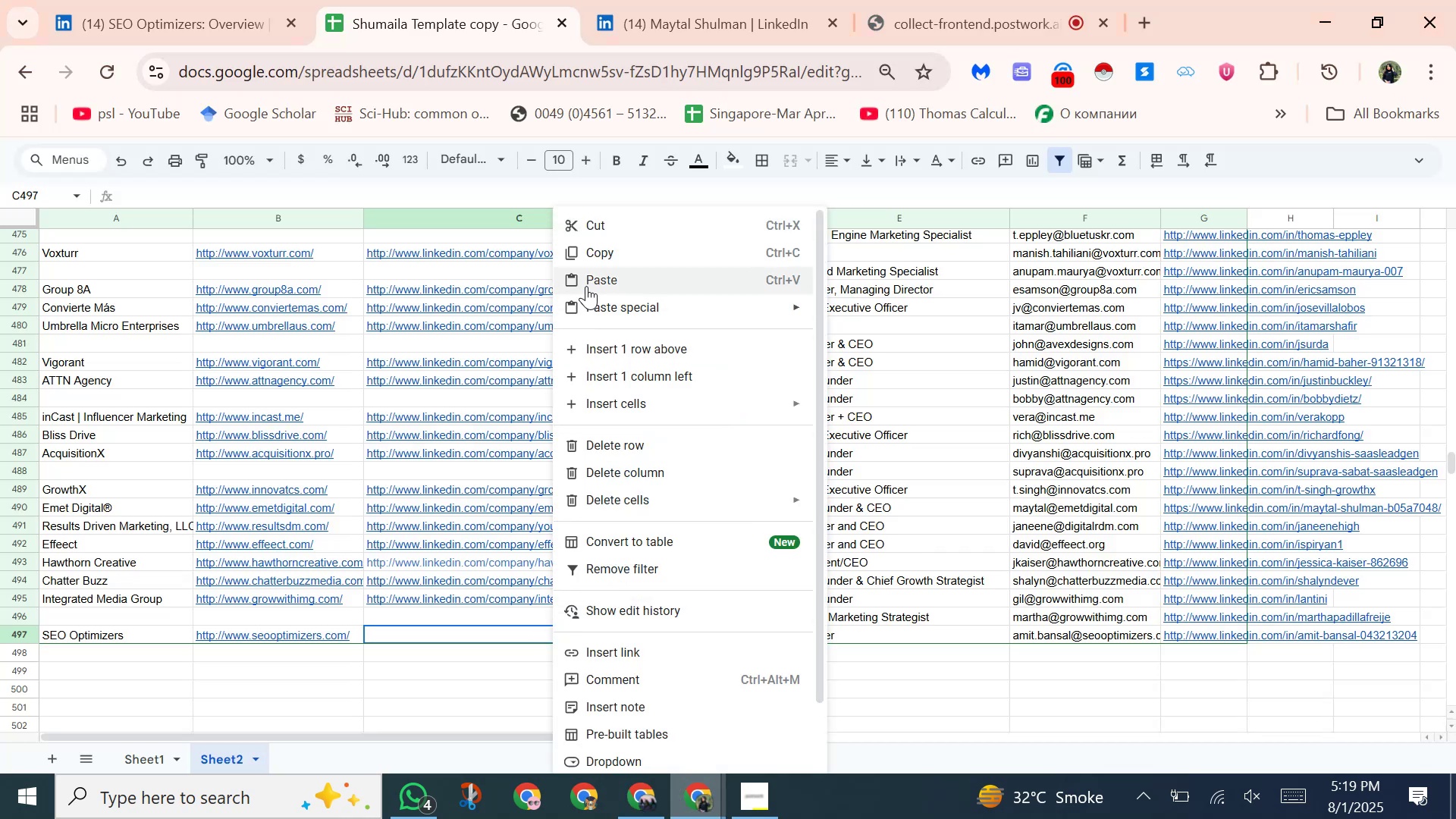 
left_click([586, 284])
 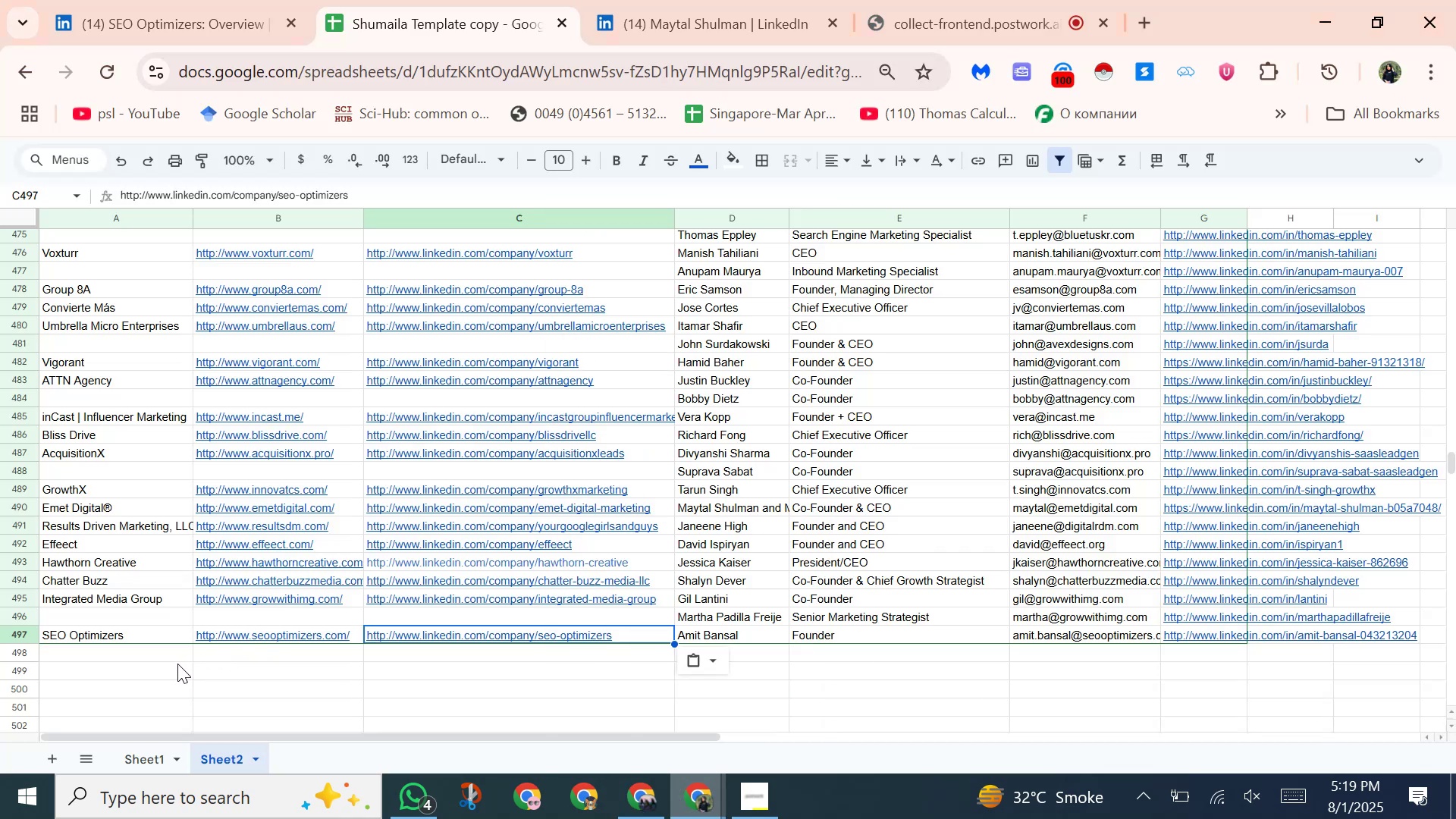 
left_click([168, 653])
 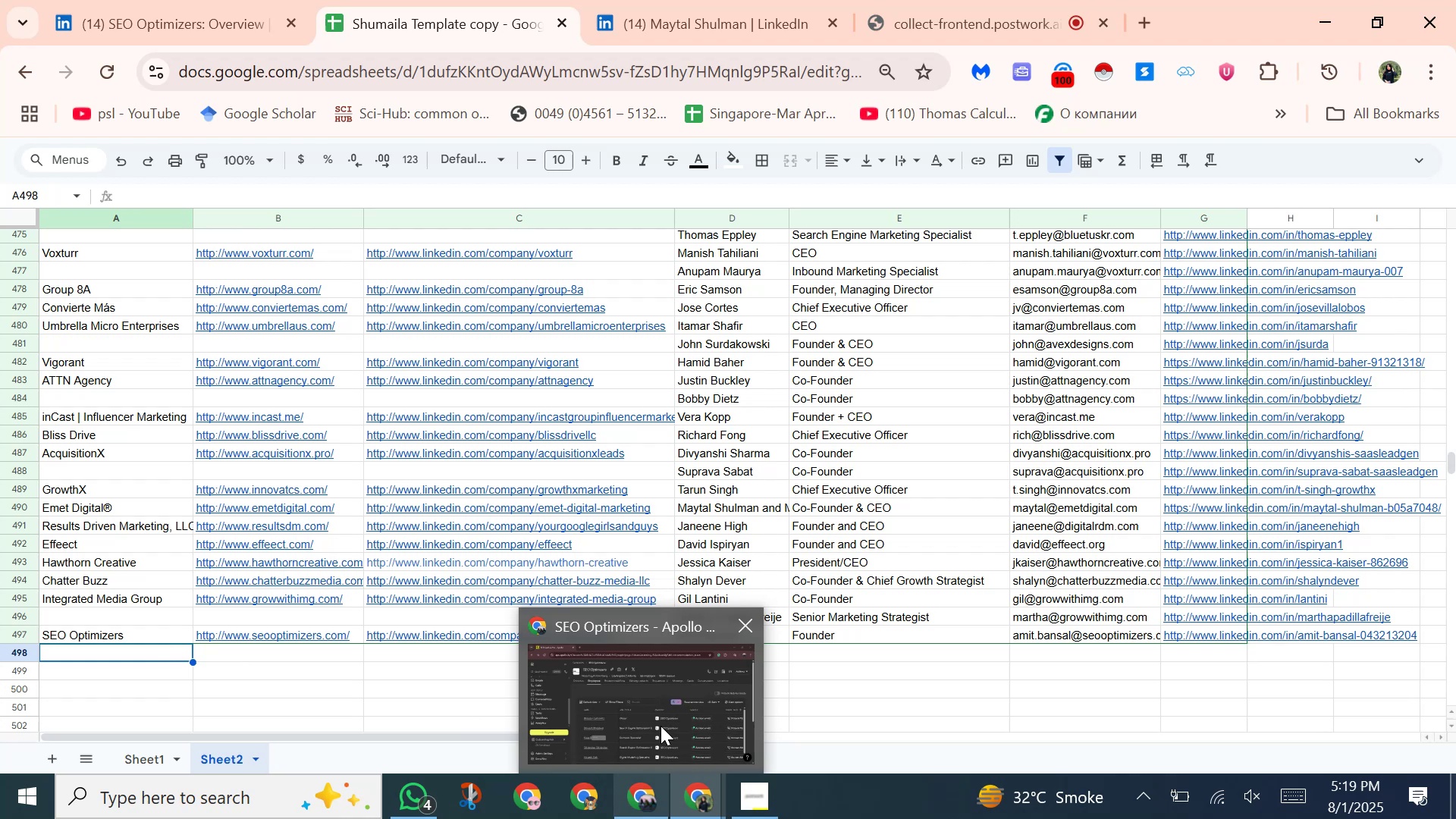 
left_click([173, 6])
 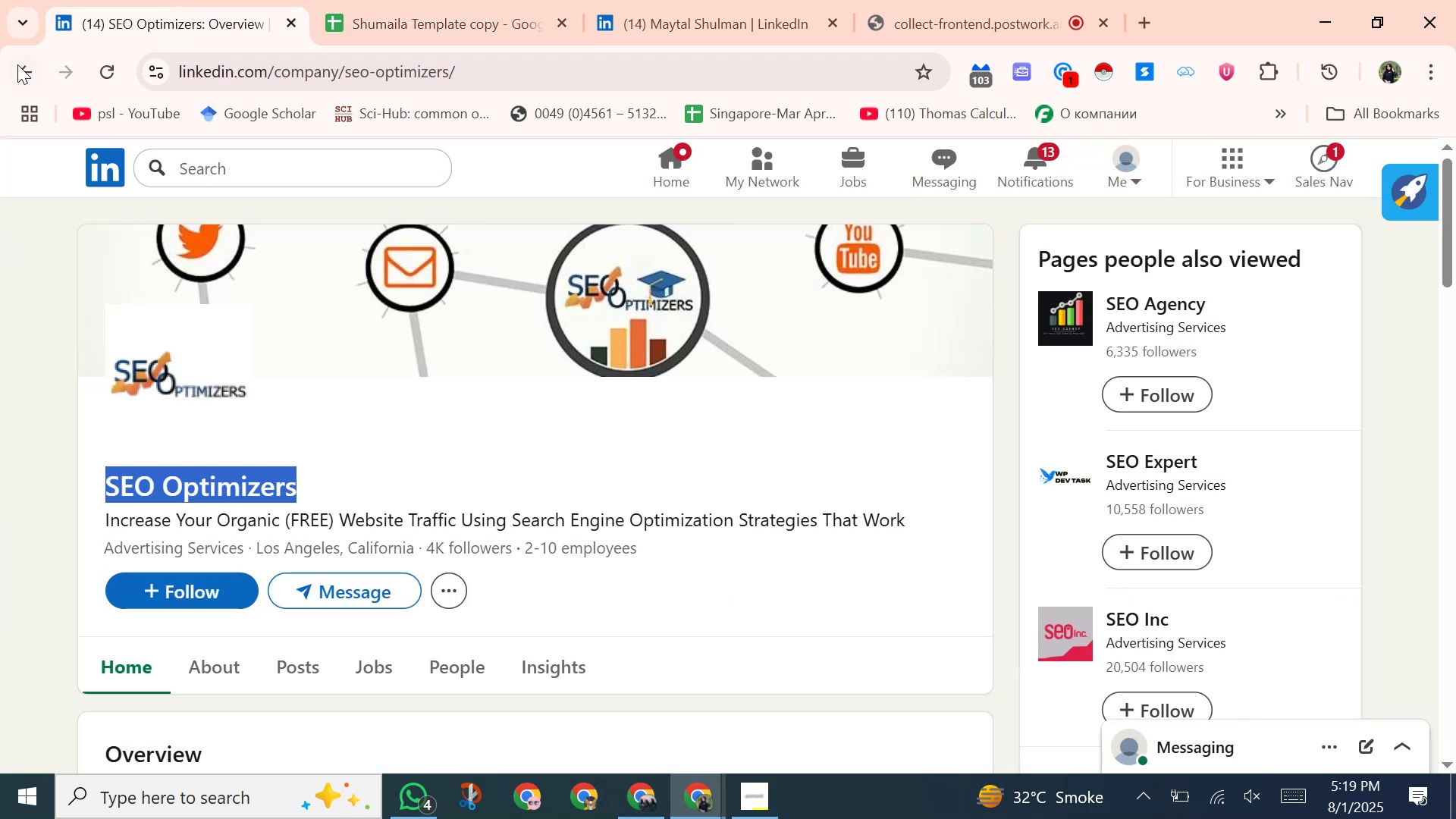 
left_click([11, 67])
 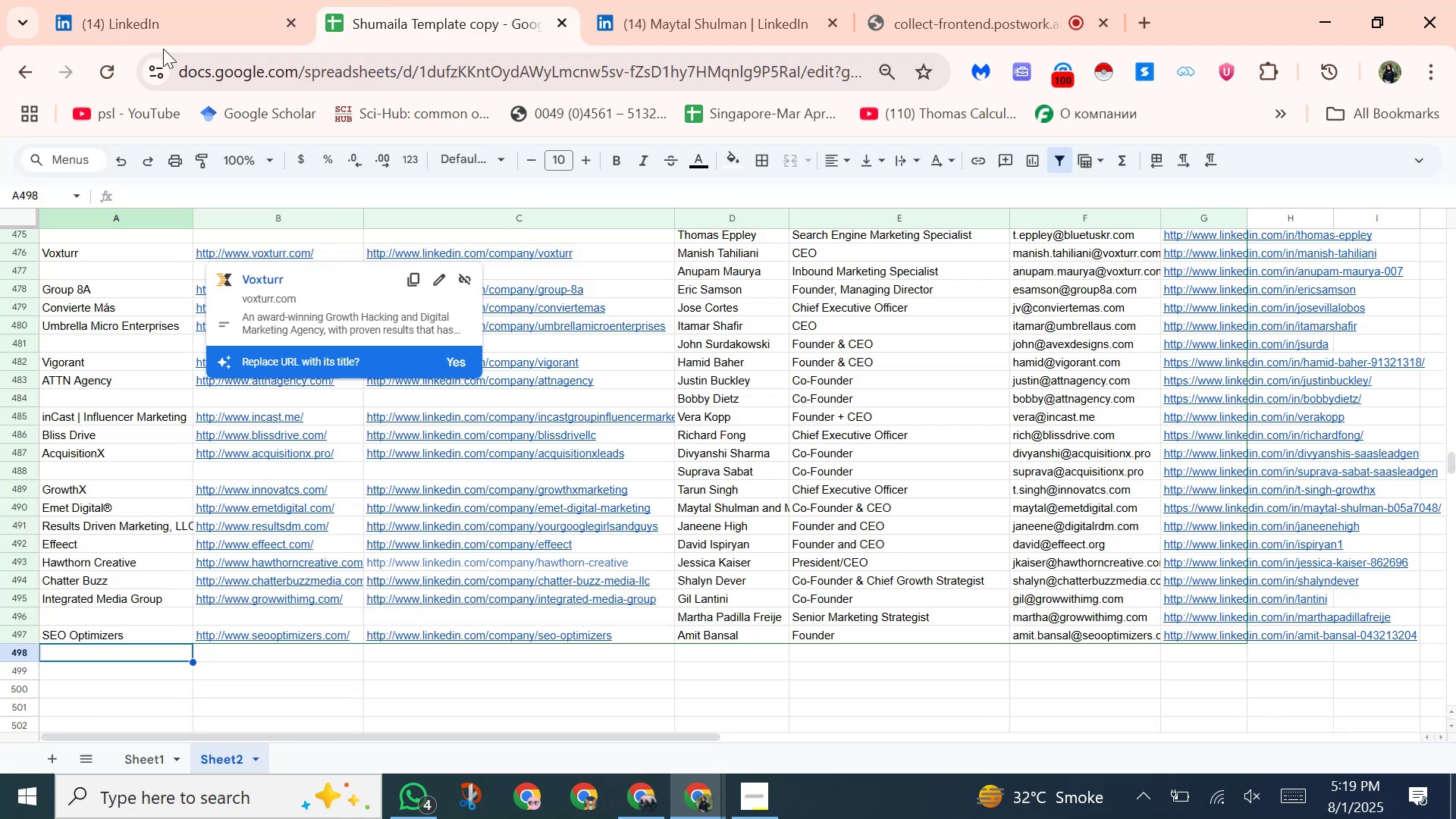 
left_click([184, 24])
 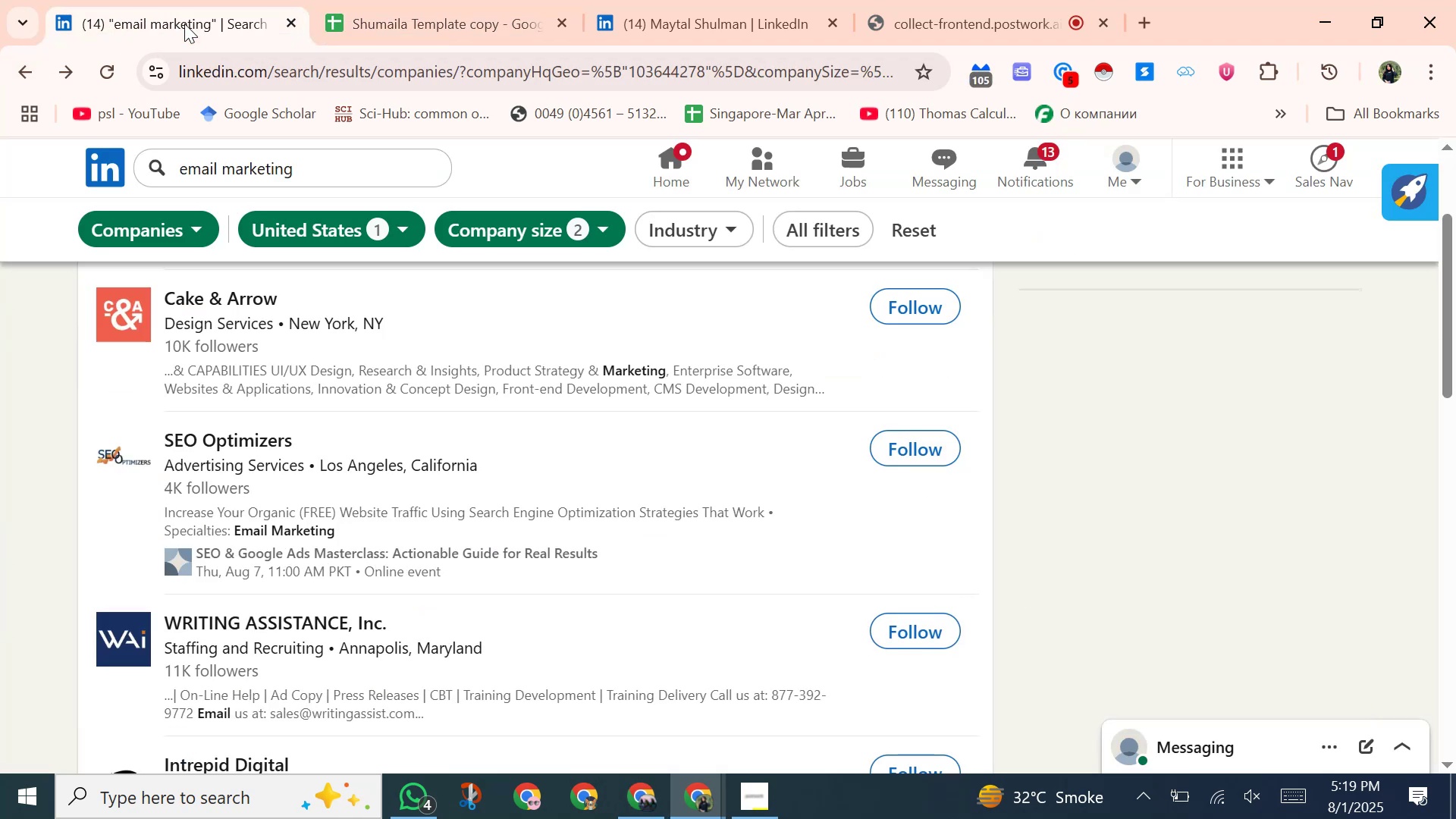 
wait(5.98)
 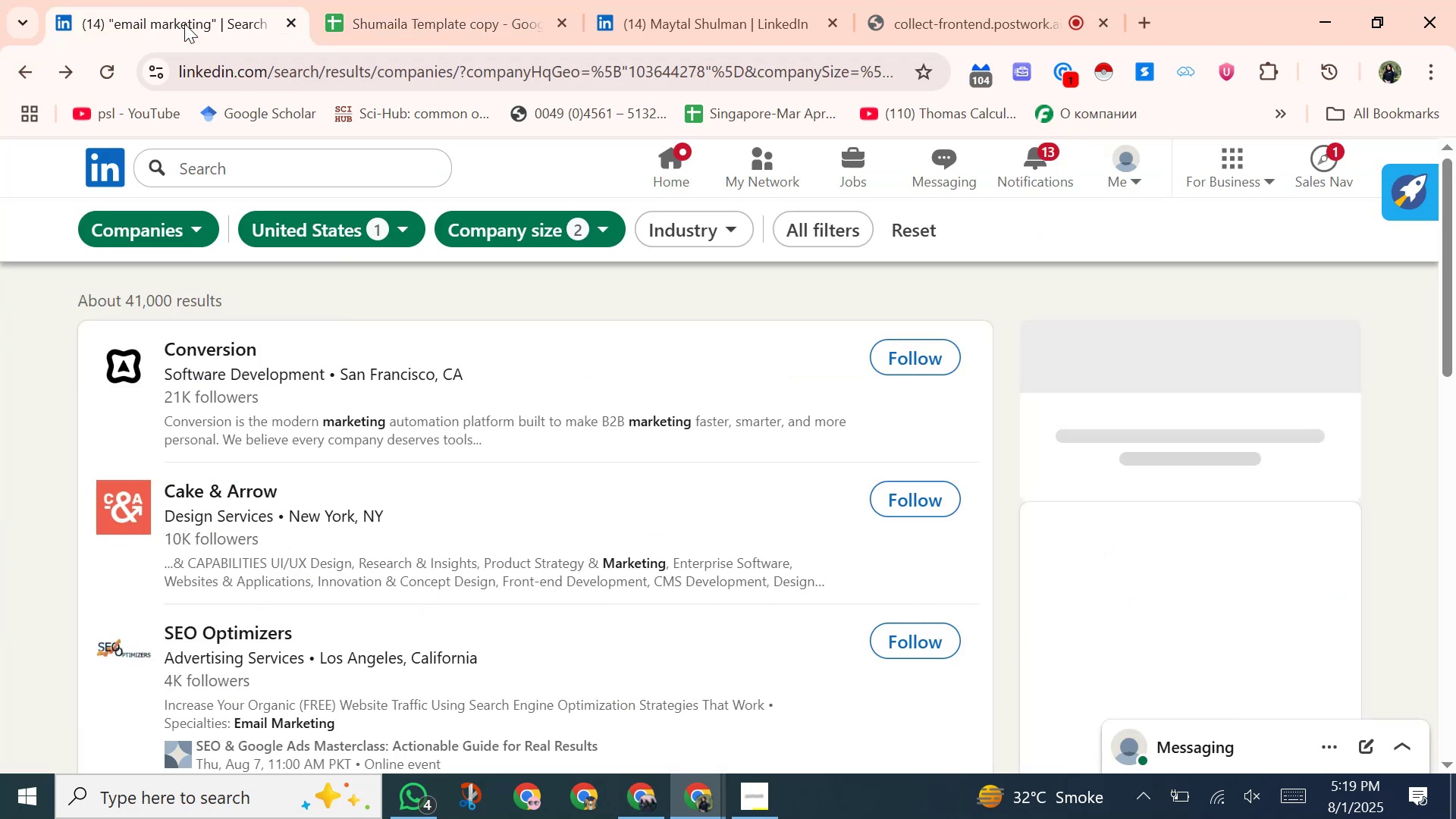 
scroll: coordinate [258, 476], scroll_direction: down, amount: 5.0
 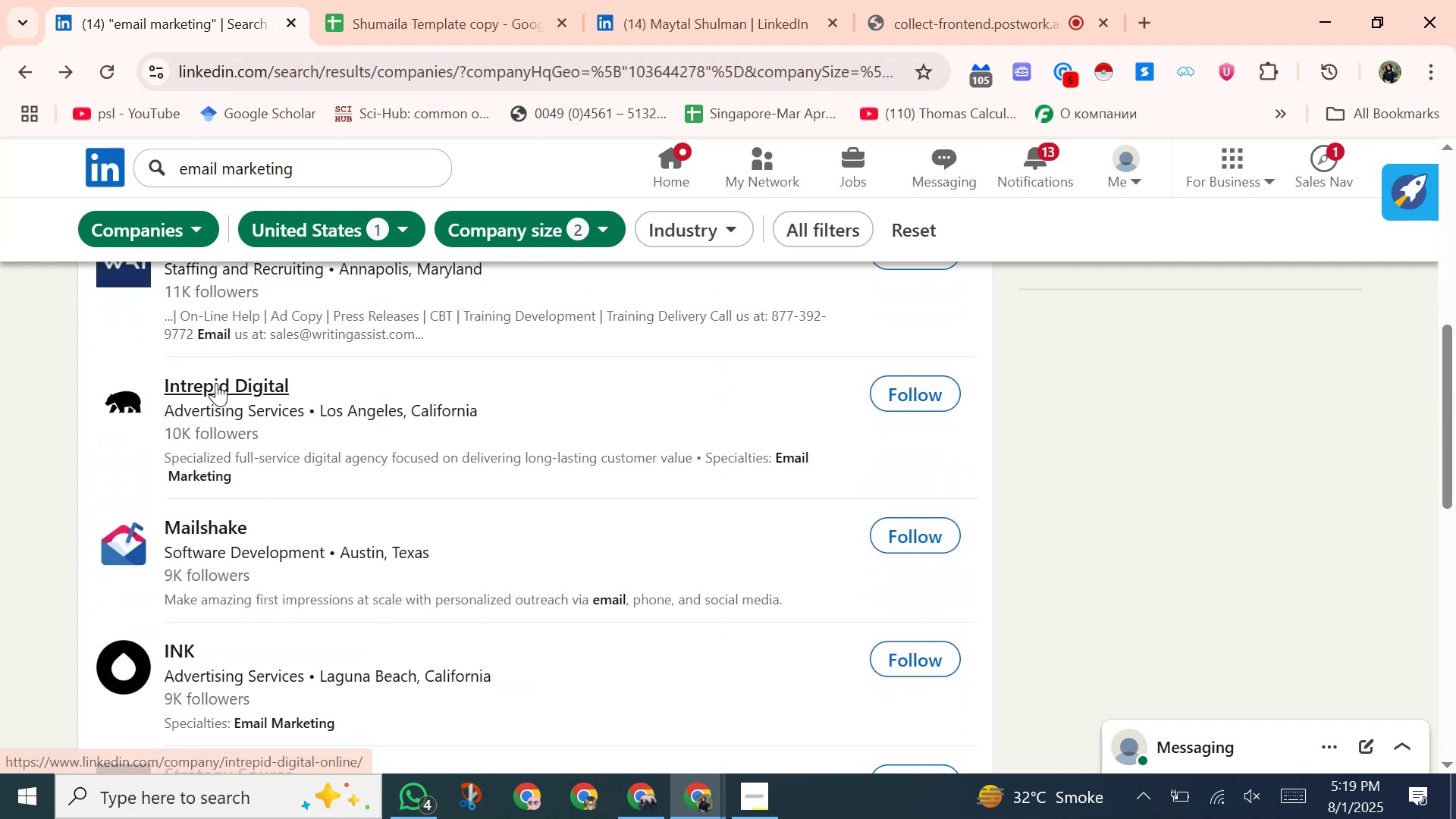 
left_click([216, 383])
 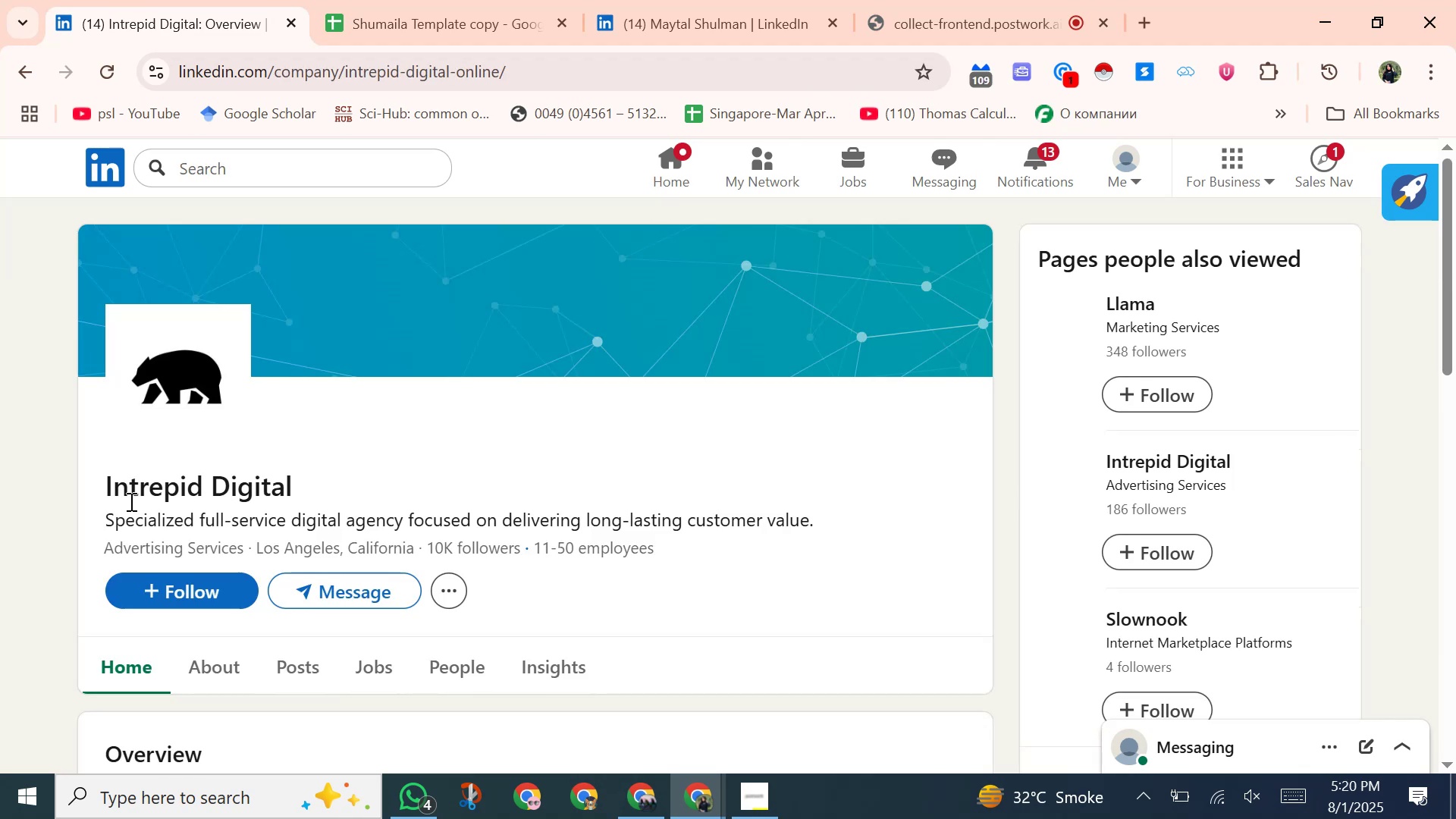 
left_click_drag(start_coordinate=[99, 485], to_coordinate=[328, 488])
 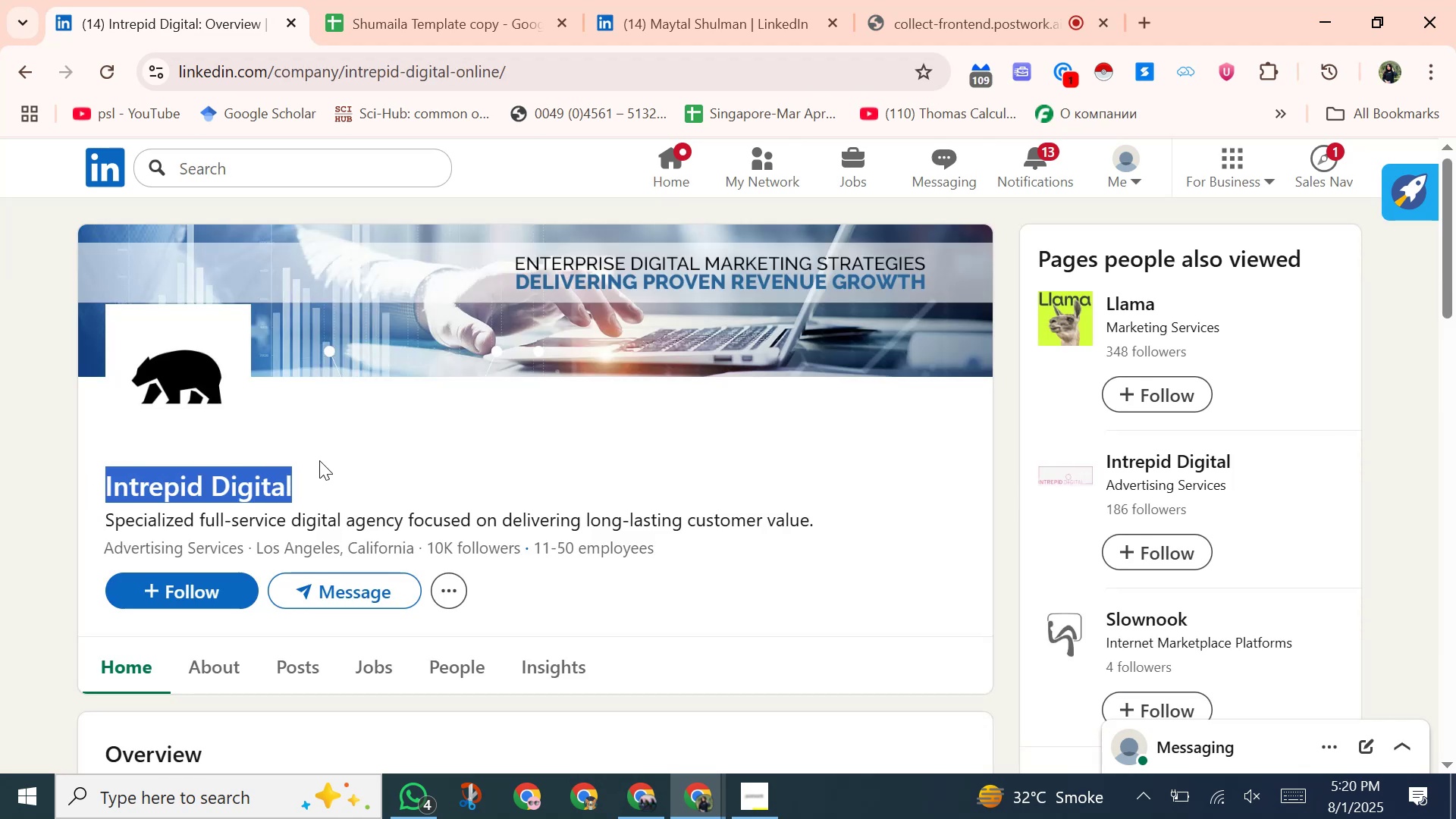 
right_click([319, 460])
 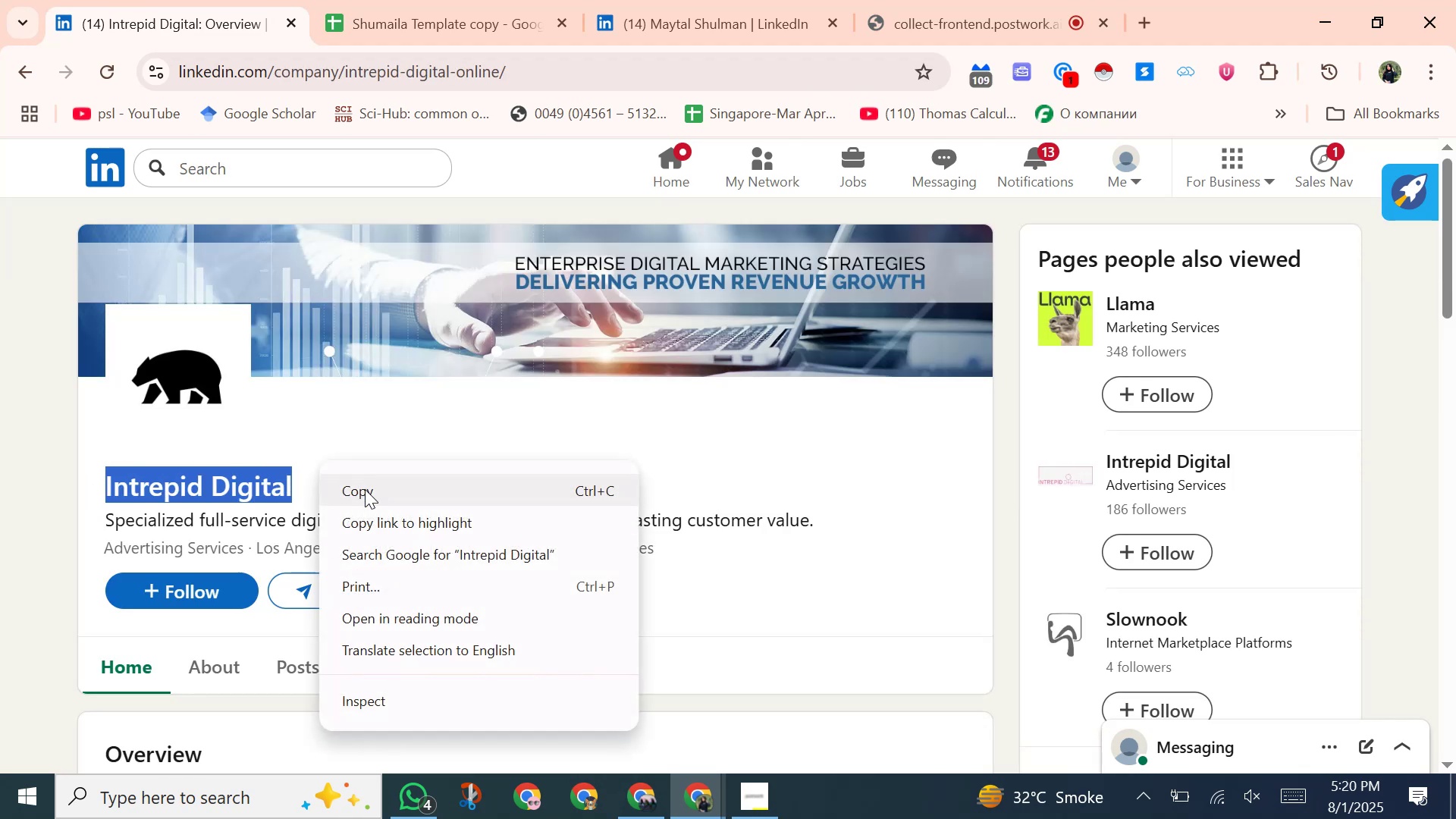 
left_click([364, 491])
 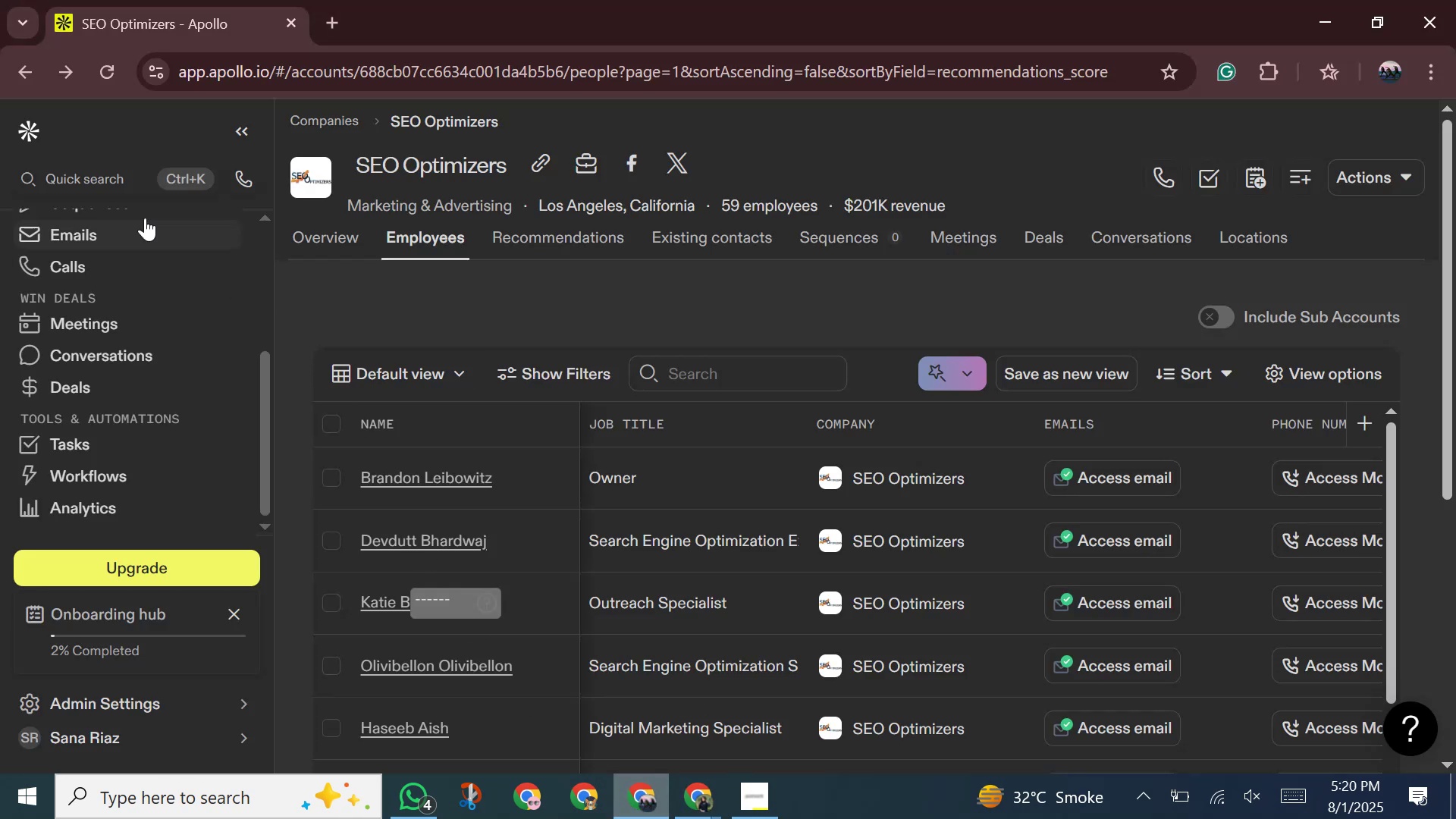 
left_click([95, 173])
 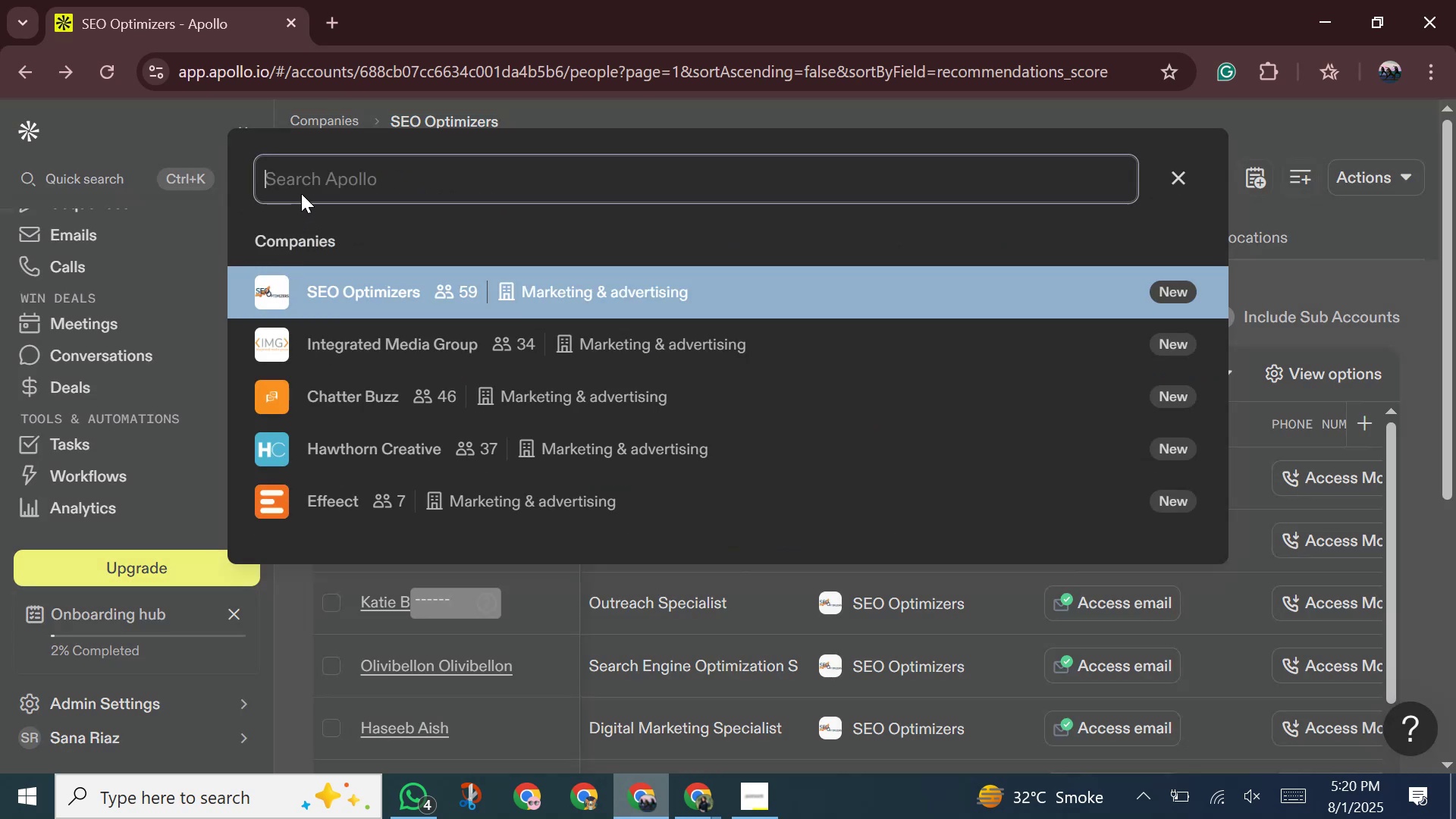 
right_click([303, 179])
 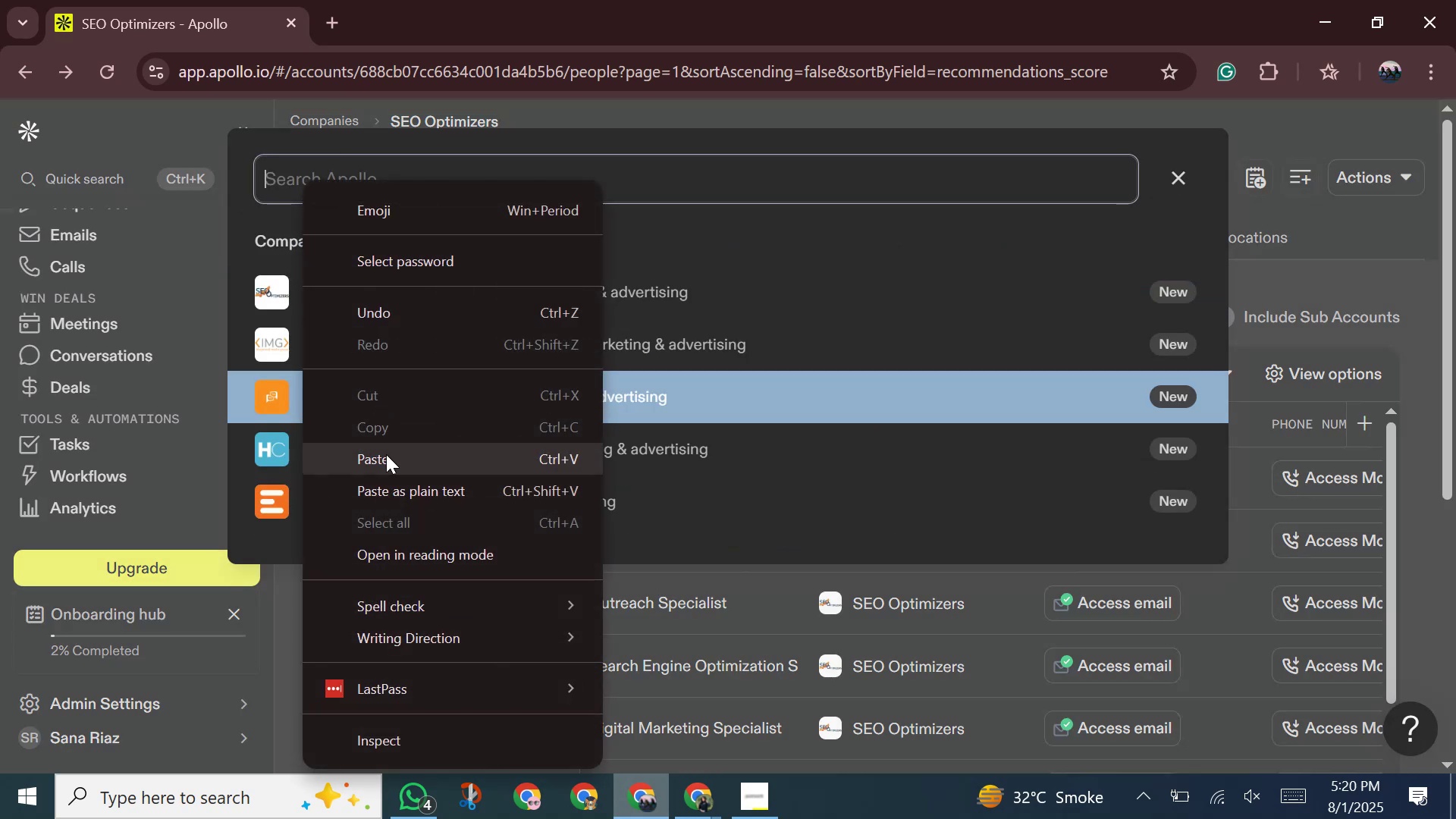 
left_click([386, 462])
 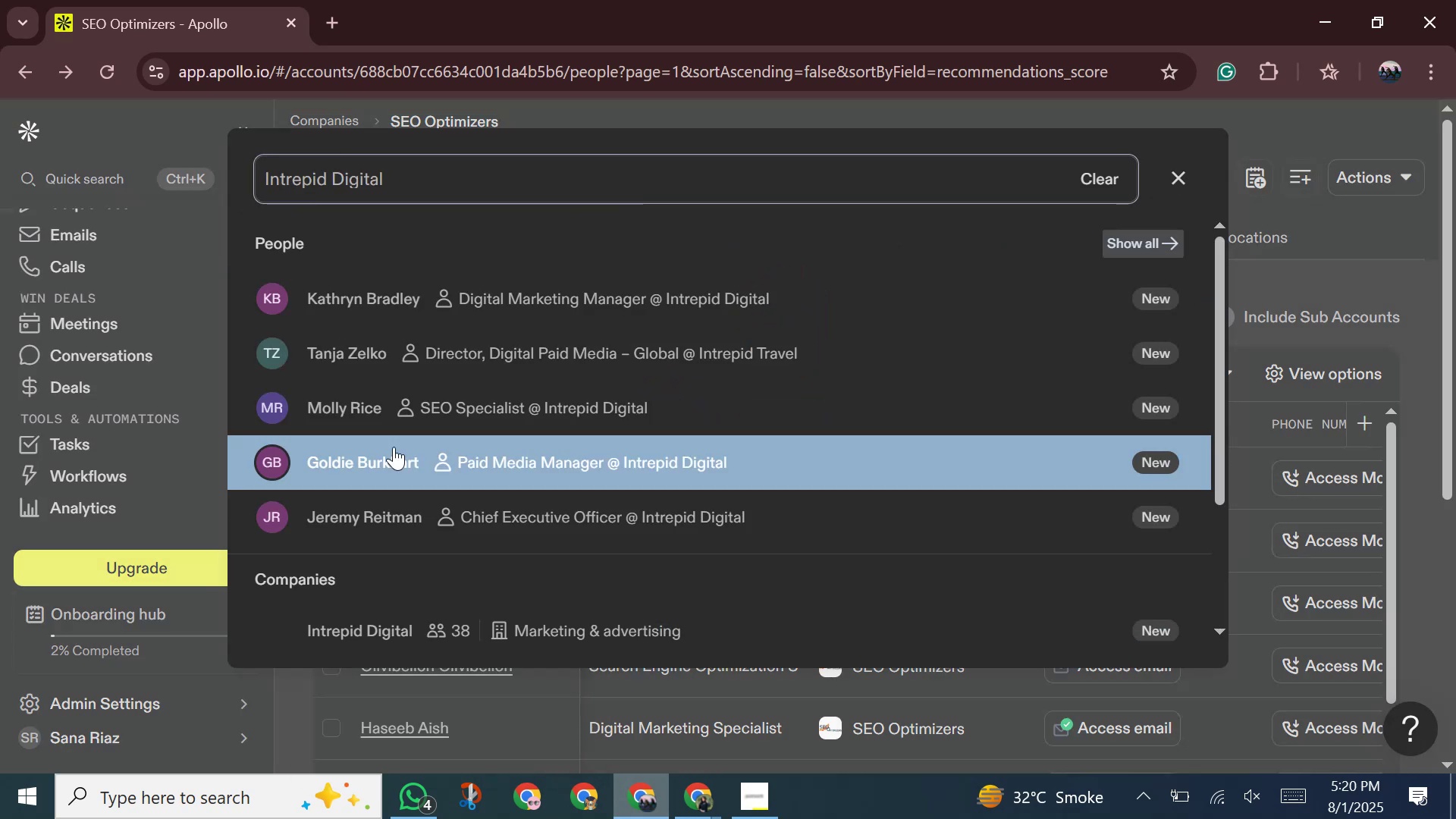 
scroll: coordinate [533, 438], scroll_direction: down, amount: 5.0
 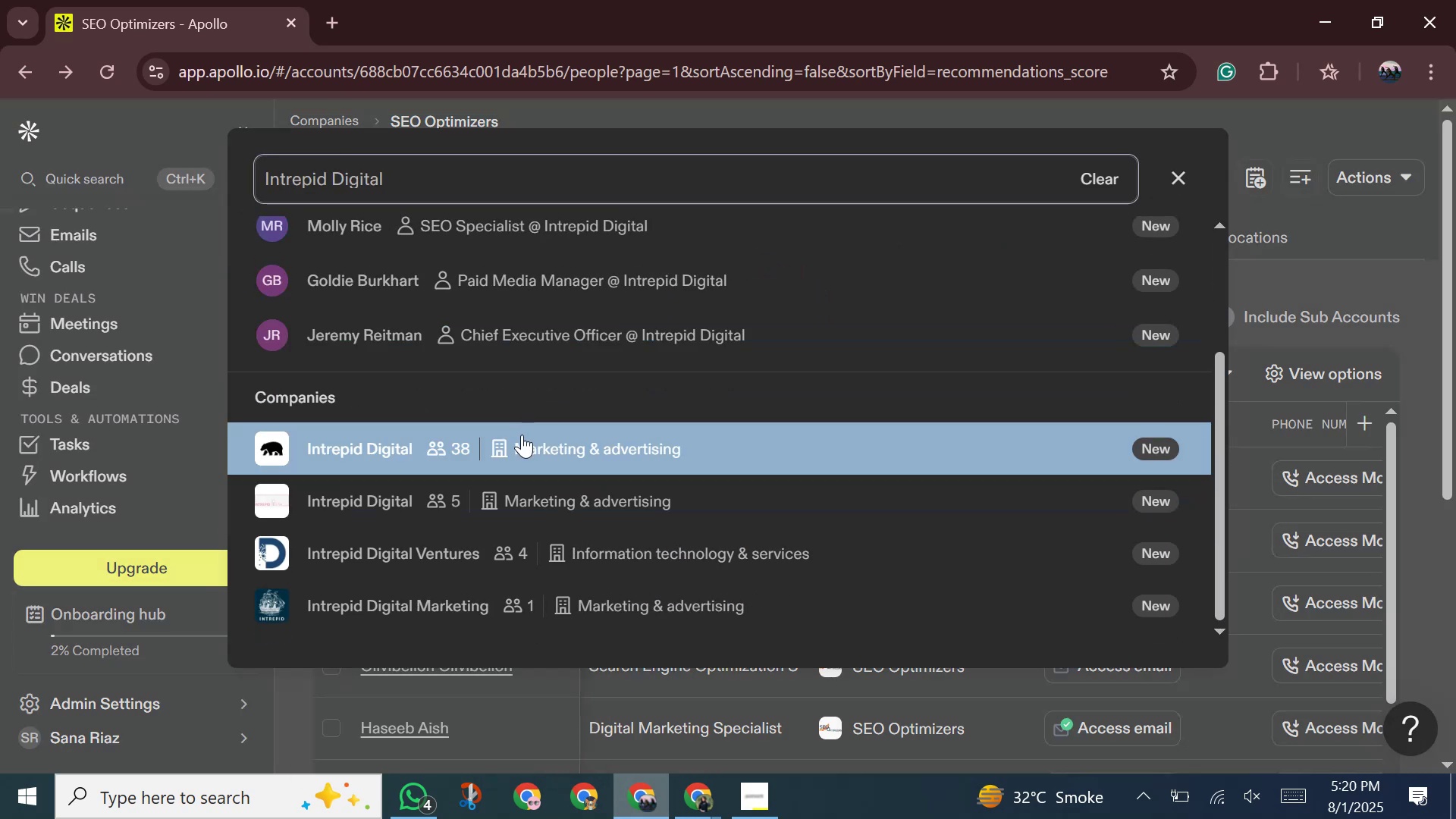 
left_click([522, 435])
 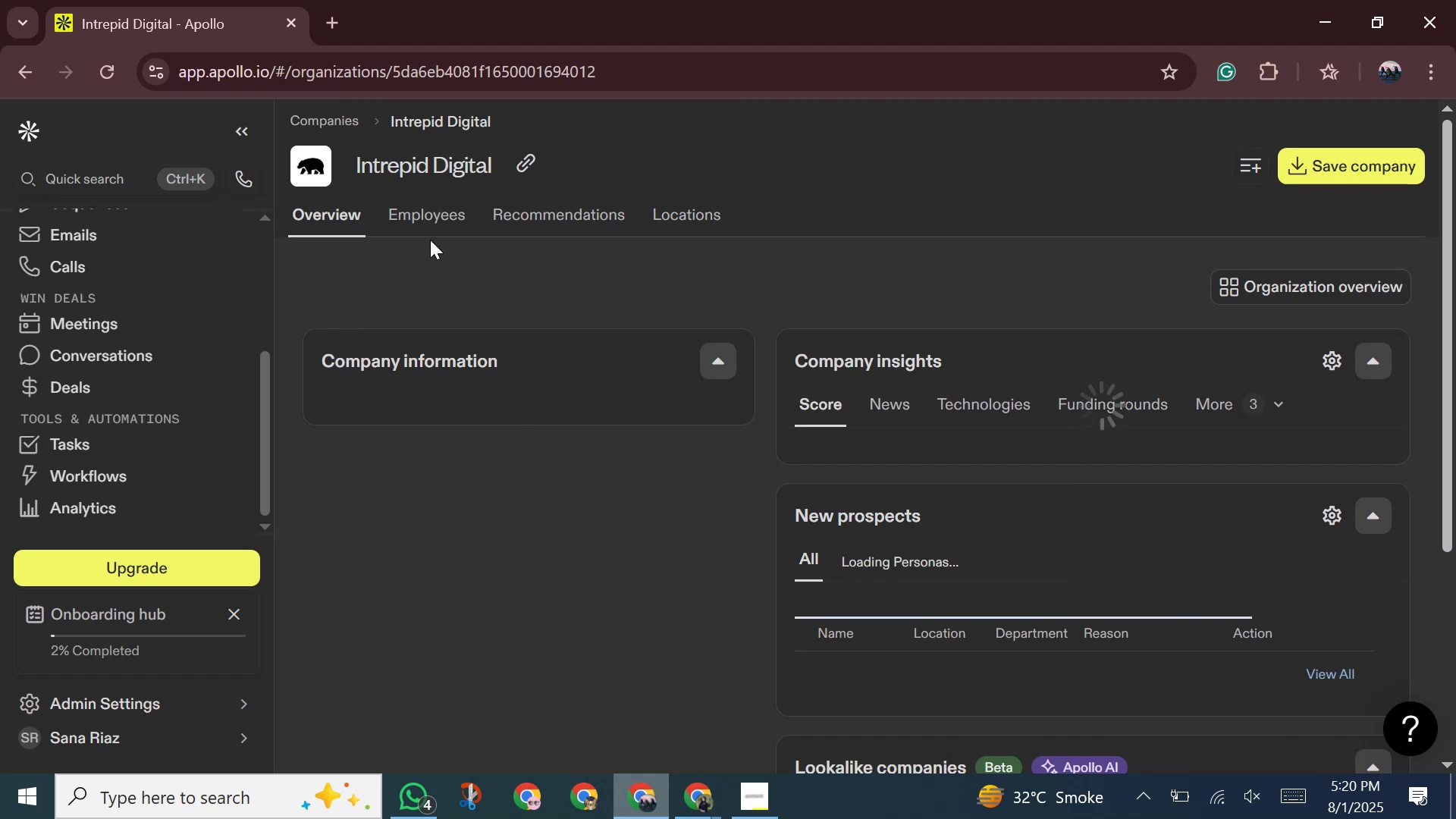 
left_click([422, 219])
 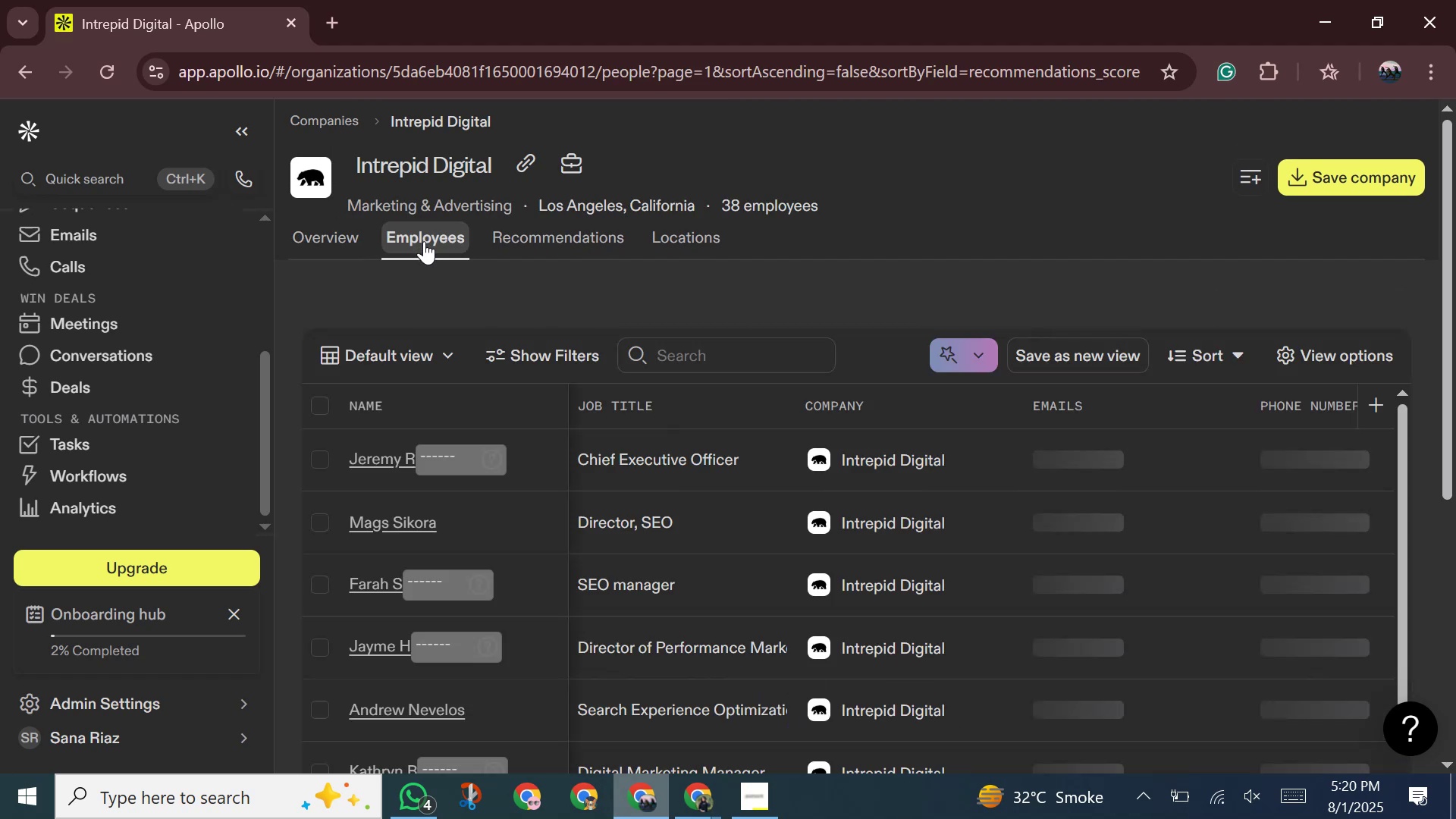 
wait(6.87)
 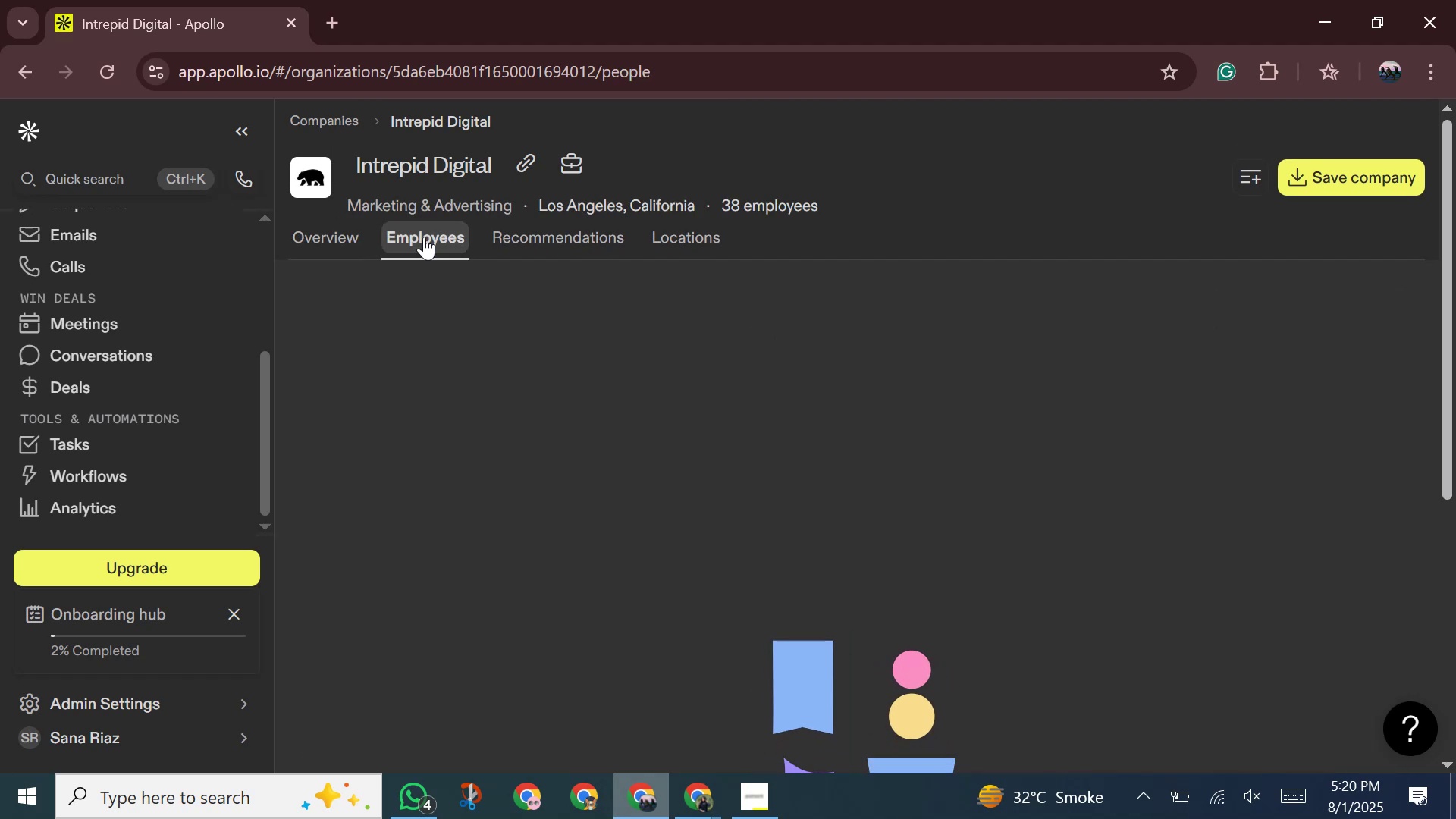 
scroll: coordinate [623, 624], scroll_direction: down, amount: 11.0
 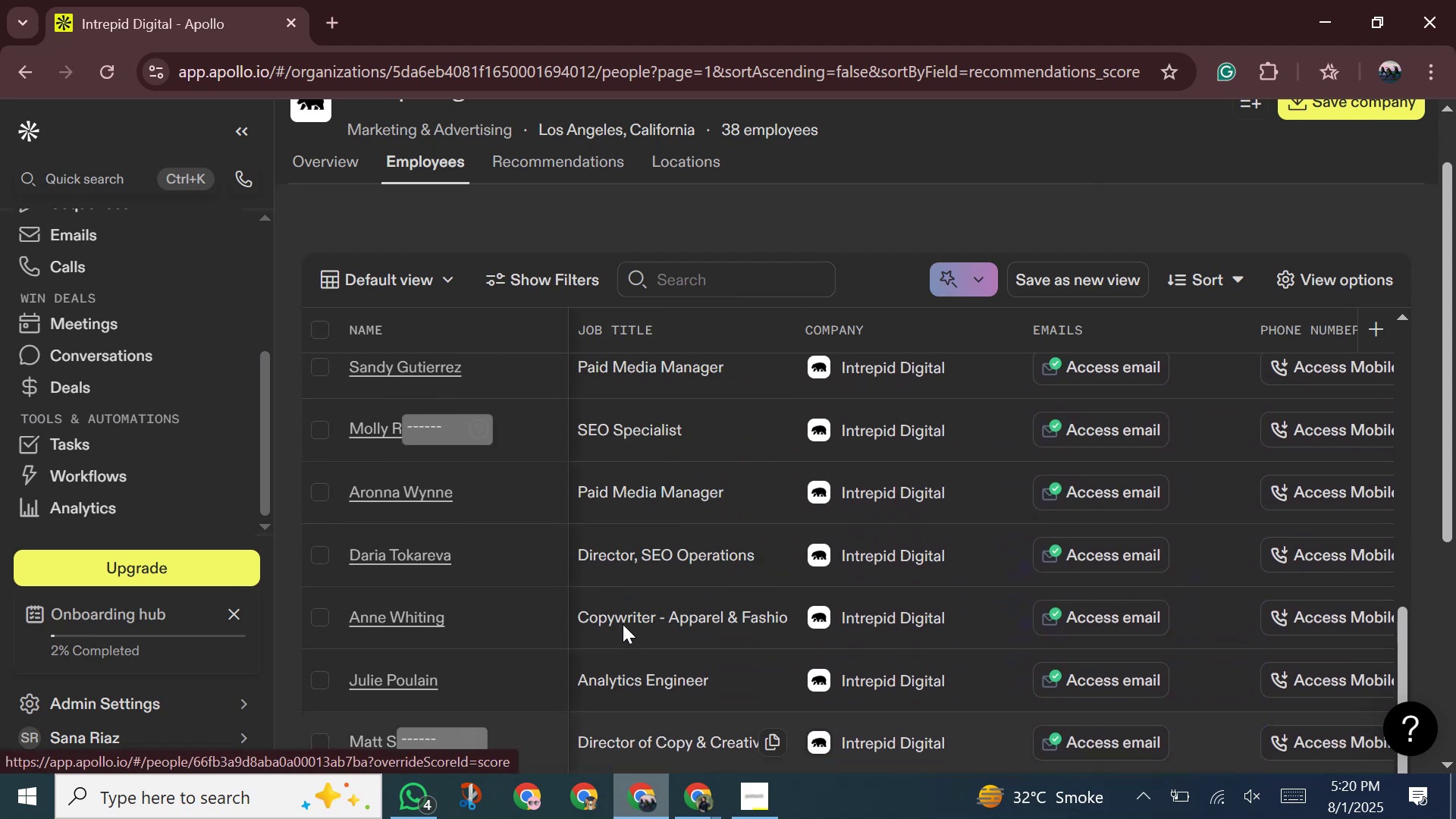 
scroll: coordinate [568, 371], scroll_direction: up, amount: 19.0
 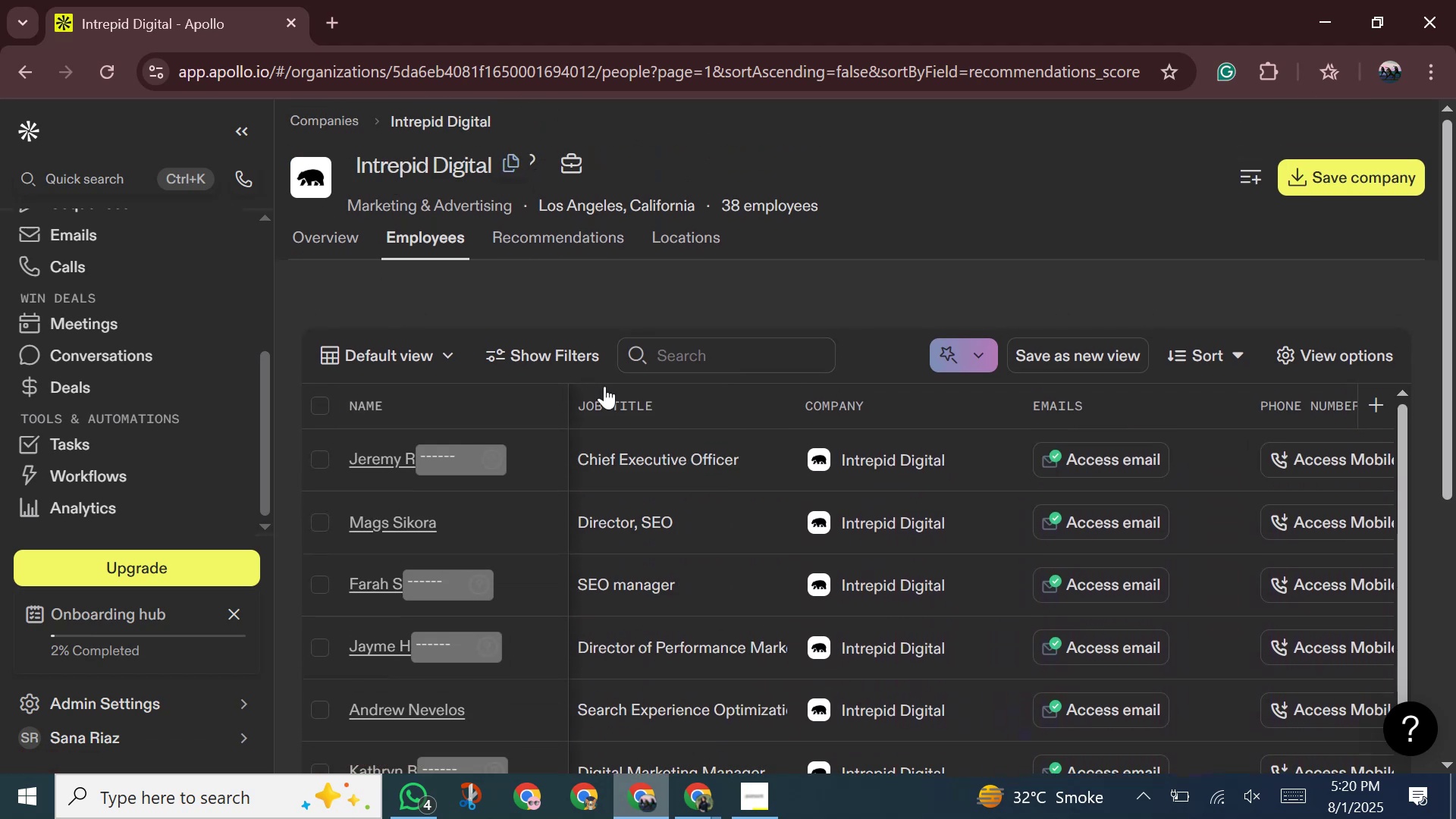 
left_click([693, 806])
 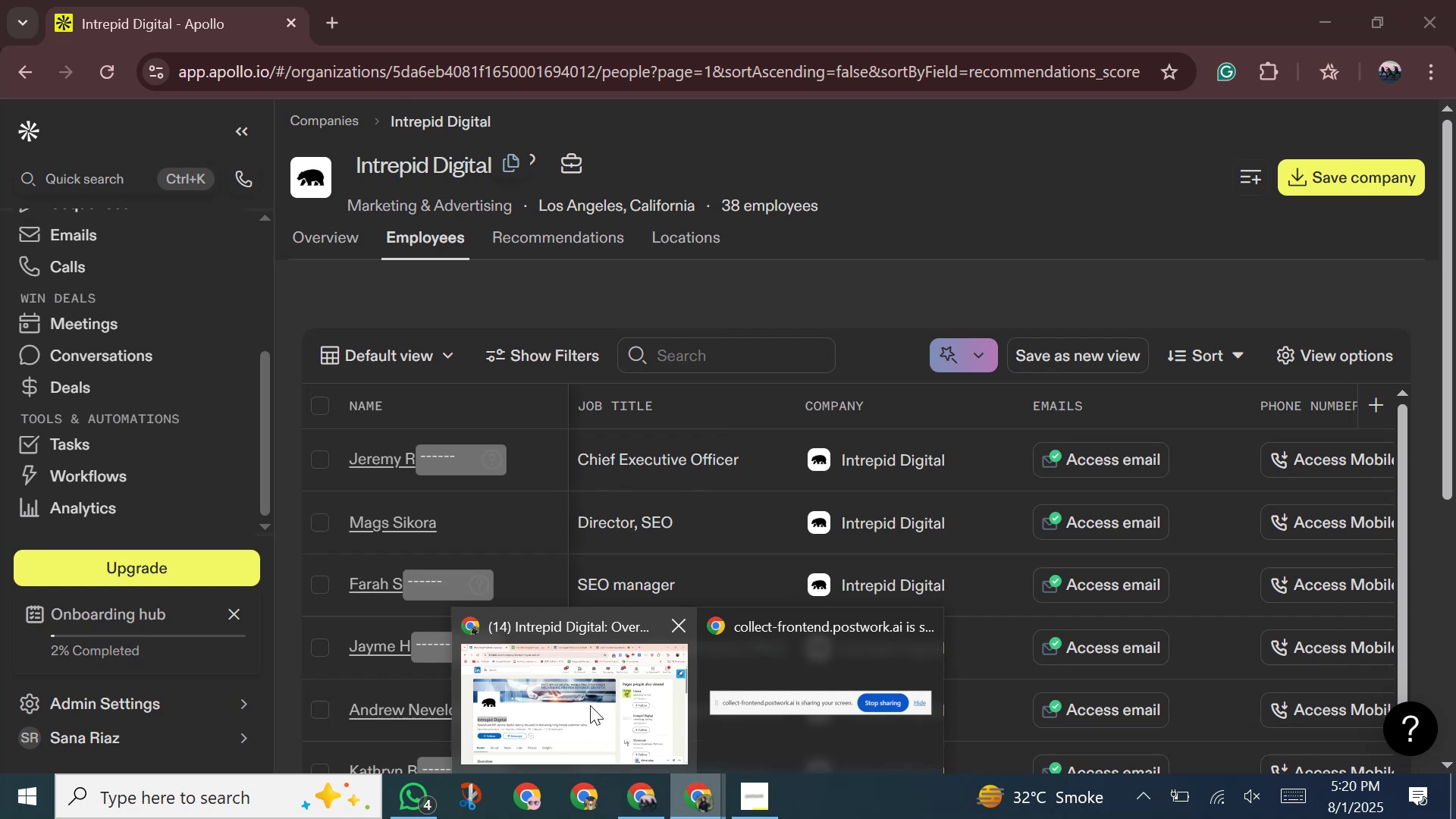 
left_click_drag(start_coordinate=[579, 692], to_coordinate=[579, 684])
 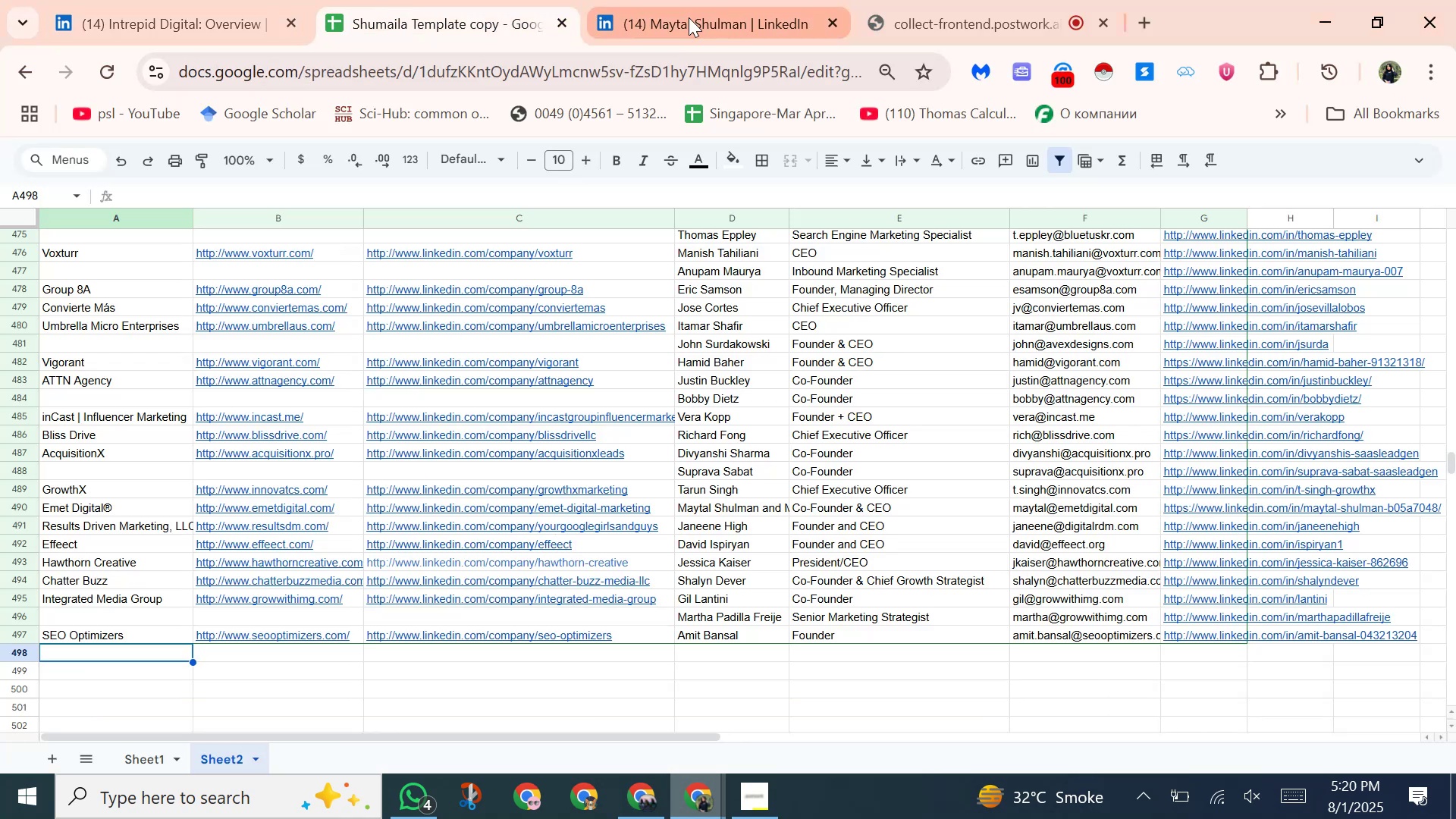 
left_click([689, 17])
 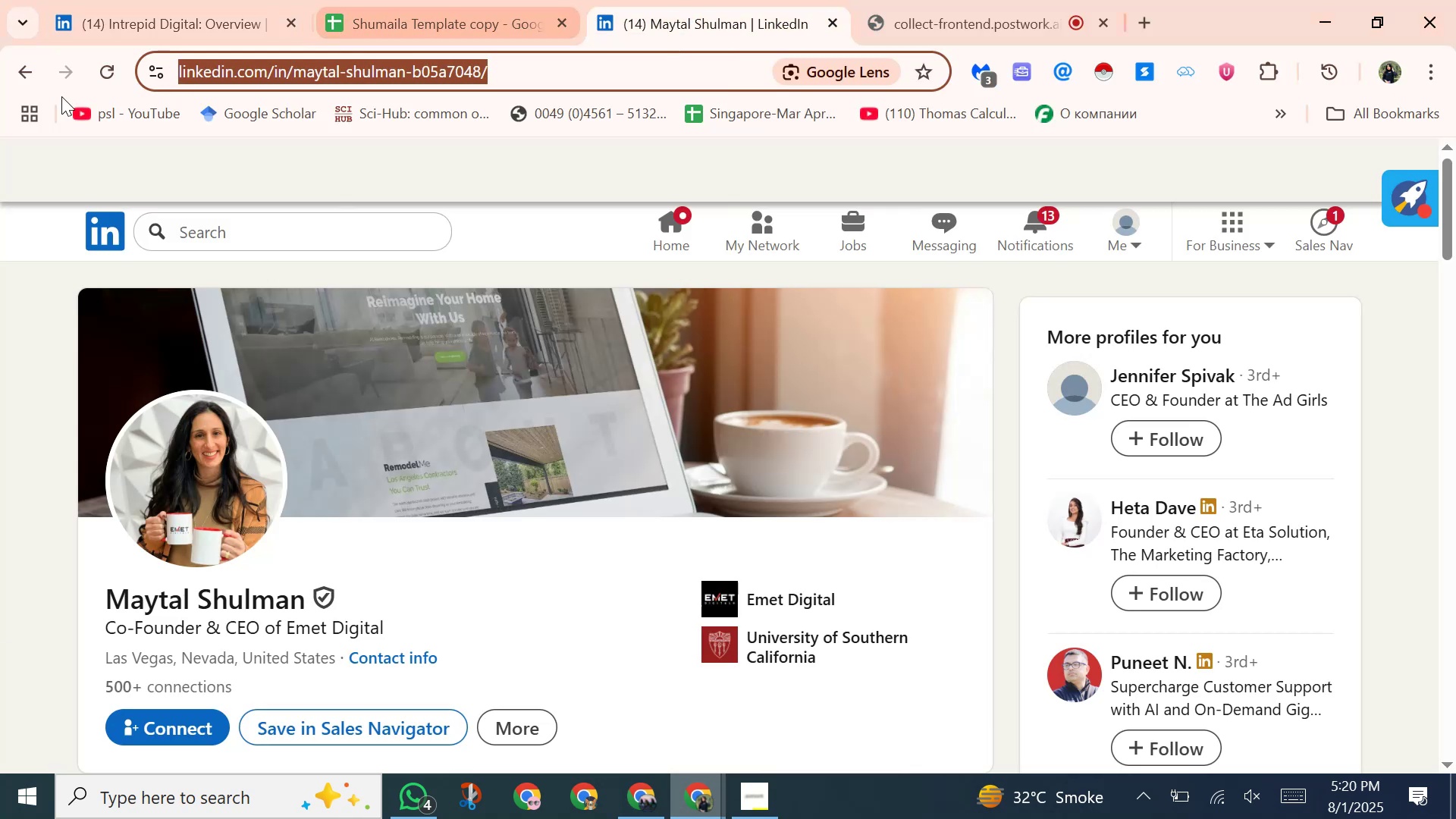 
left_click([0, 79])
 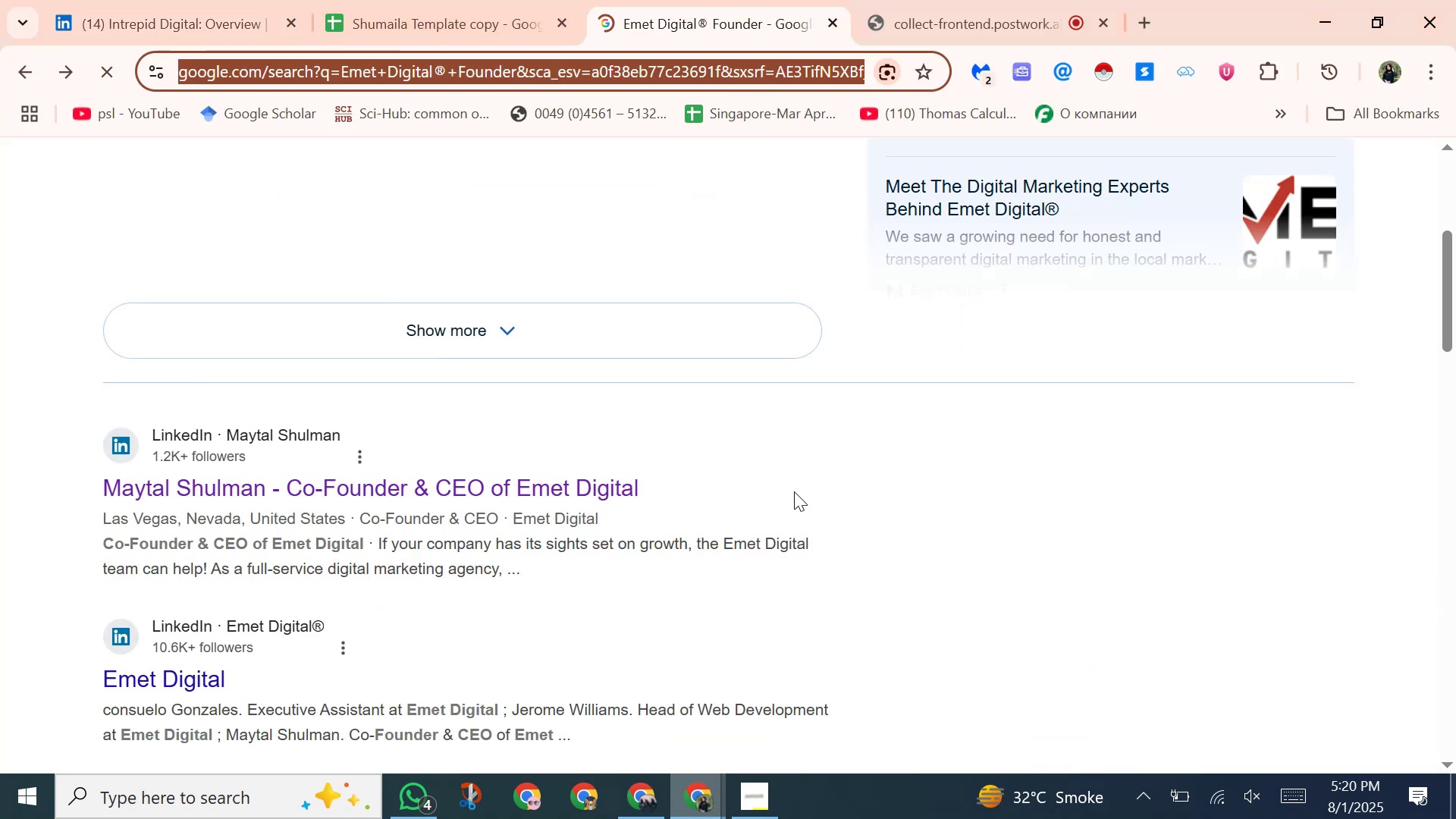 
scroll: coordinate [415, 487], scroll_direction: up, amount: 10.0
 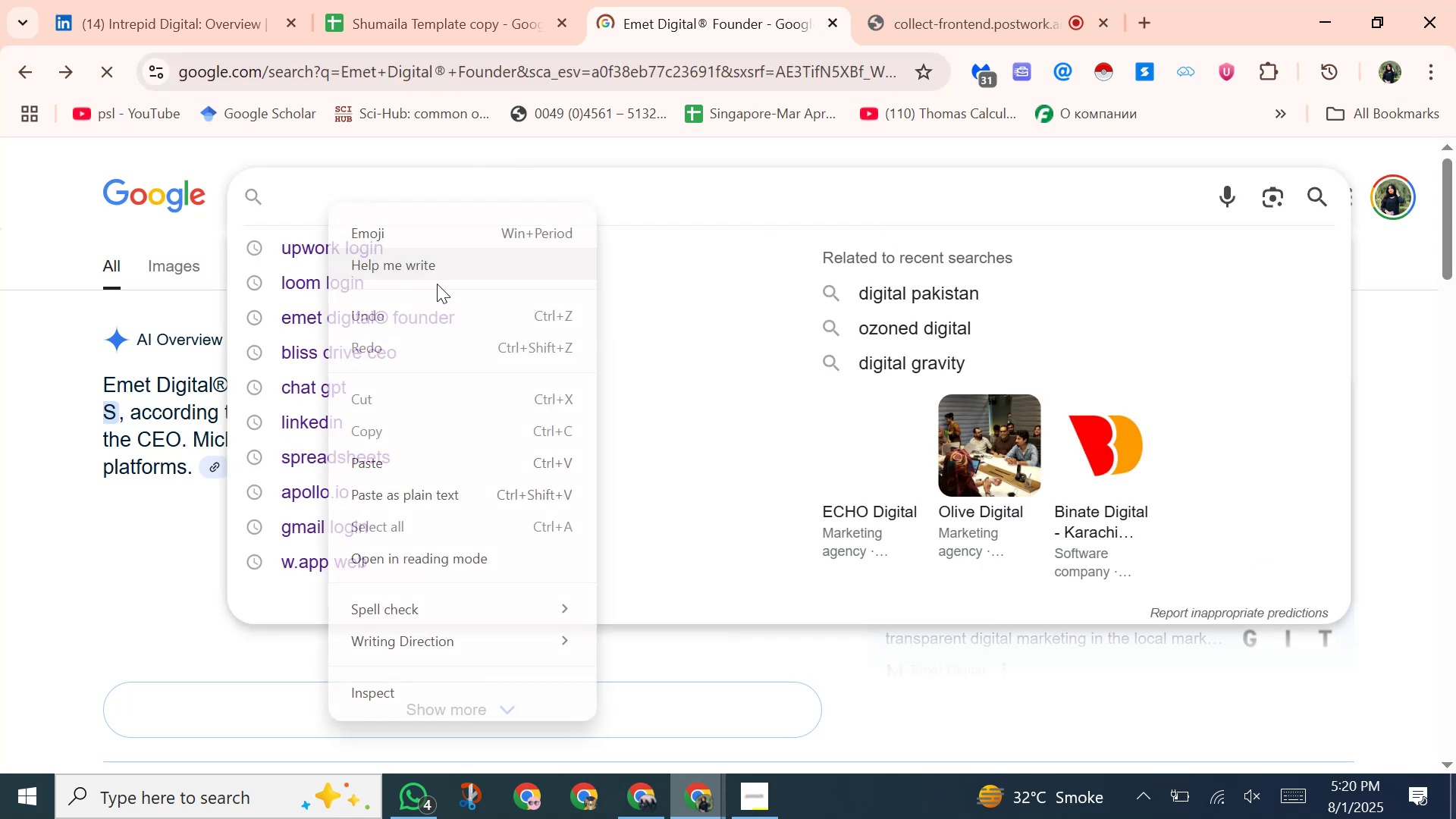 
left_click([419, 469])
 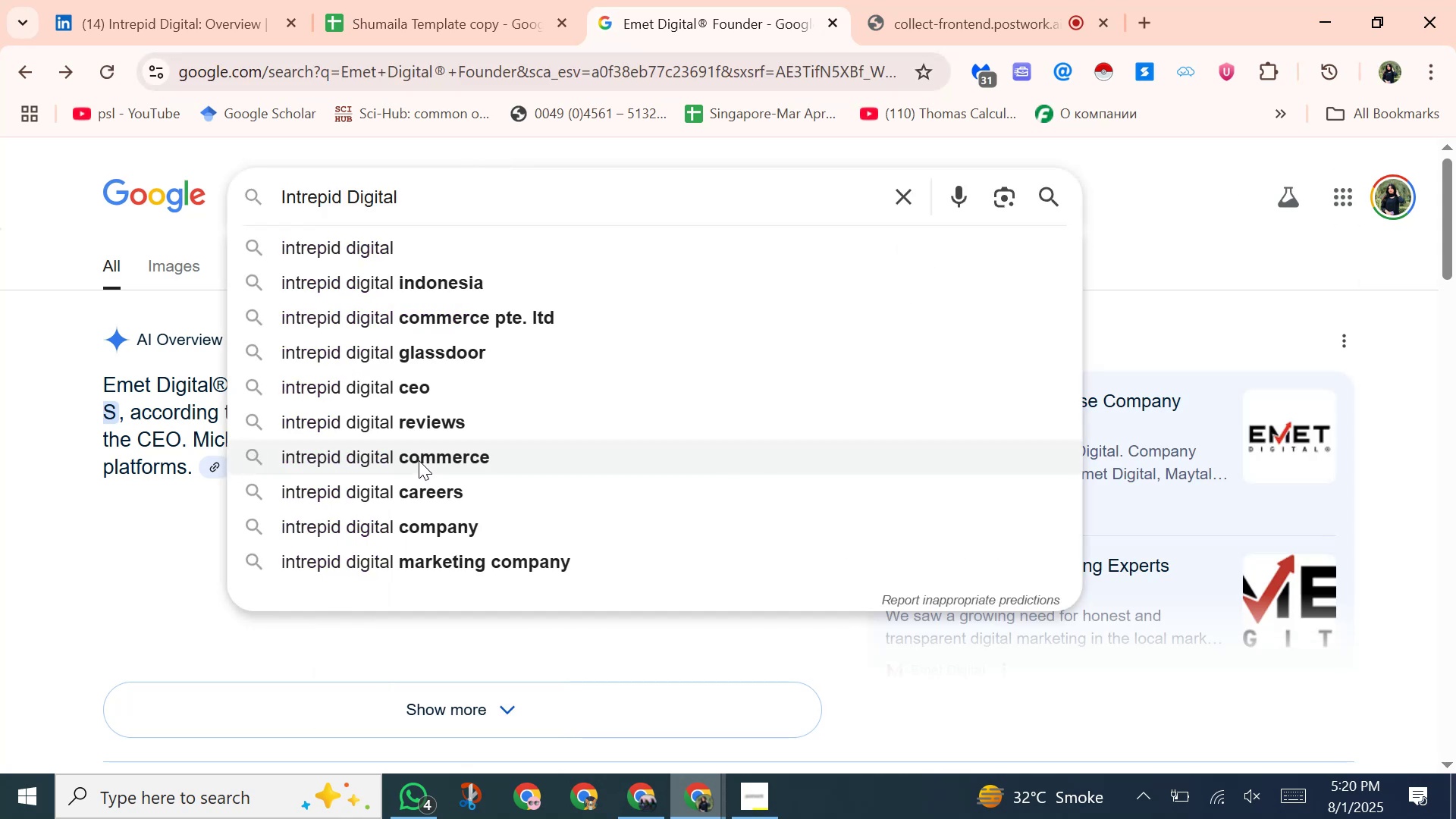 
type( CEO)
 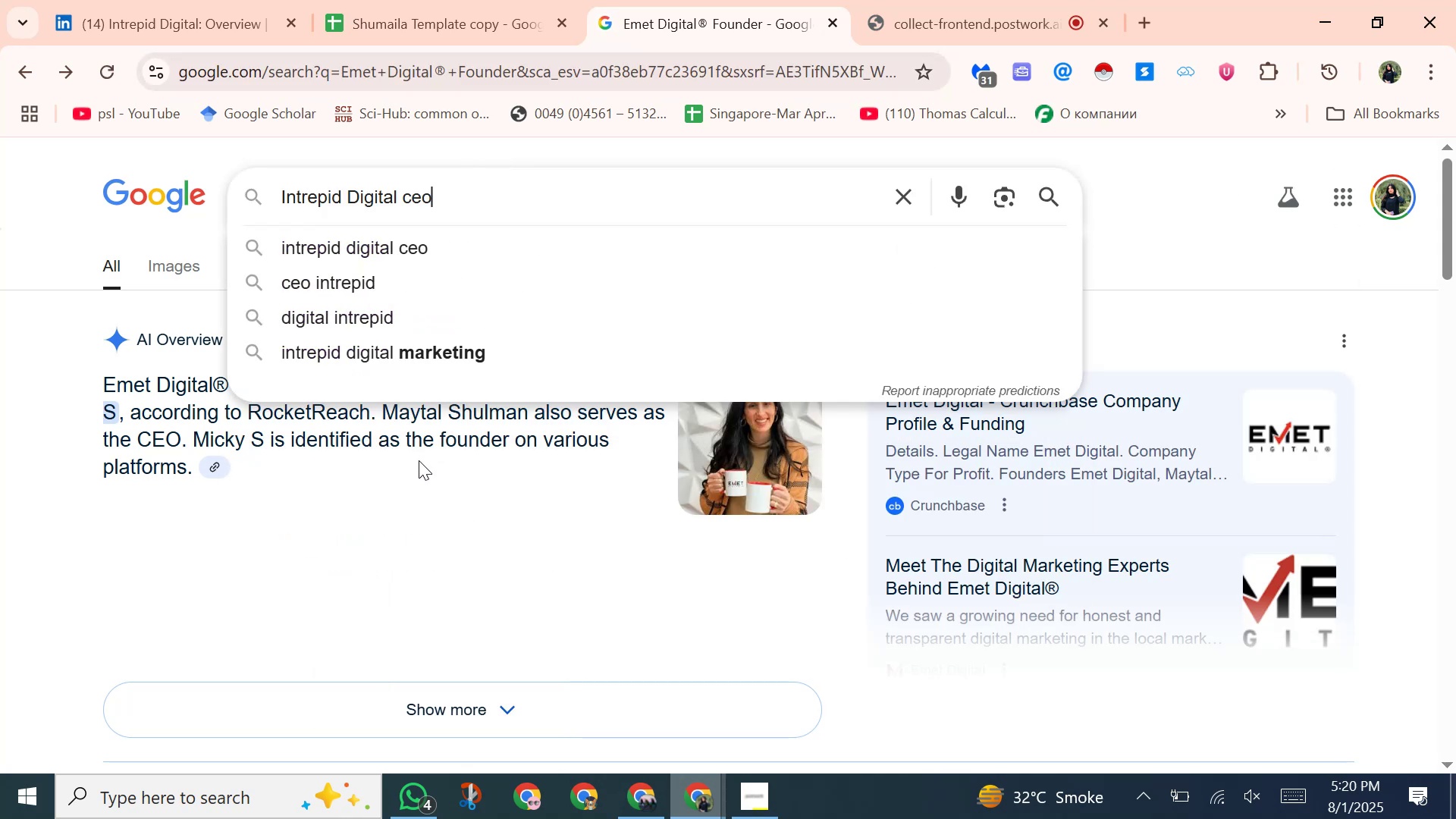 
key(Shift+Enter)
 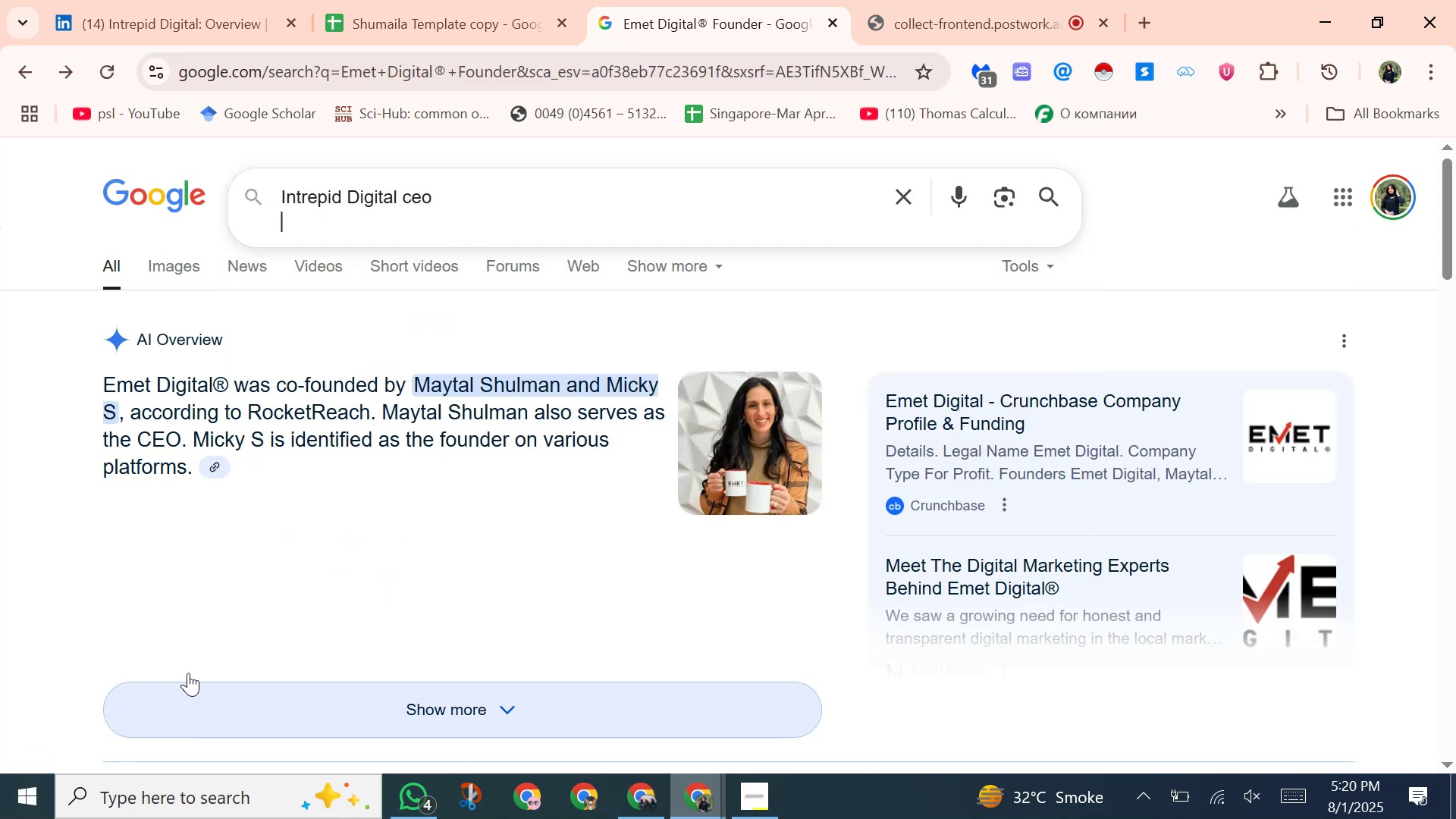 
left_click([485, 184])
 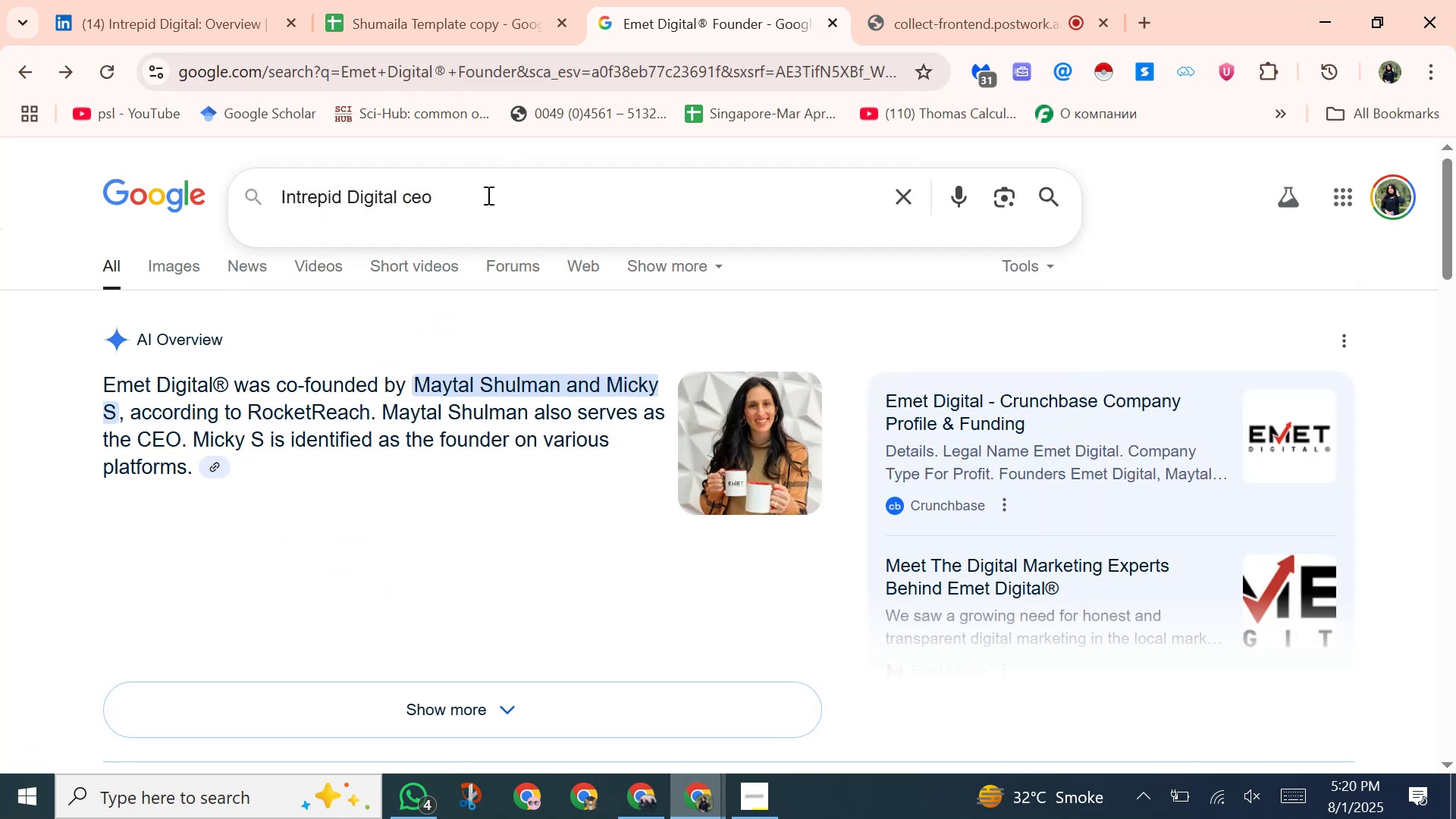 
key(Backspace)
 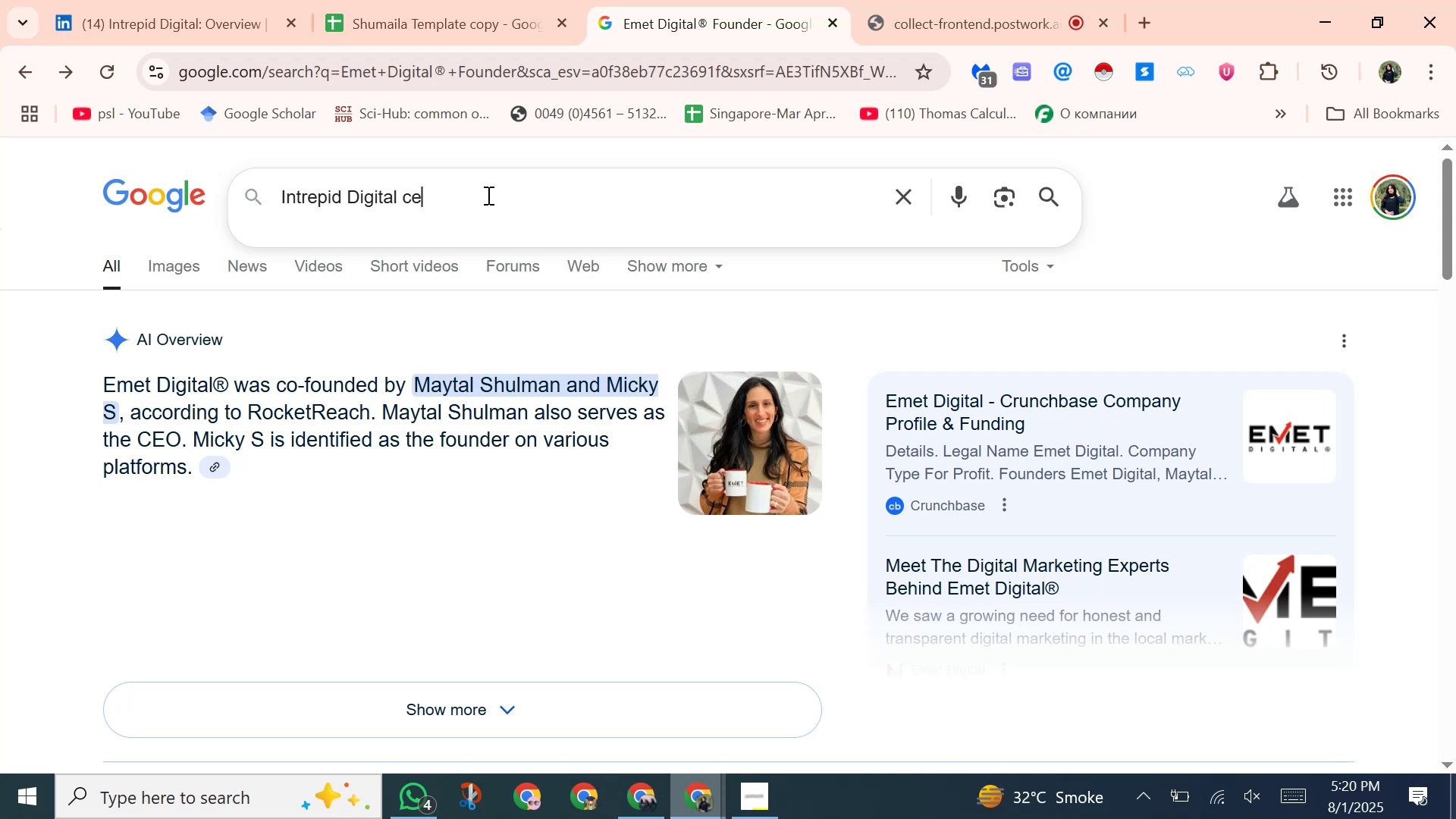 
key(O)
 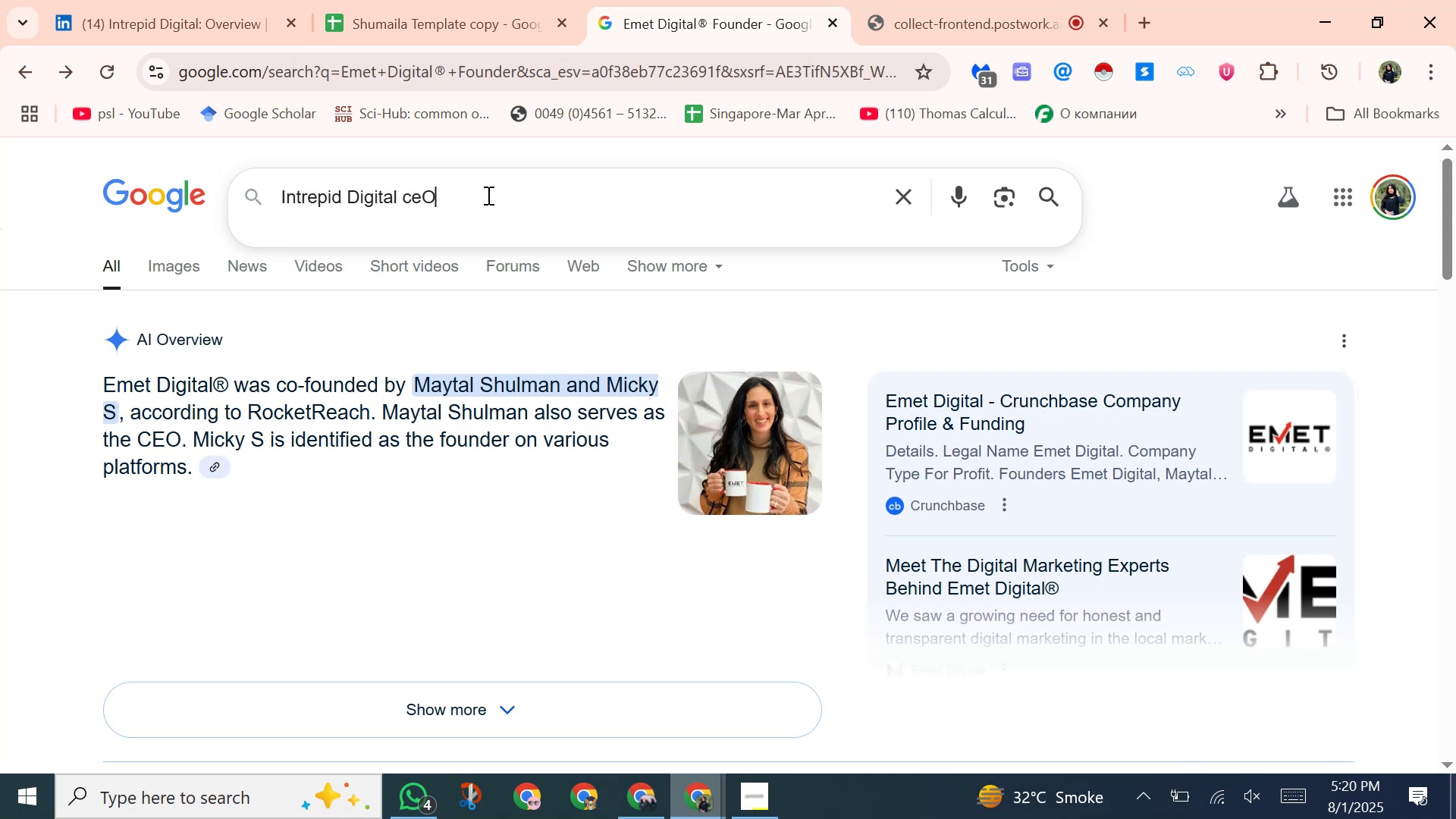 
key(Backspace)
 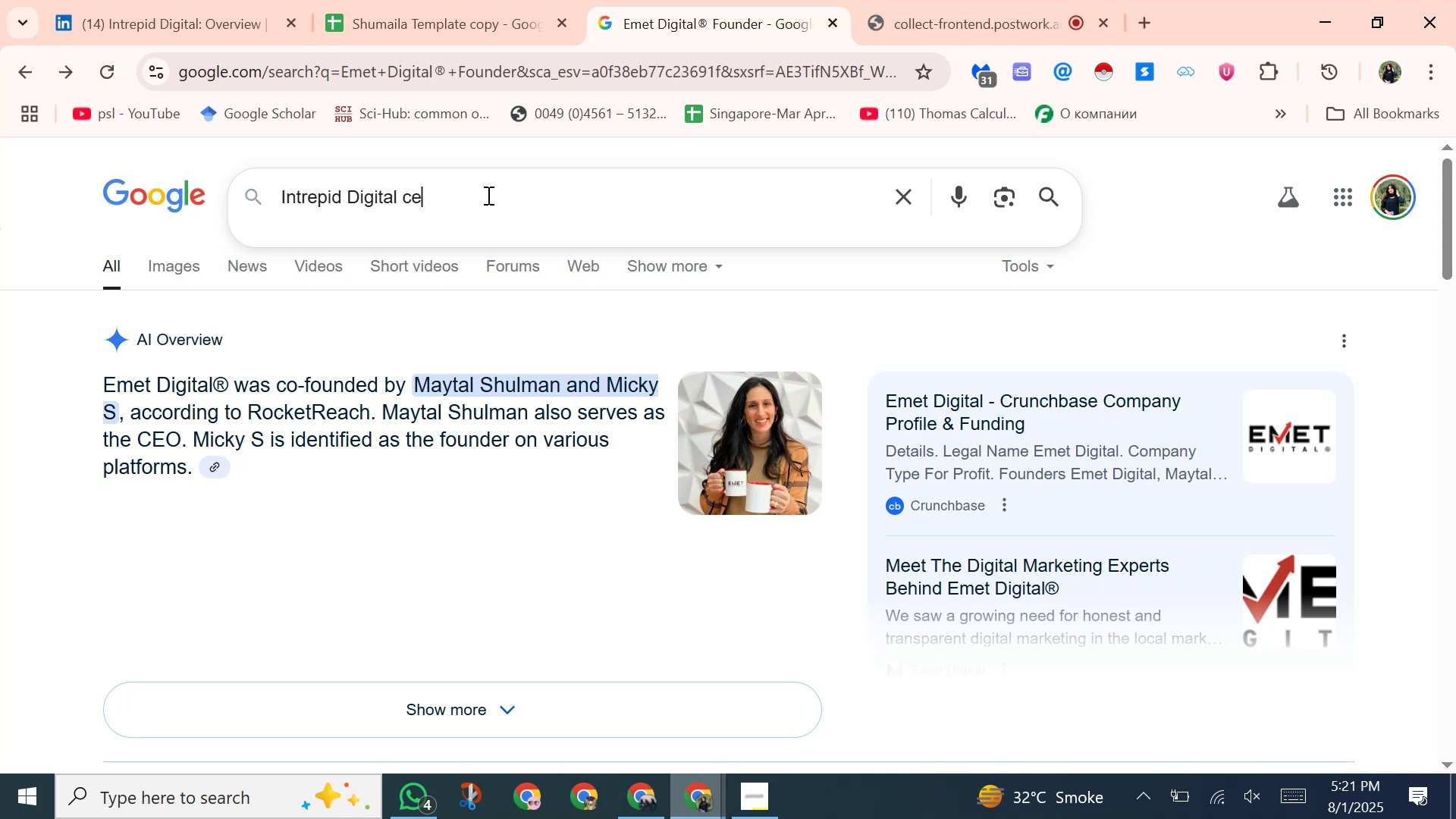 
key(O)
 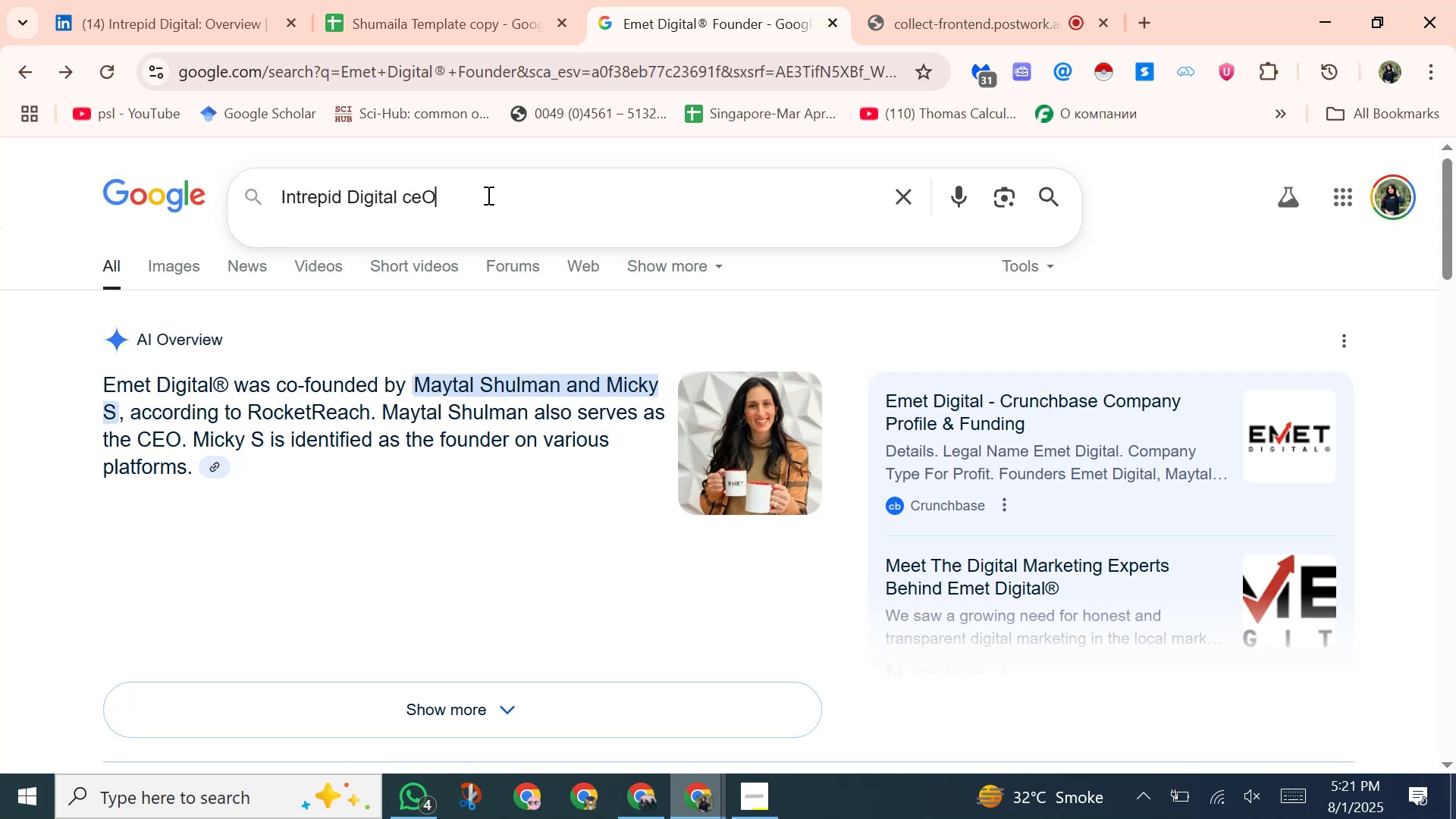 
key(Enter)
 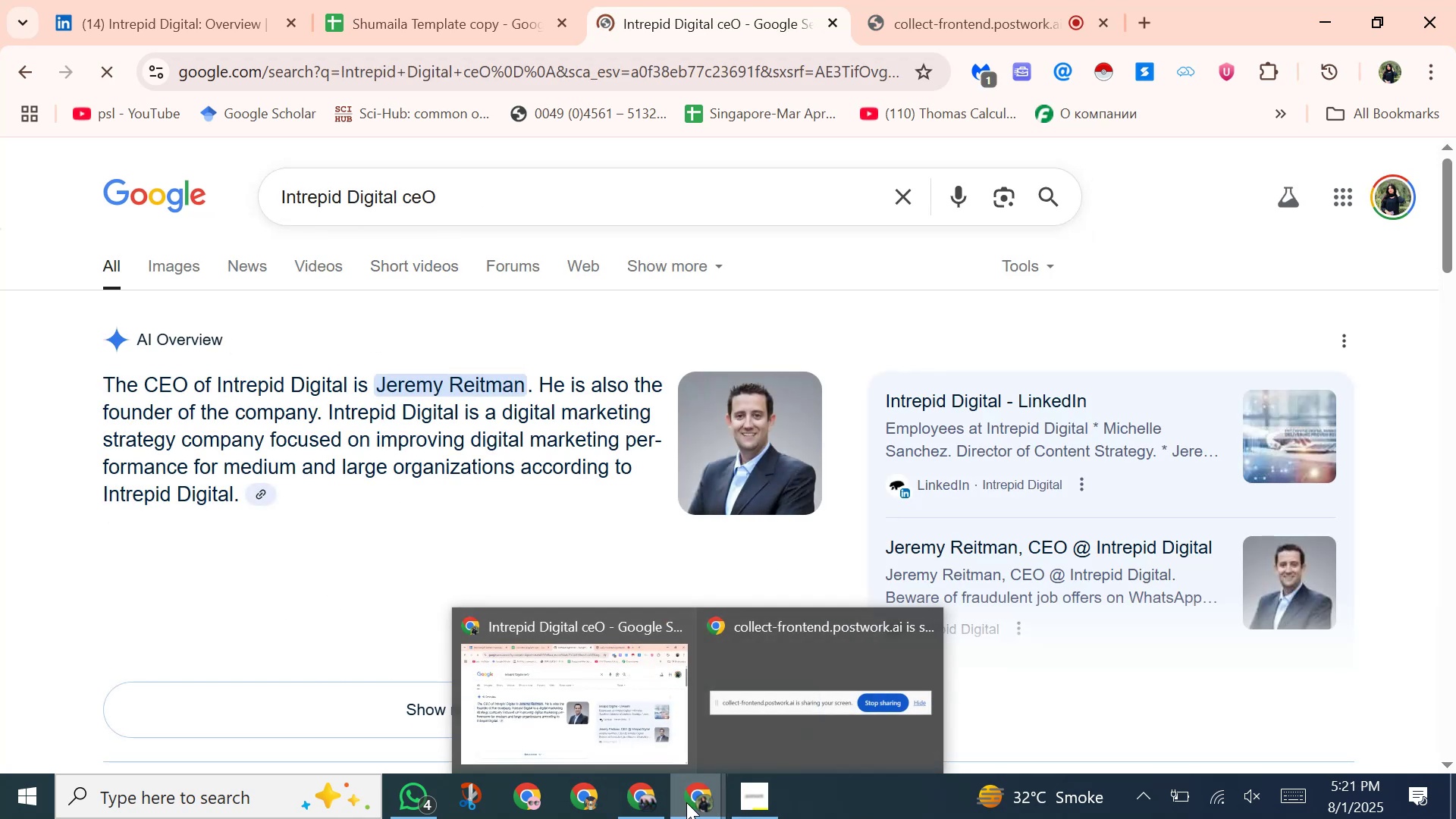 
left_click([654, 802])
 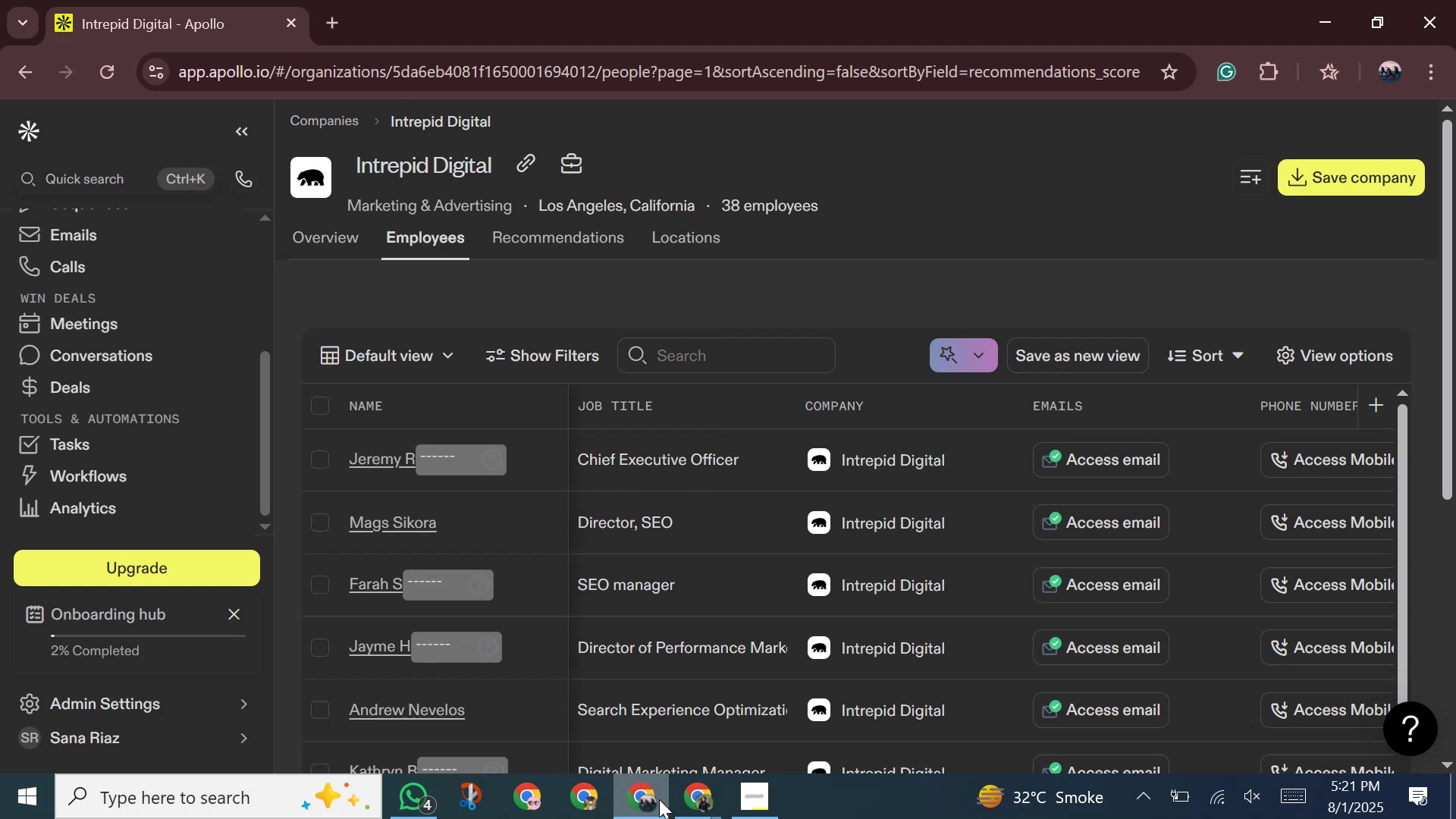 
left_click([659, 799])
 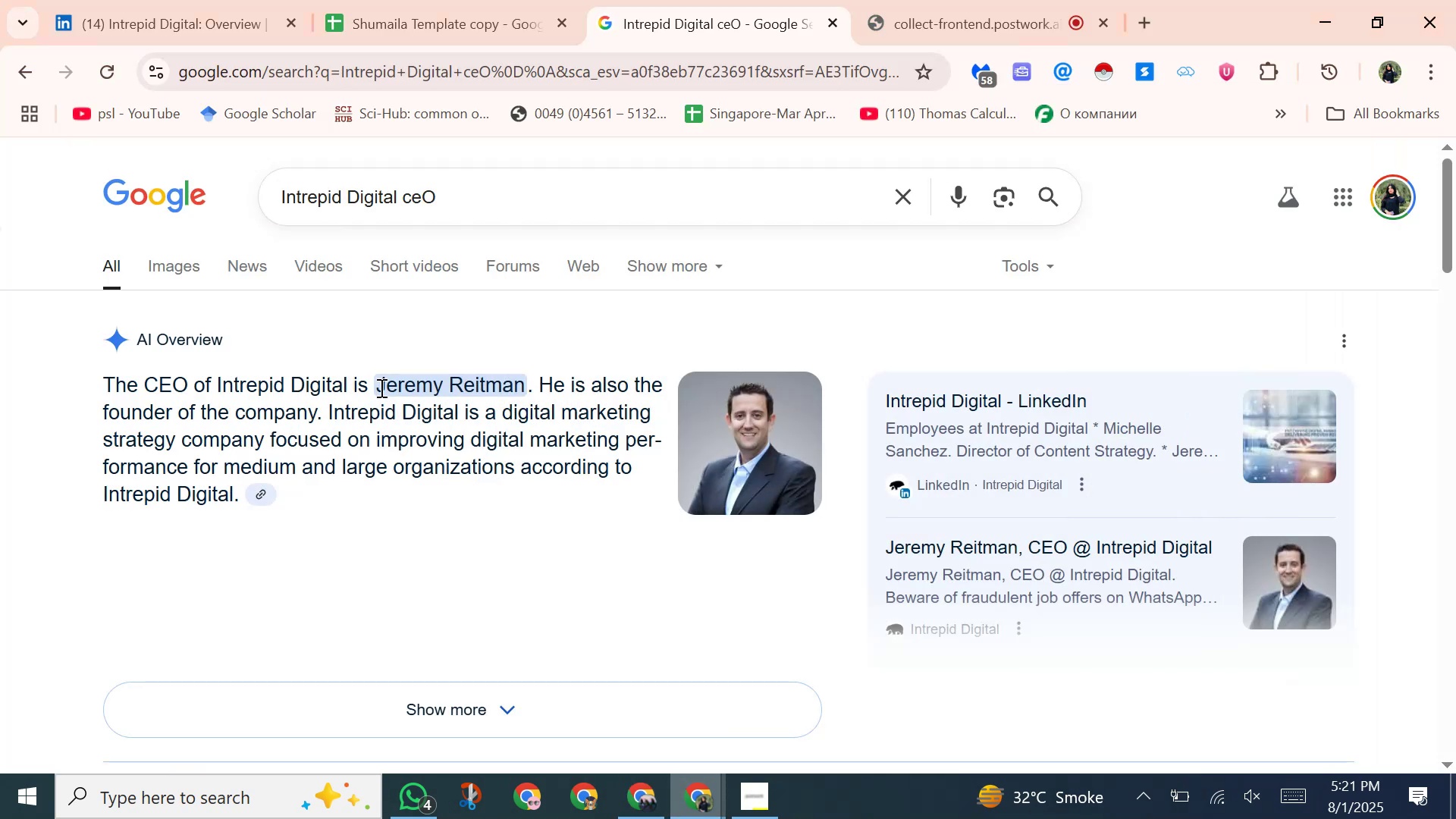 
left_click_drag(start_coordinate=[380, 388], to_coordinate=[529, 379])
 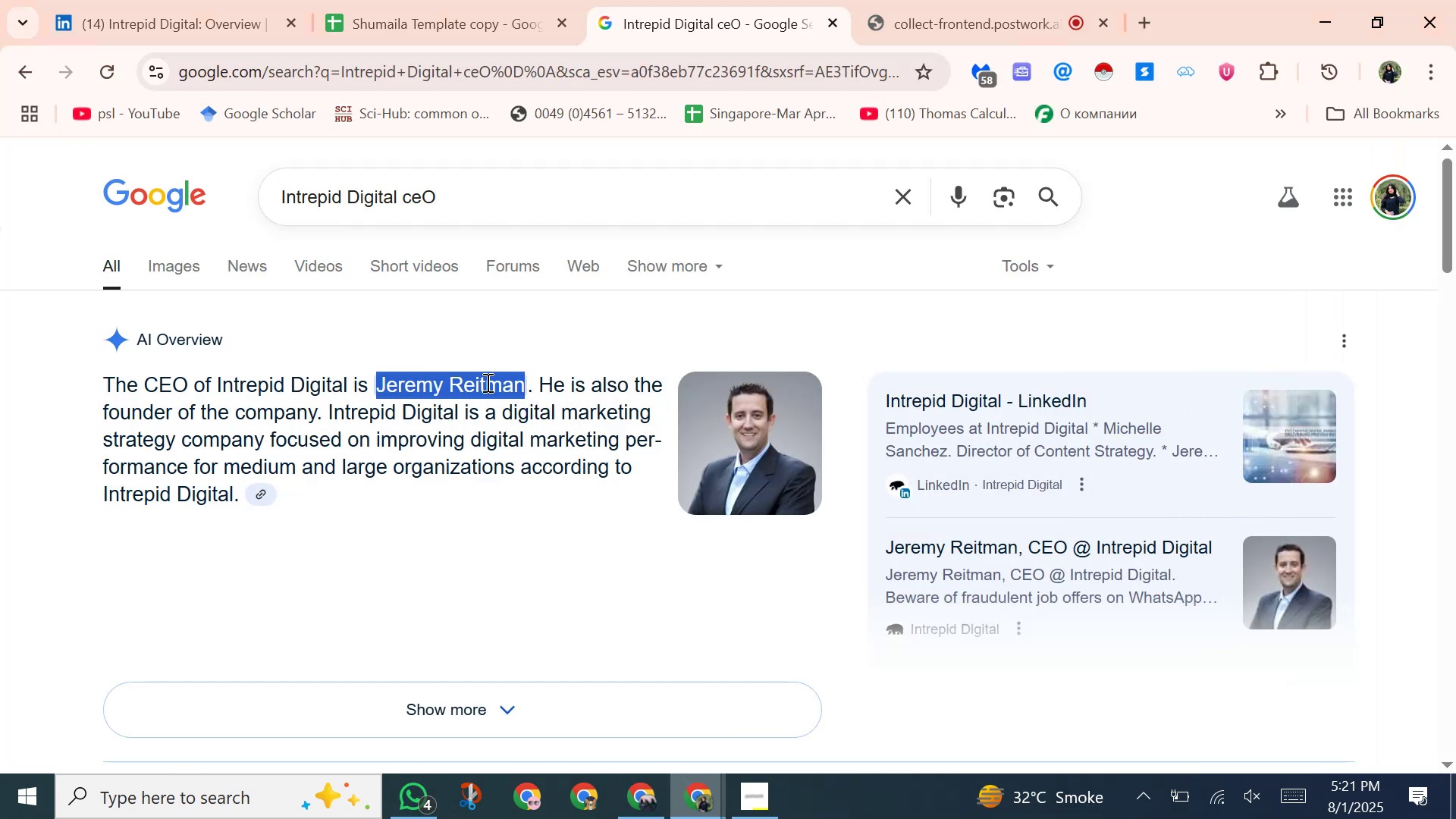 
right_click([486, 382])
 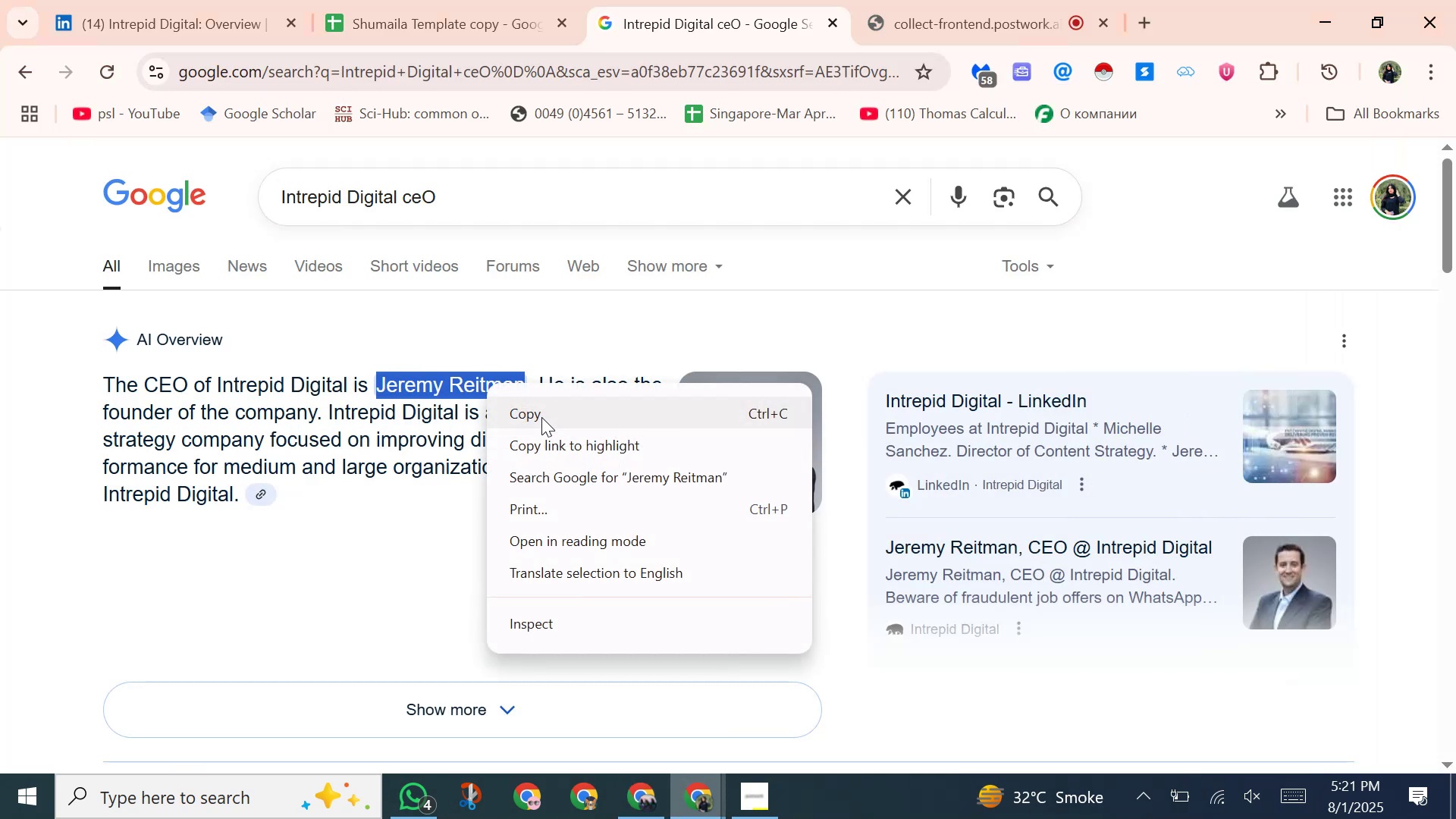 
left_click([541, 417])
 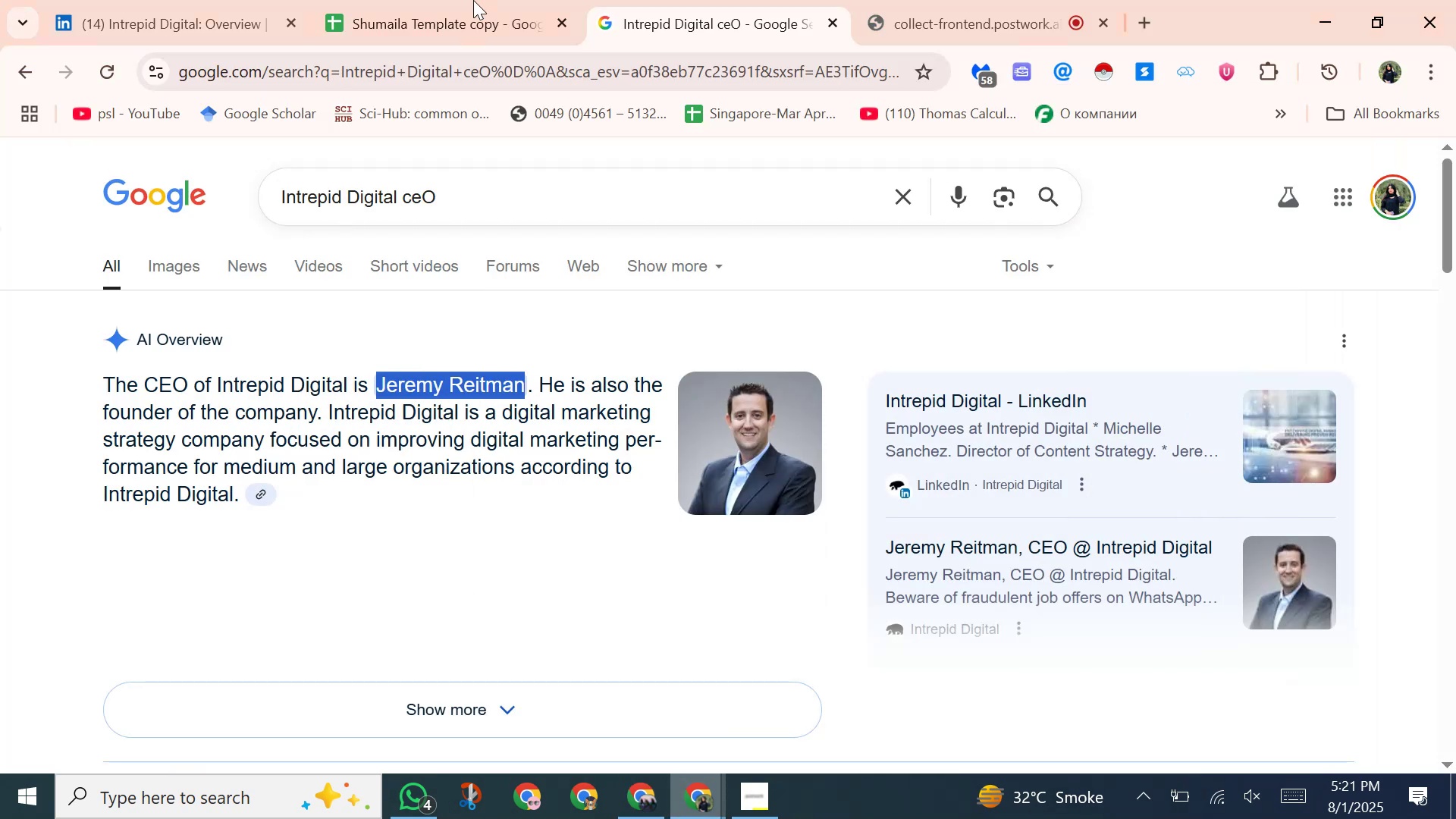 
left_click_drag(start_coordinate=[476, 0], to_coordinate=[479, 5])
 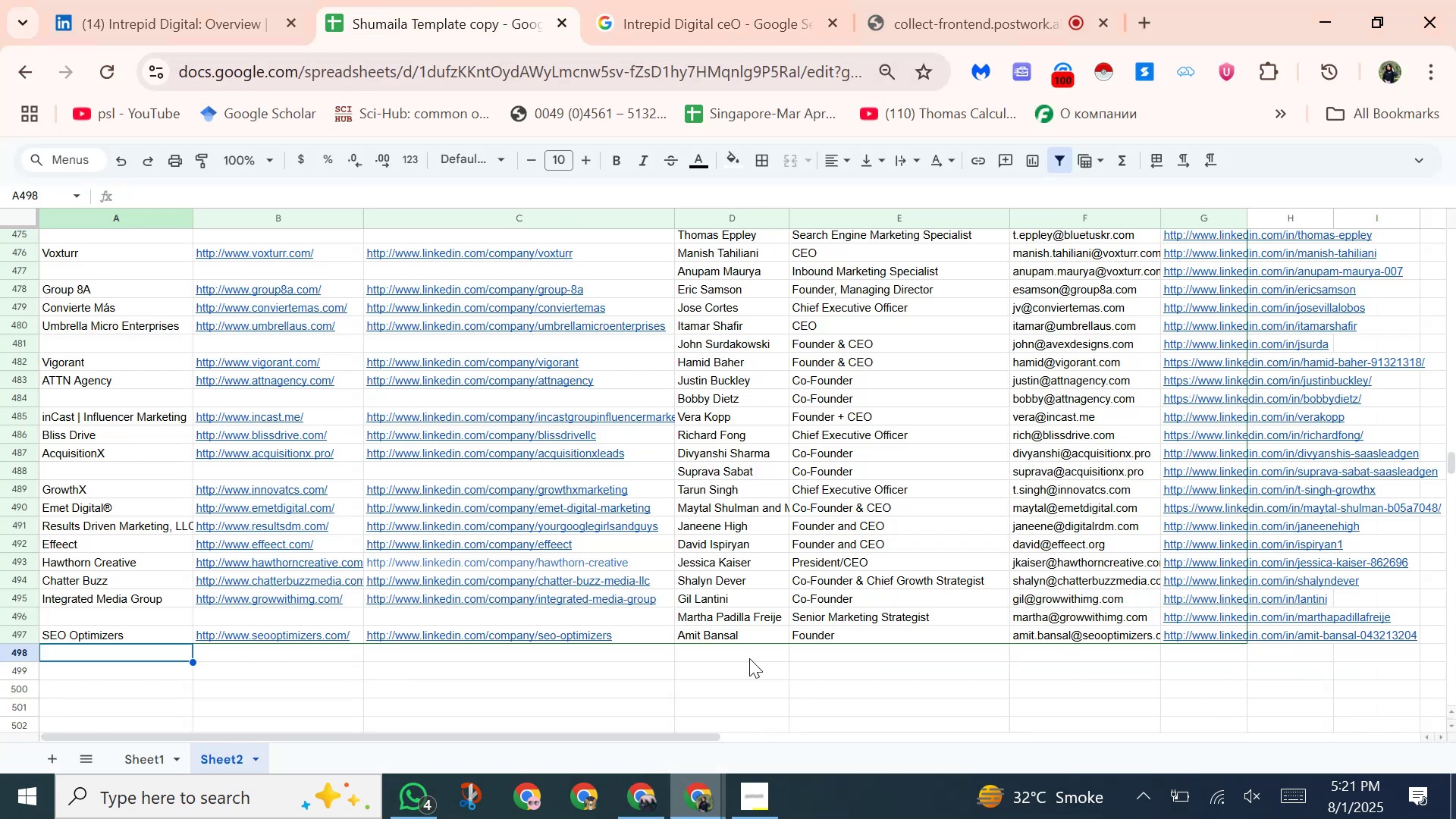 
left_click([737, 655])
 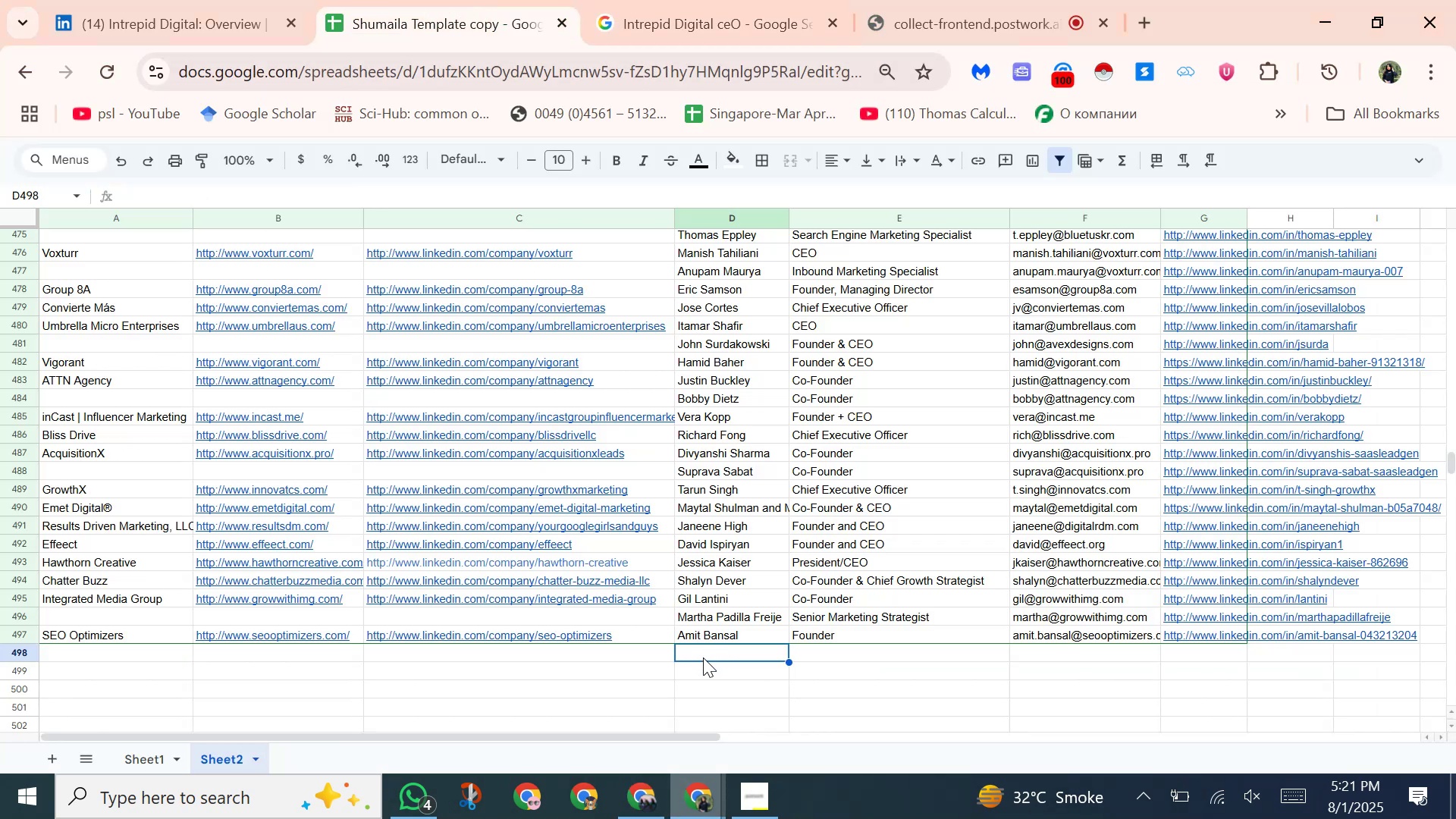 
key(Control+Shift+V)
 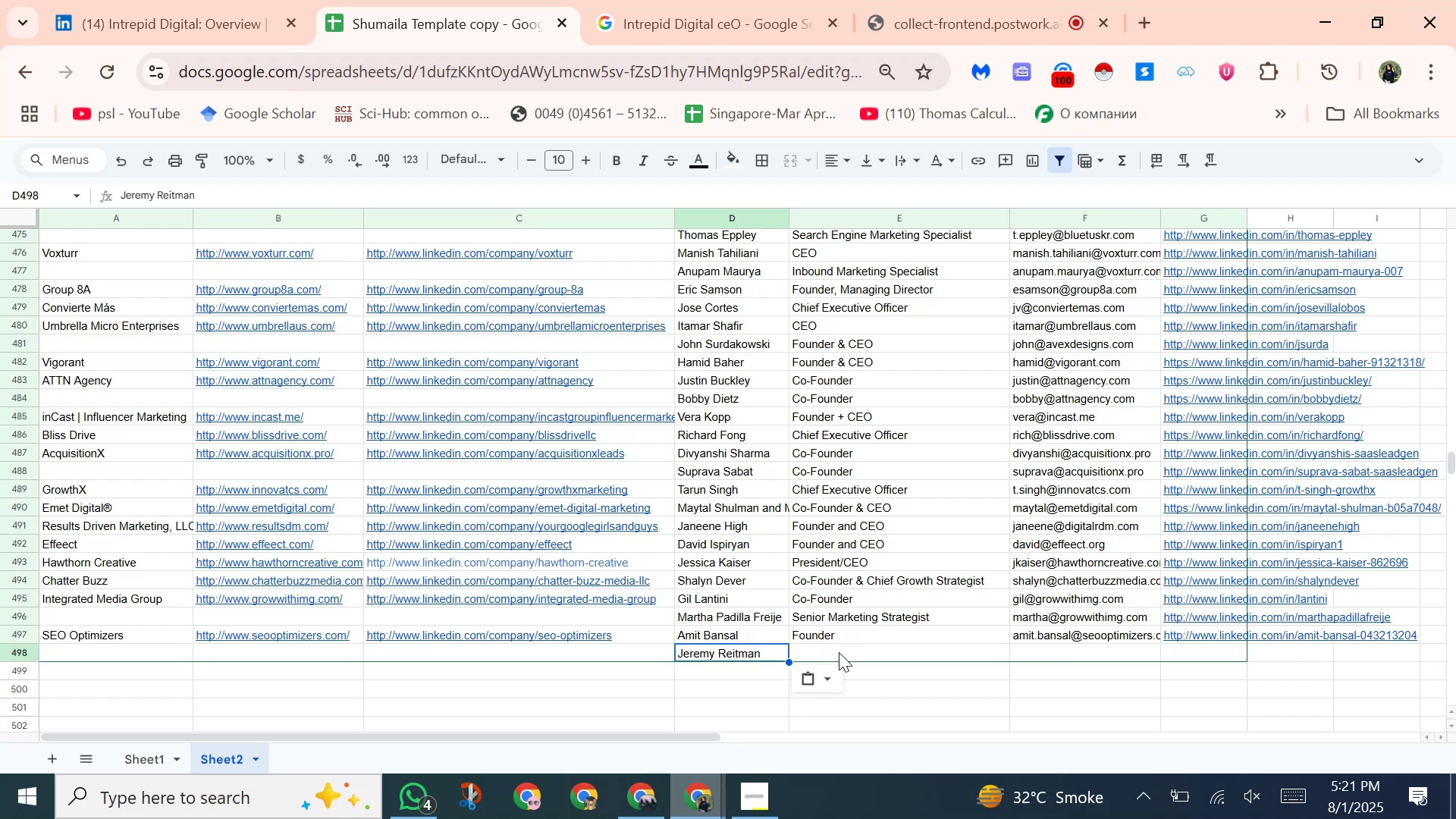 
left_click([839, 652])
 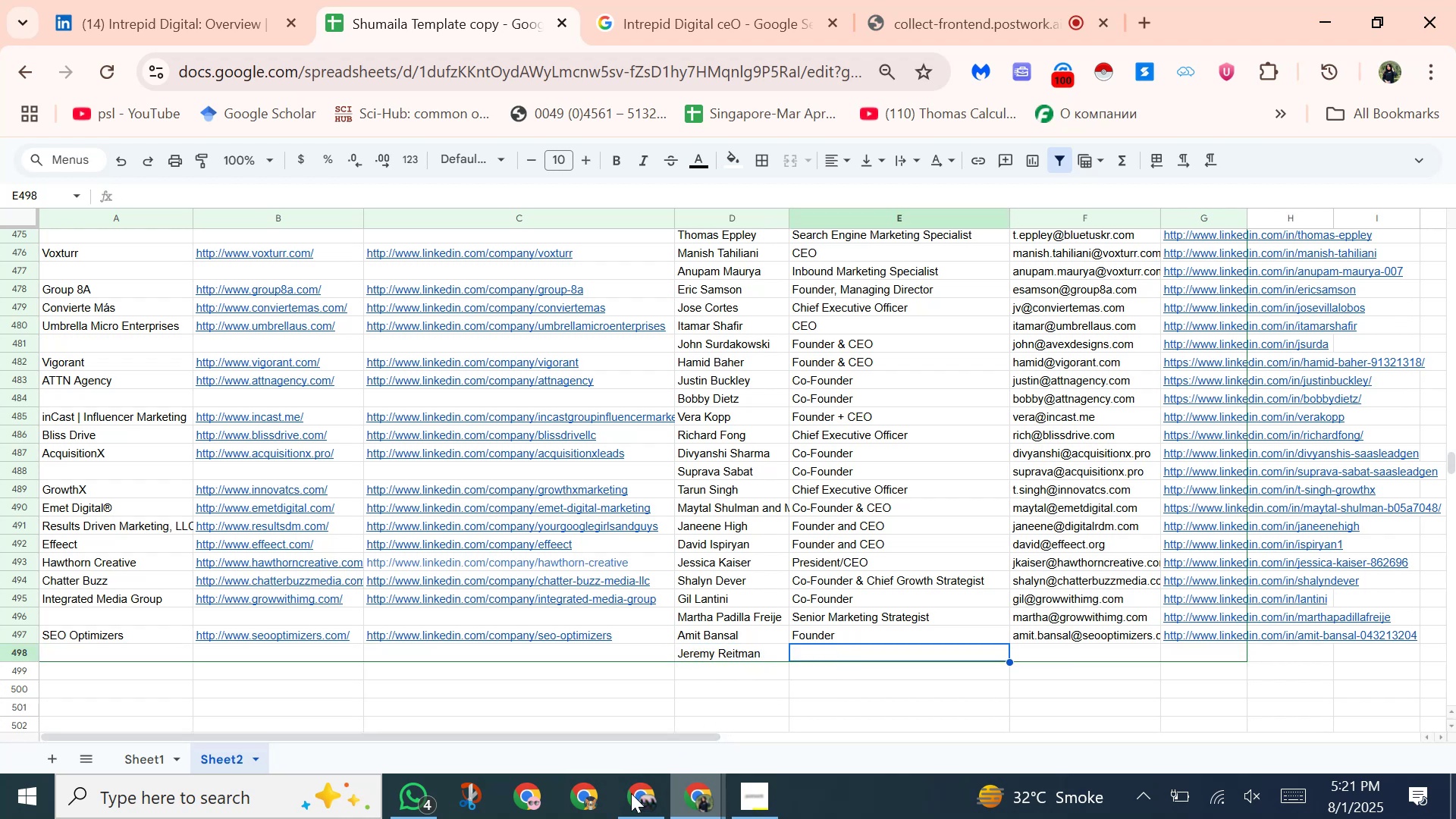 
left_click([629, 797])
 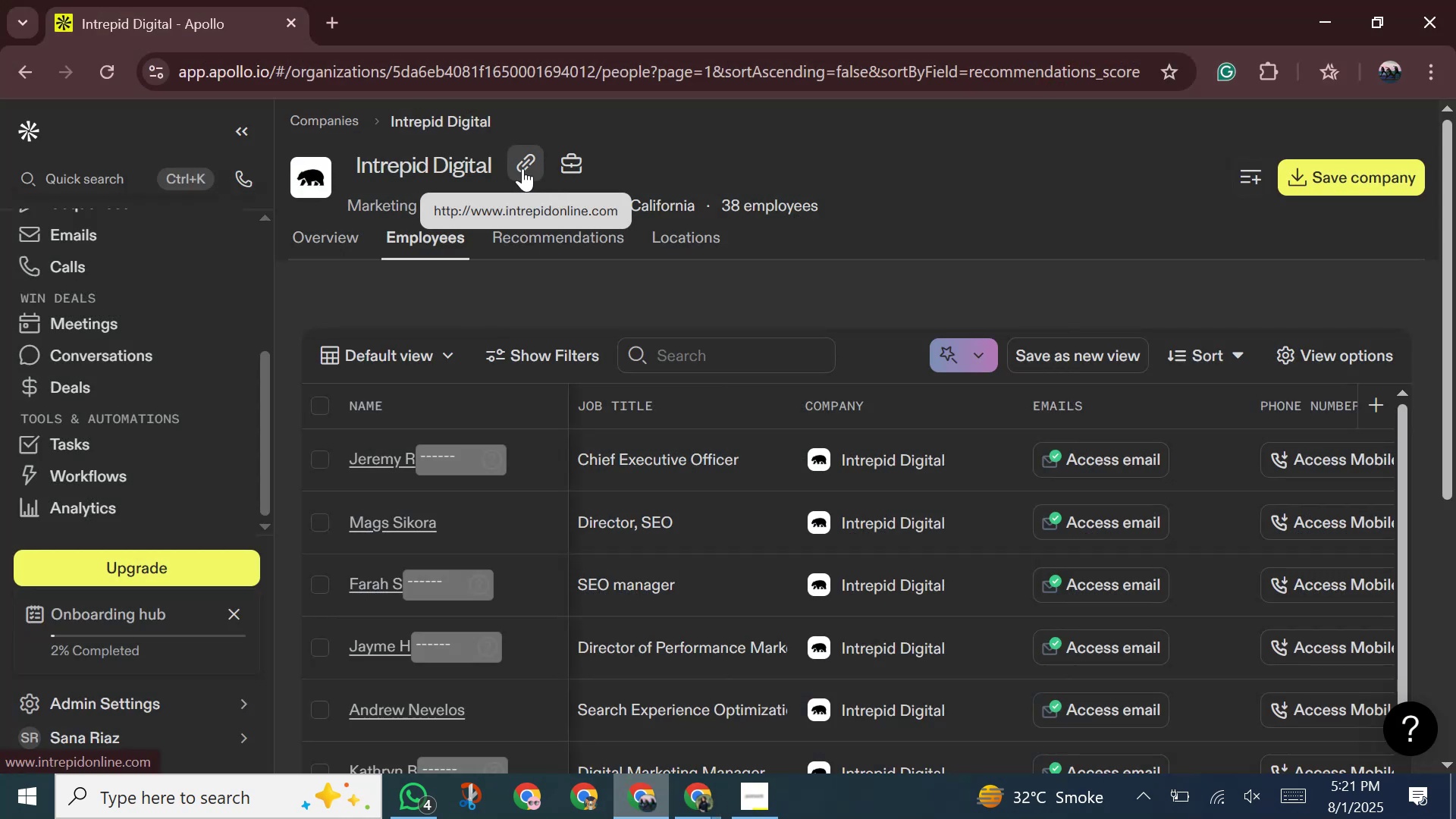 
right_click([522, 168])
 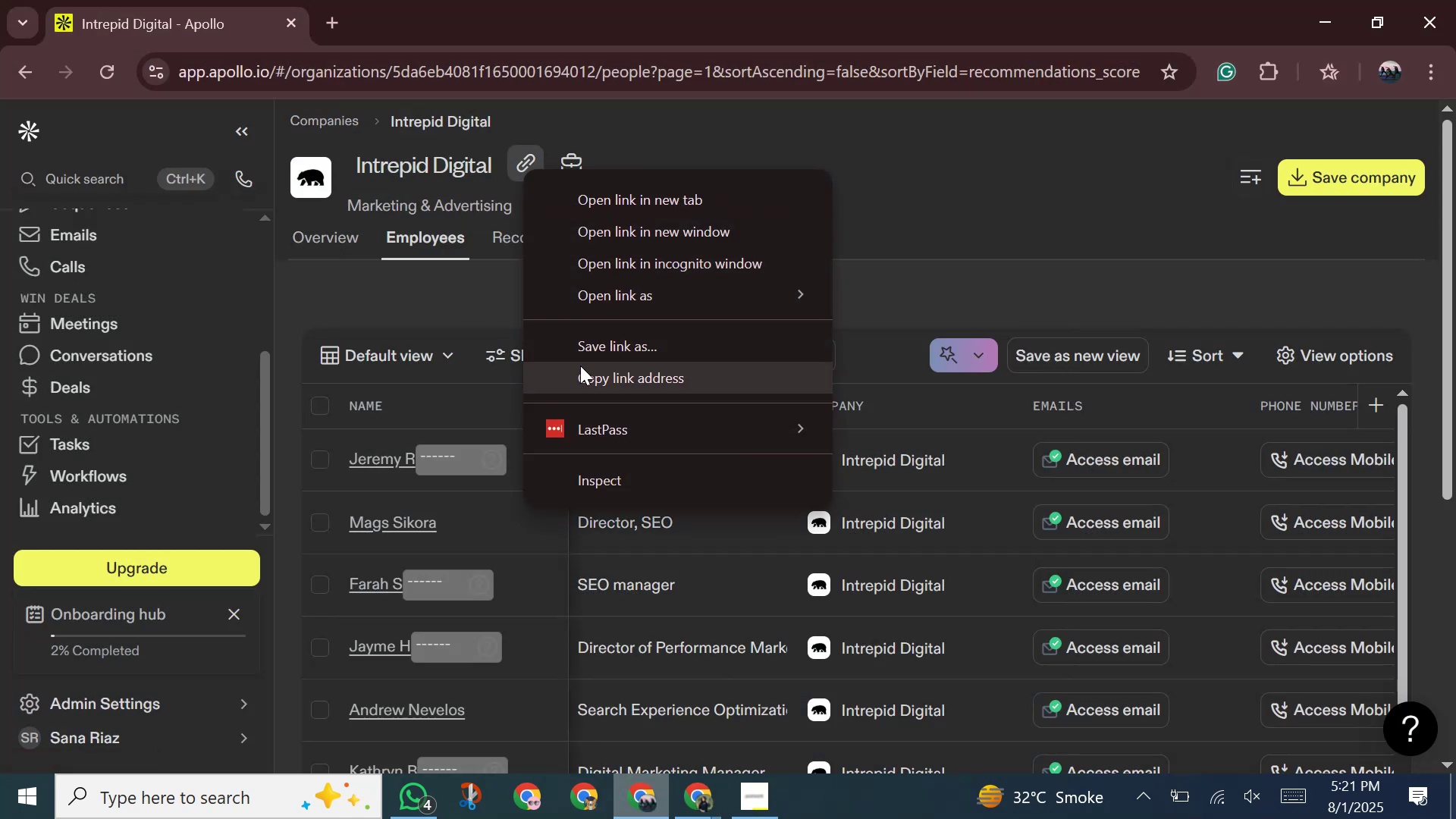 
left_click_drag(start_coordinate=[580, 366], to_coordinate=[585, 375])
 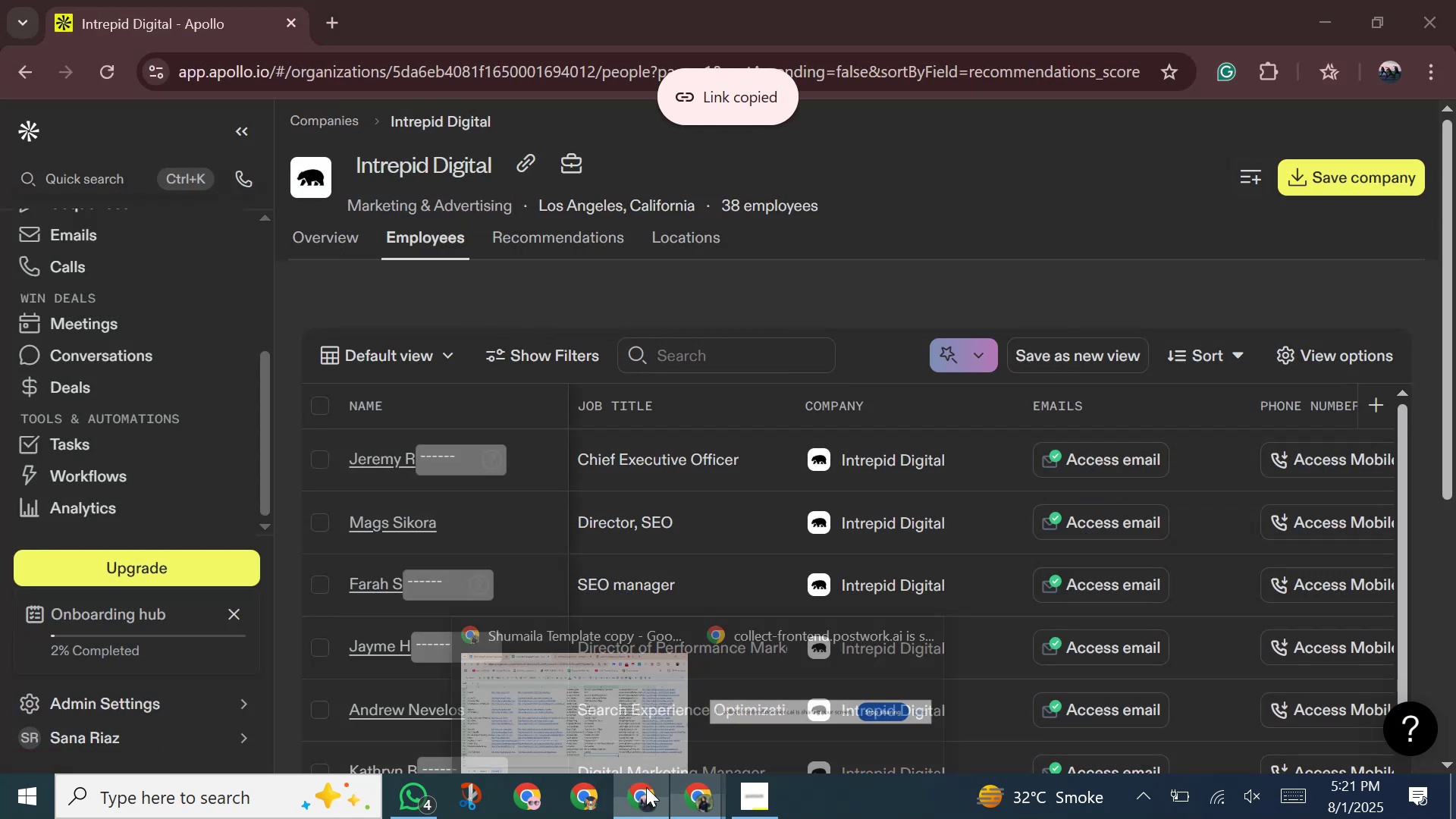 
double_click([616, 749])
 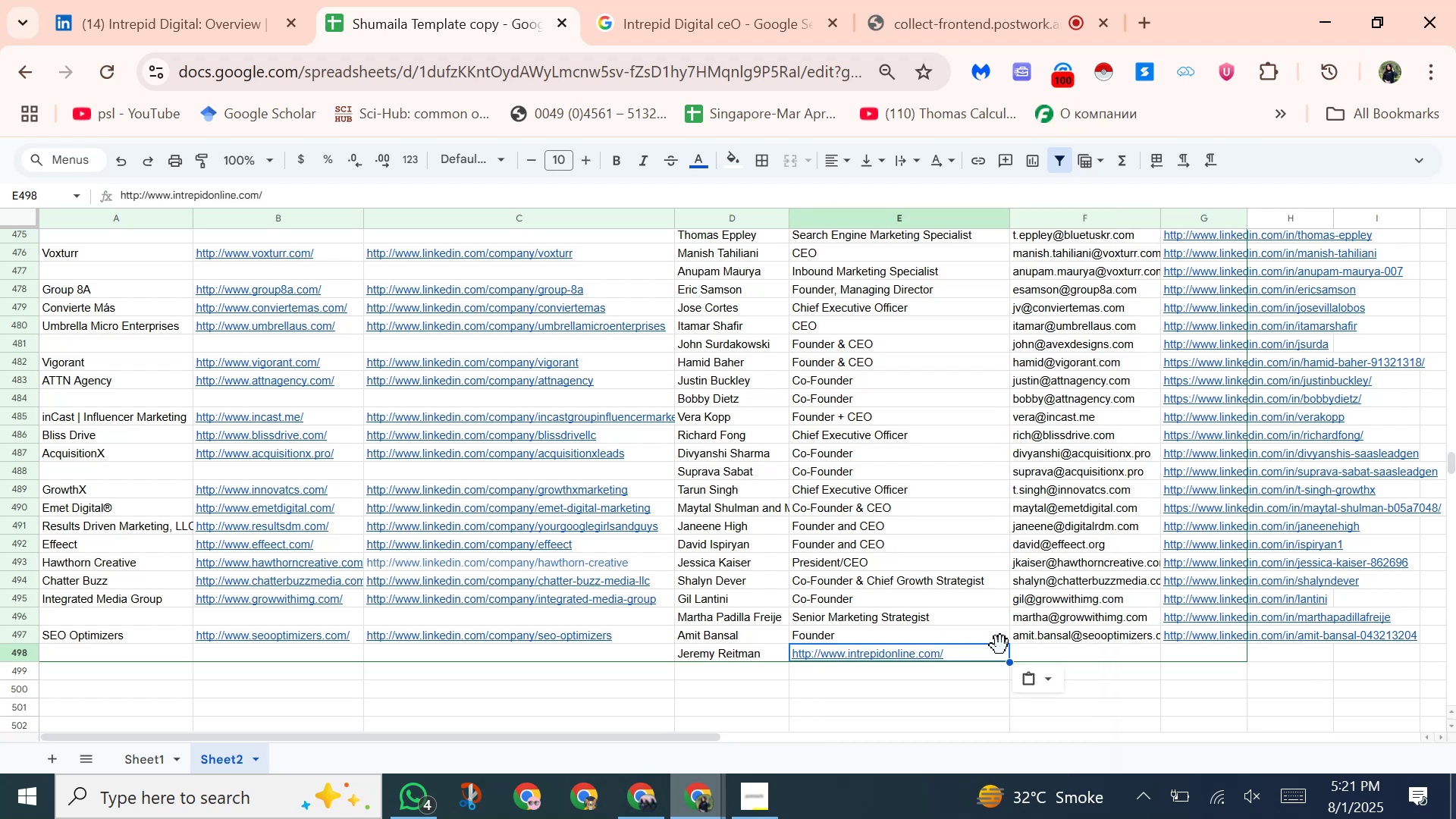 
key(Control+Z)
 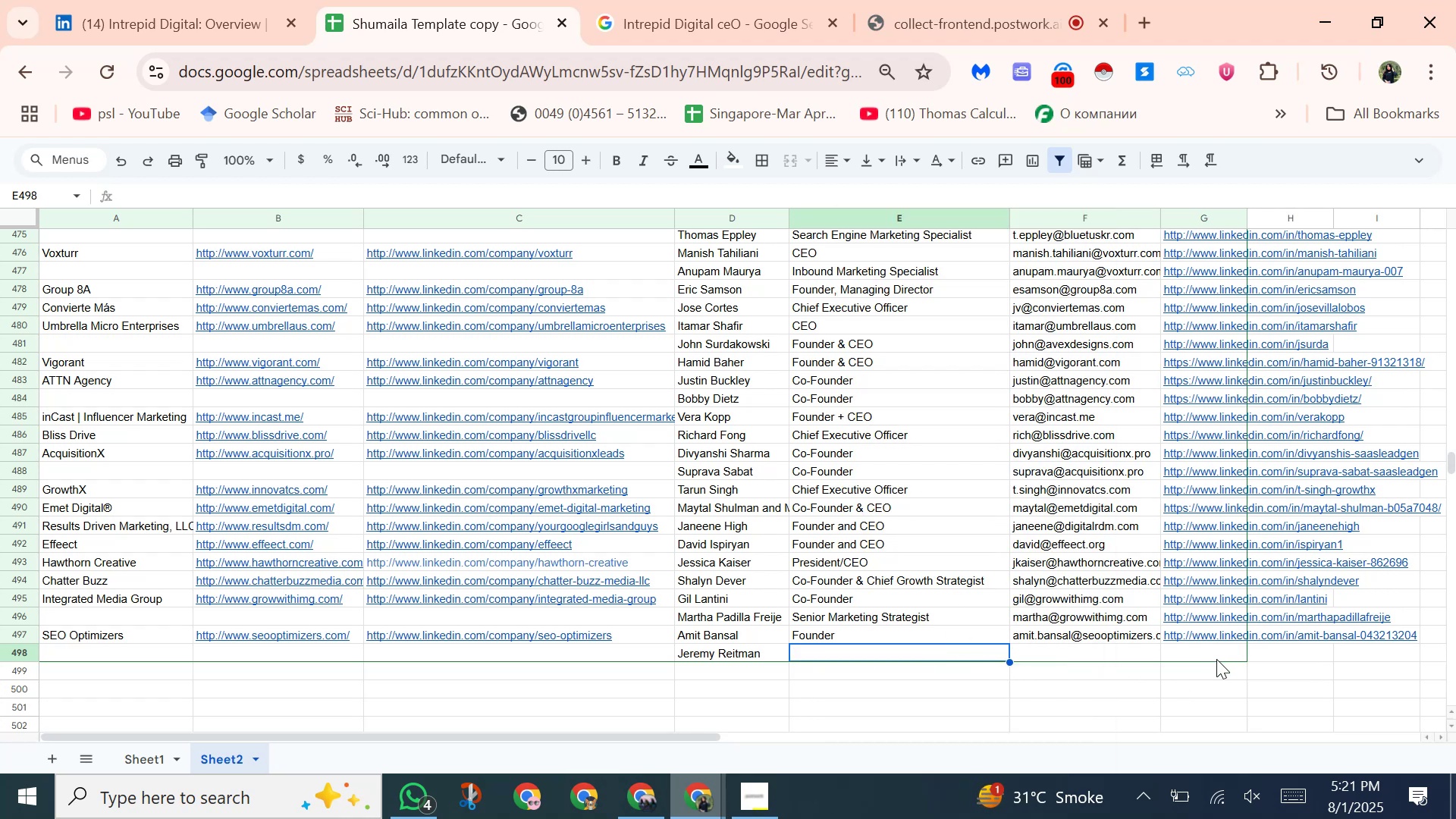 
left_click([1209, 649])
 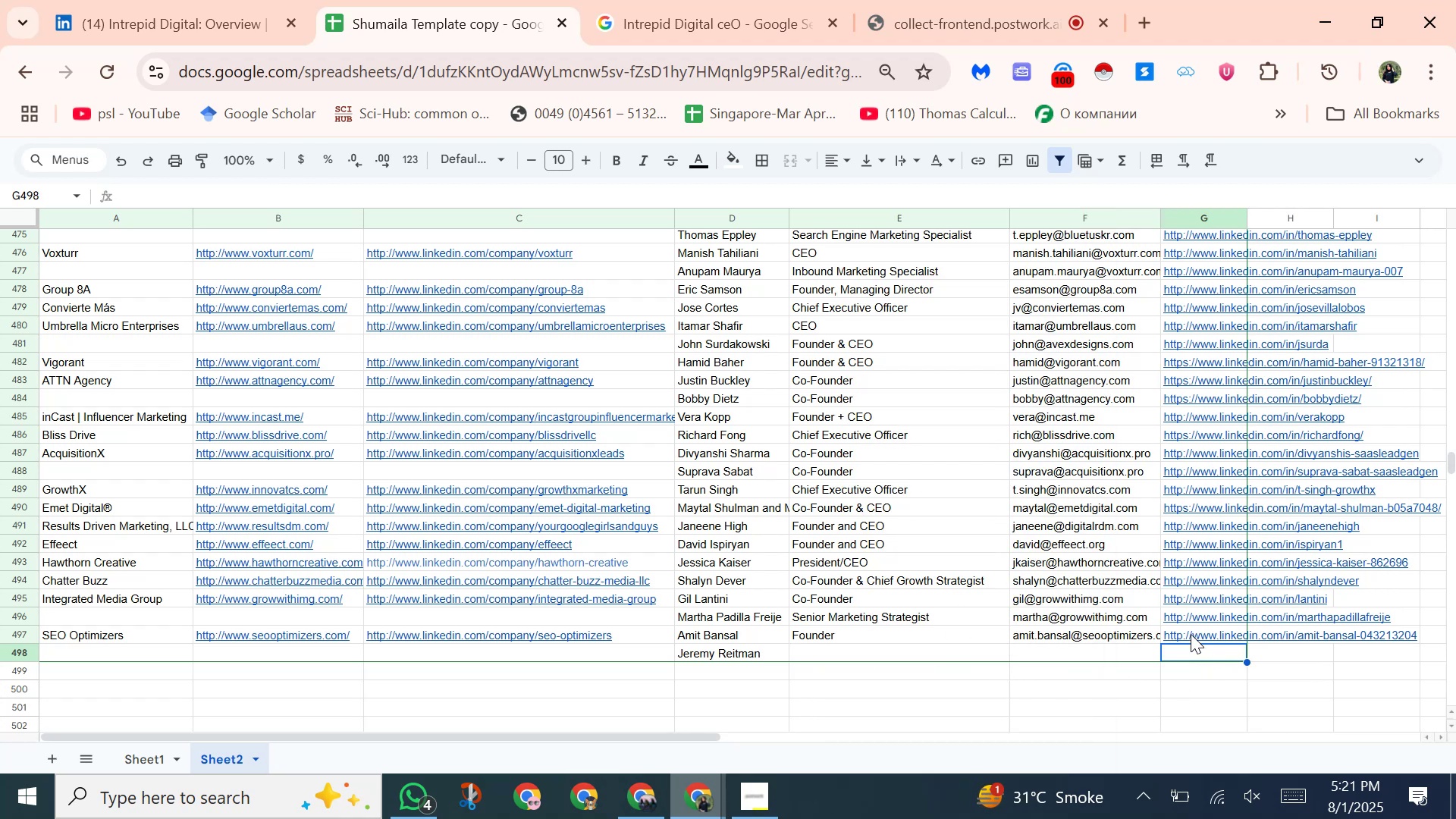 
right_click([1191, 634])
 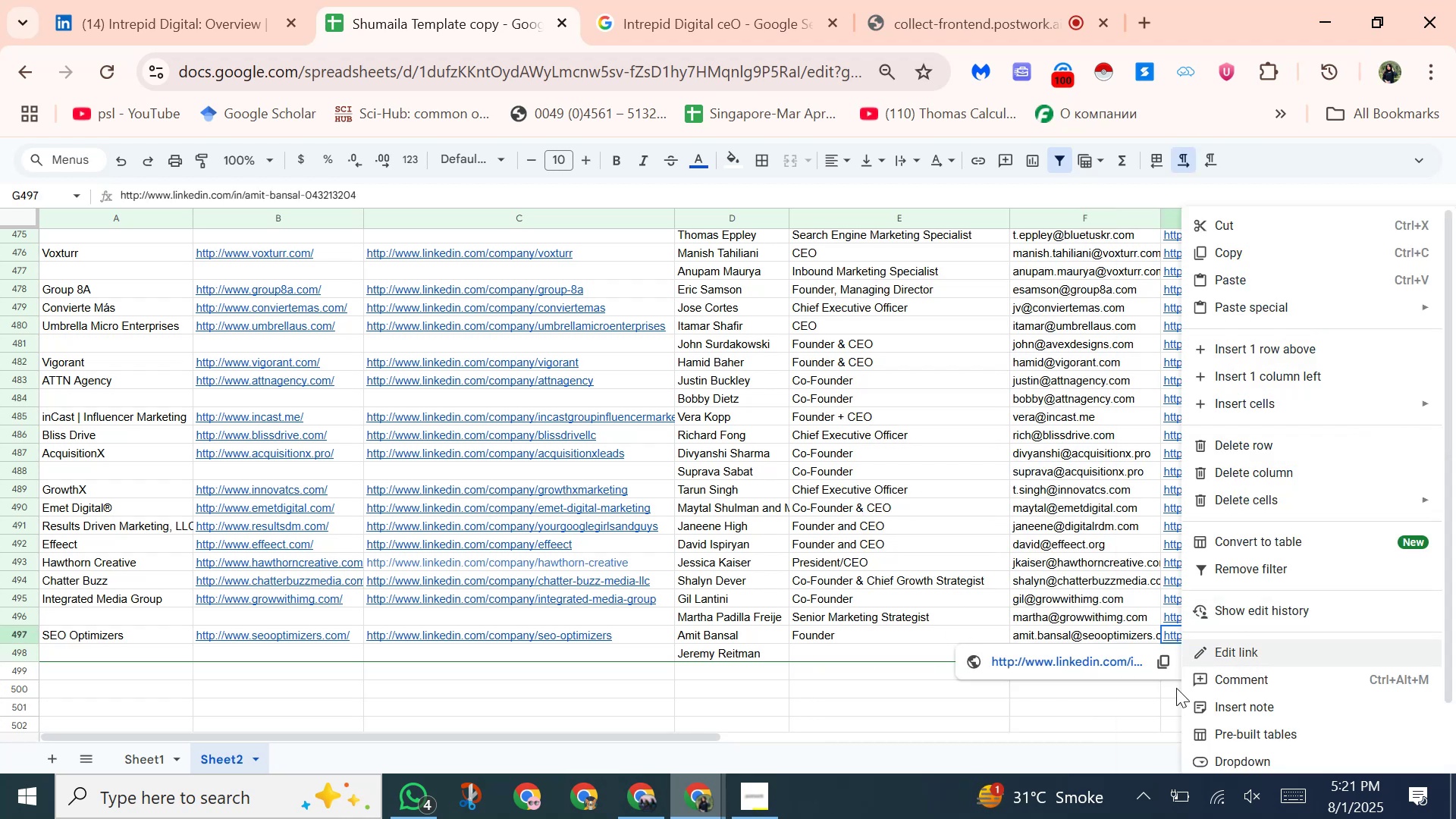 
left_click([1041, 705])
 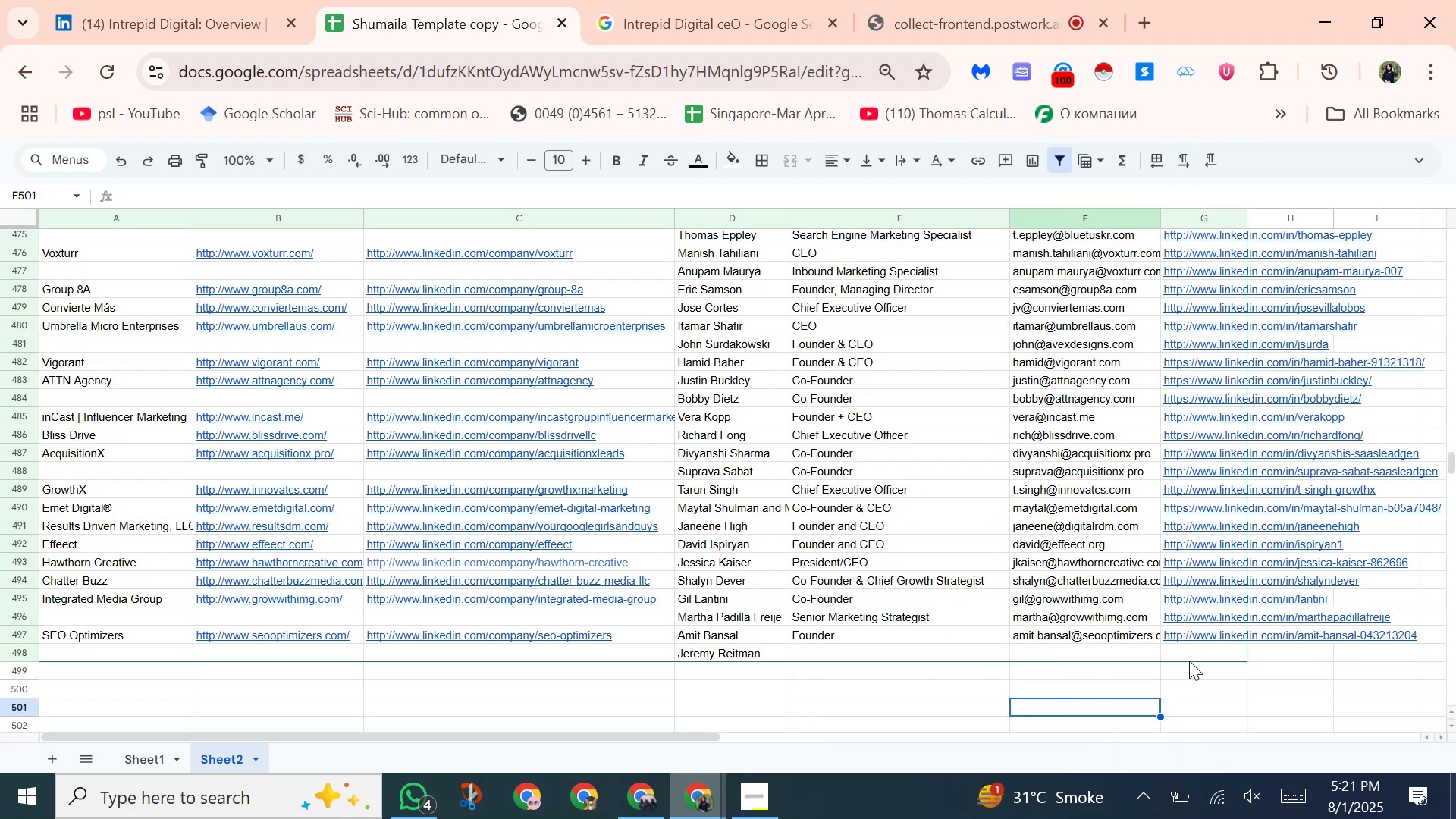 
left_click([1188, 658])
 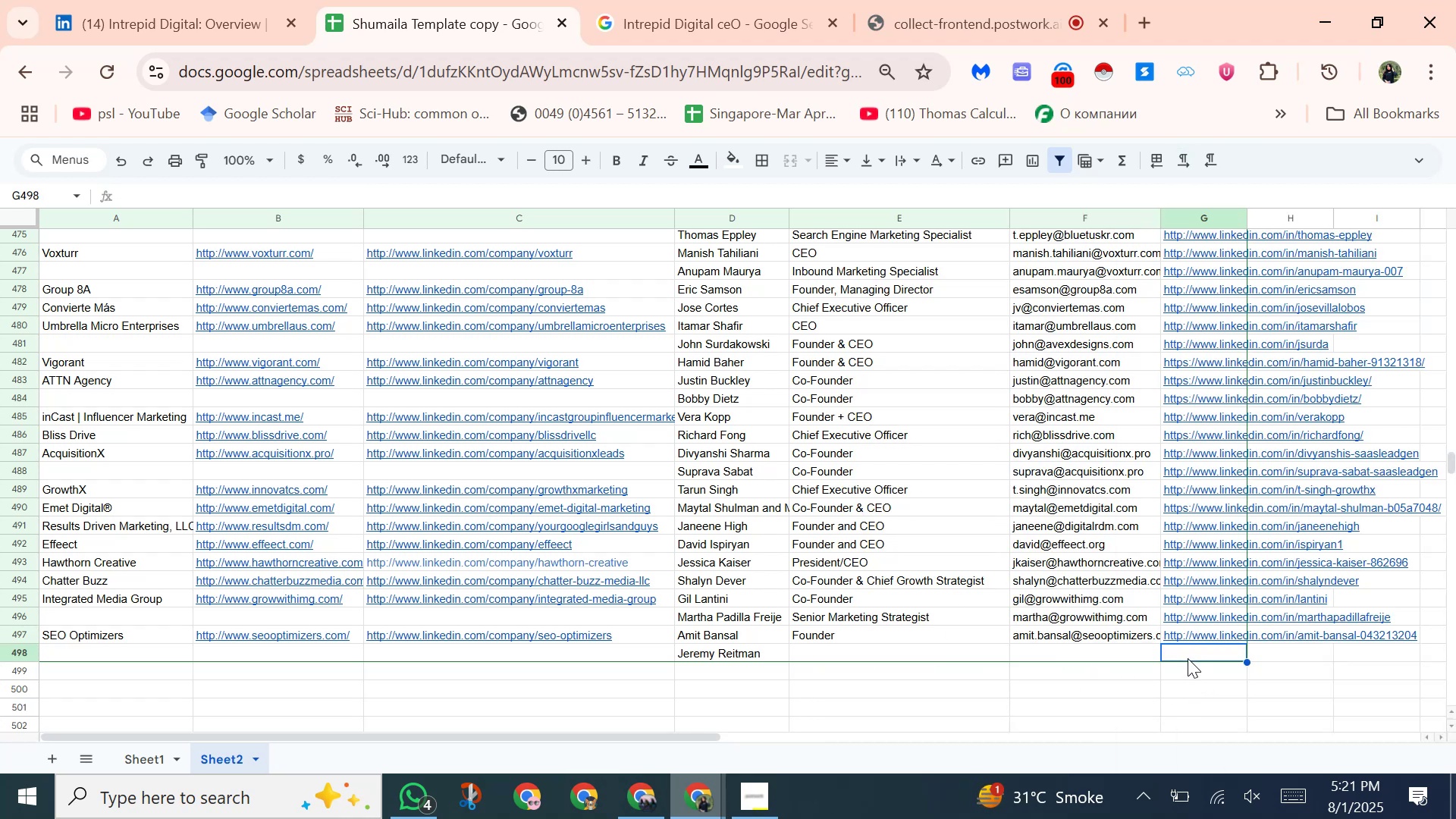 
right_click([1188, 658])
 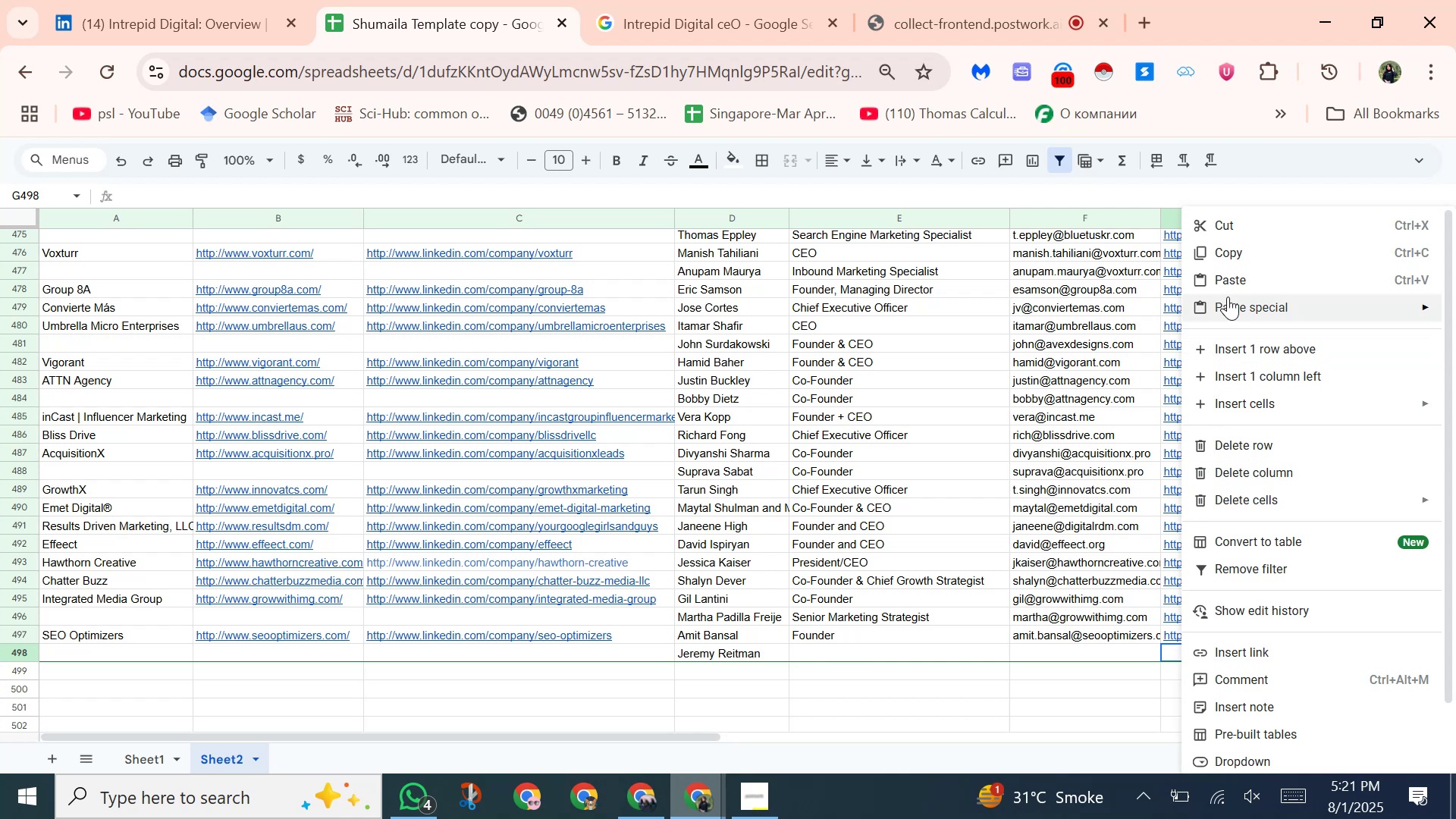 
left_click([1228, 290])
 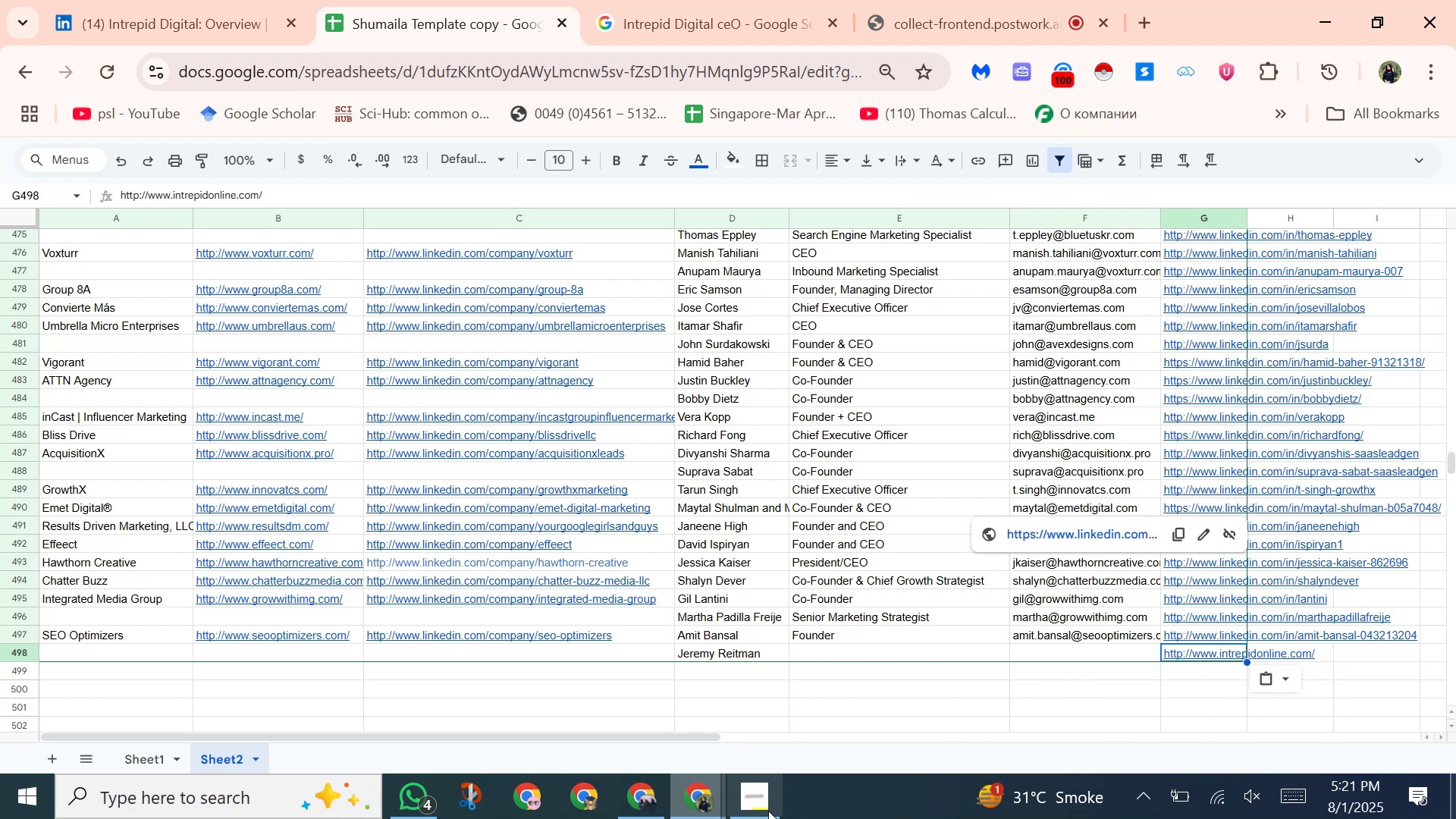 
left_click([638, 801])
 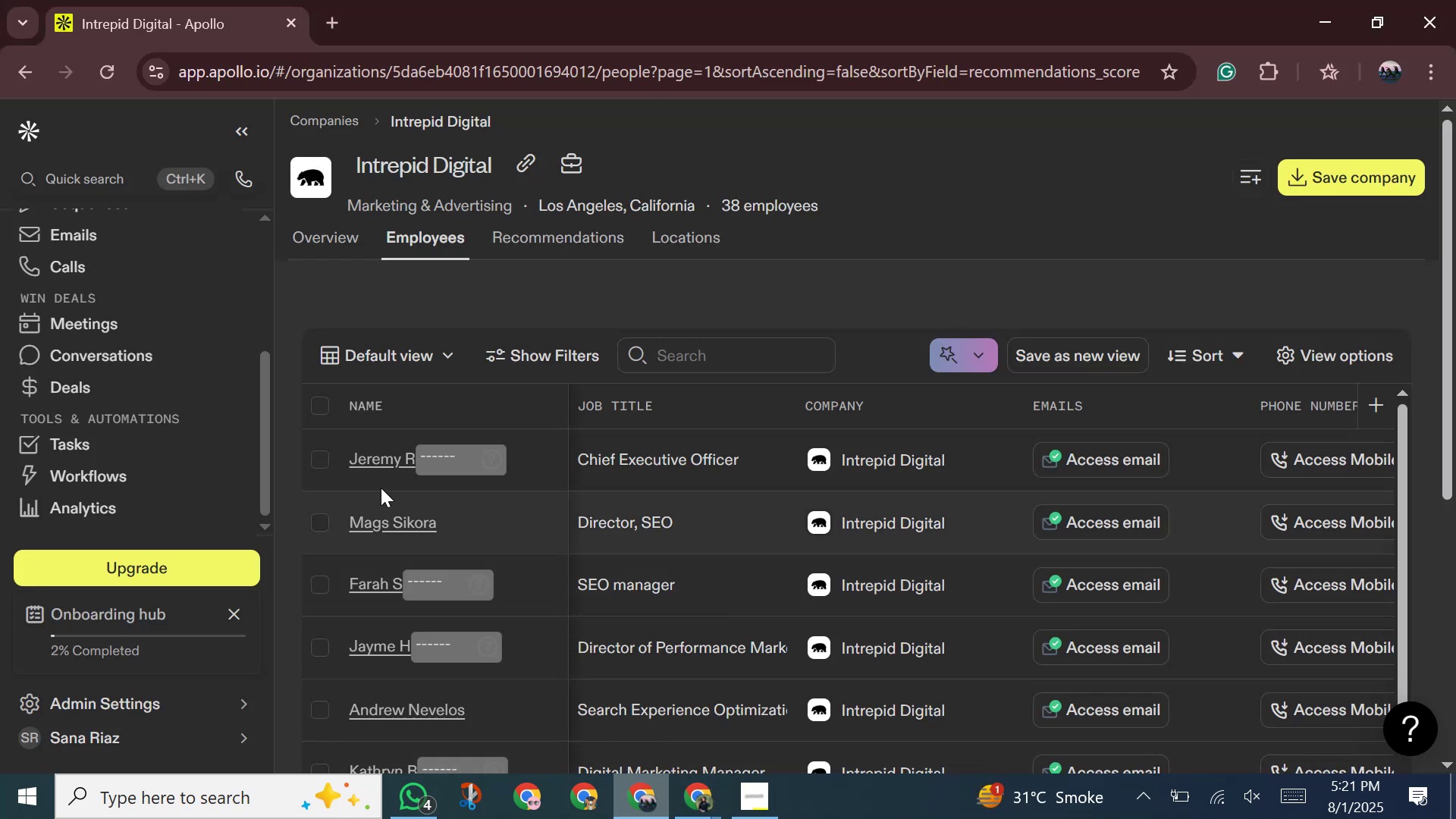 
left_click([374, 463])
 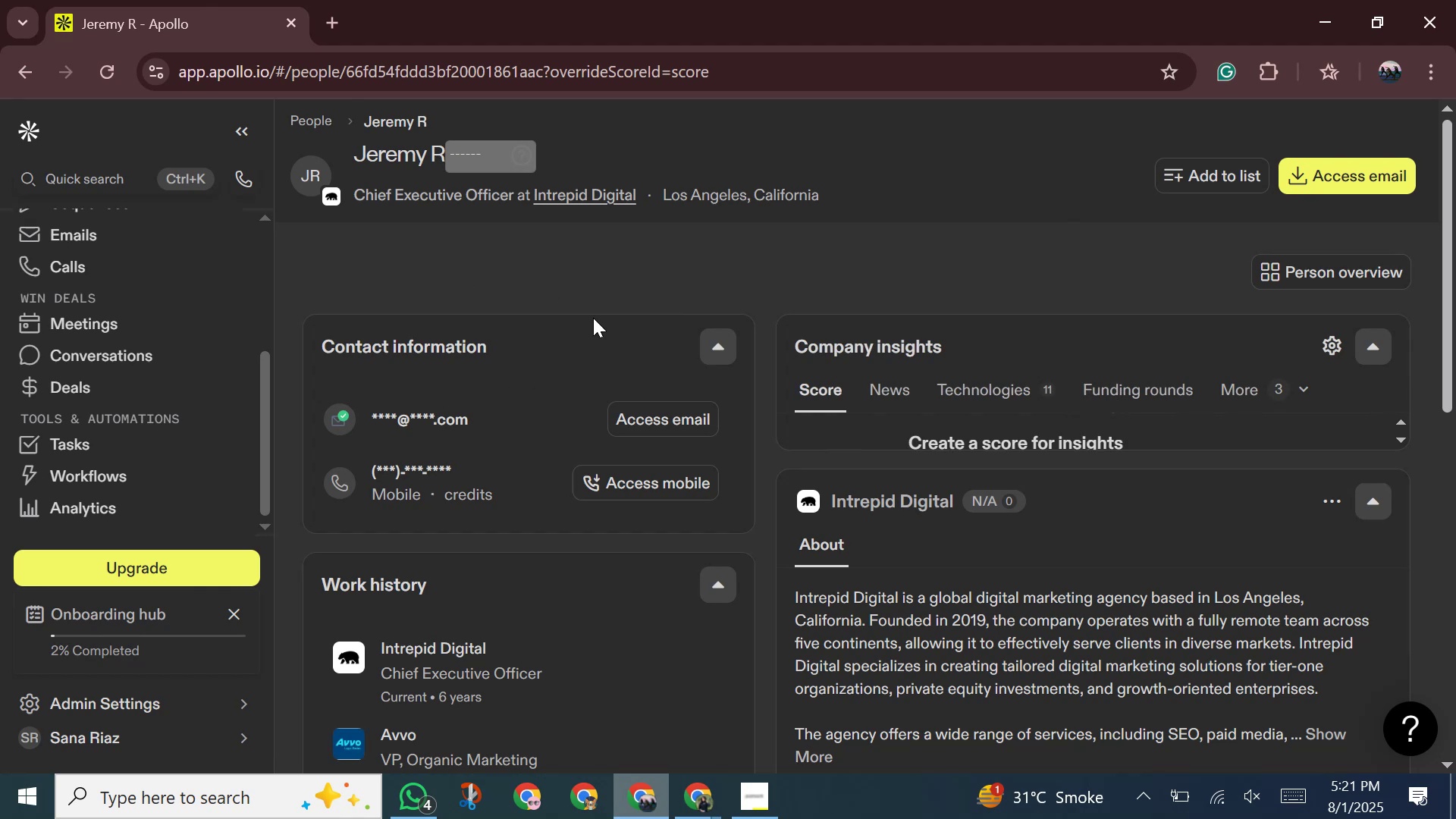 
left_click([656, 428])
 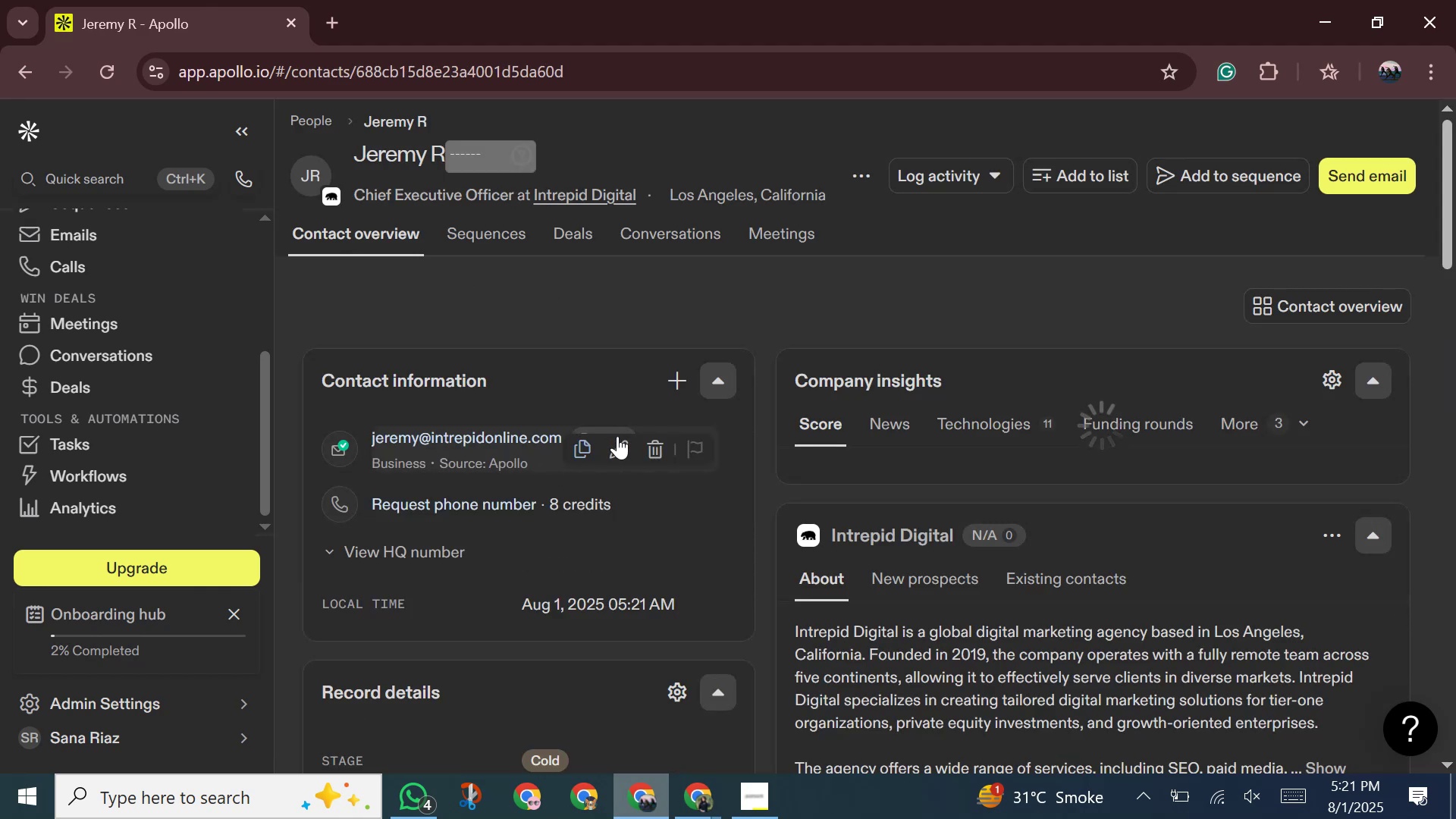 
wait(6.36)
 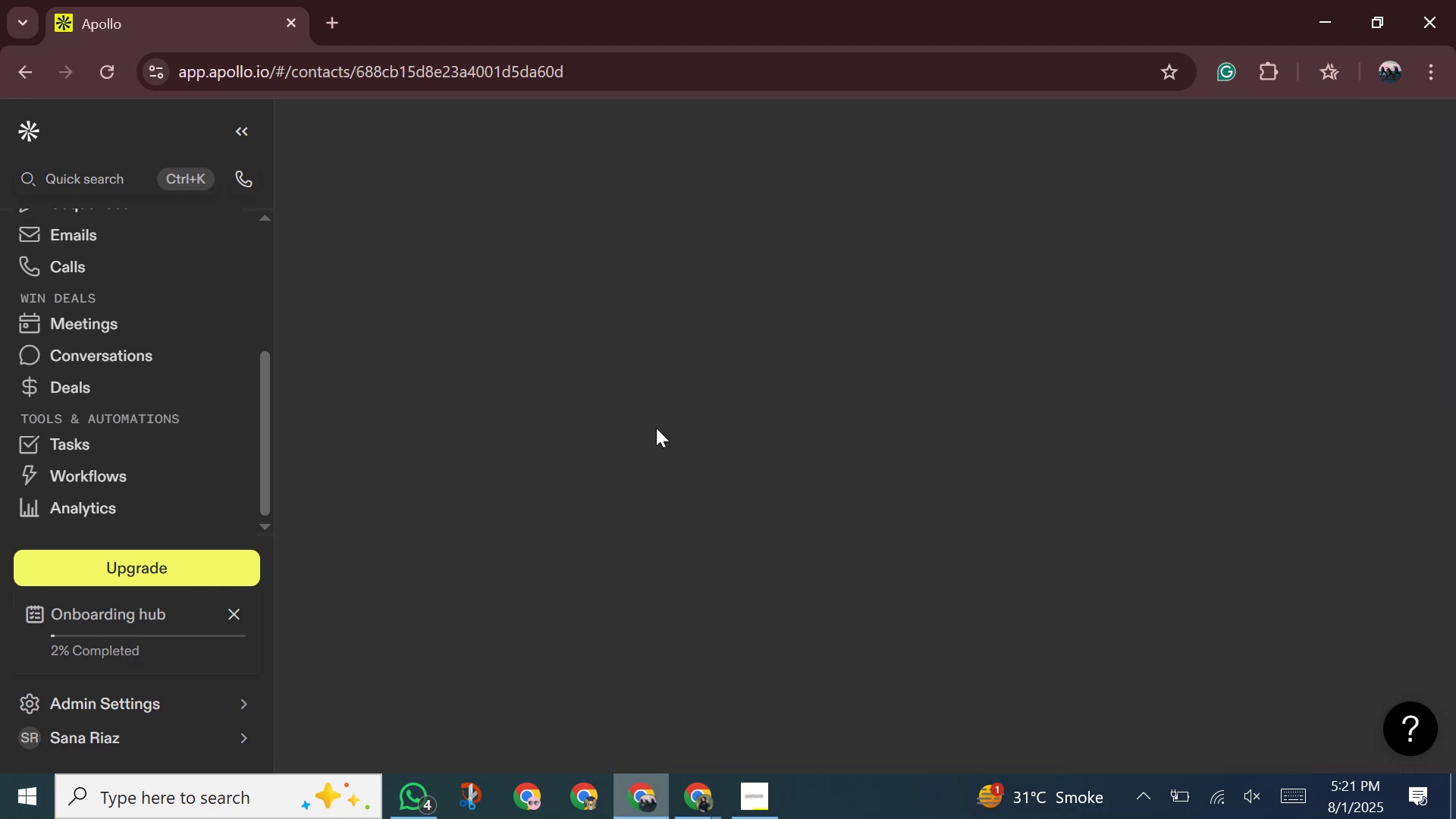 
left_click([570, 450])
 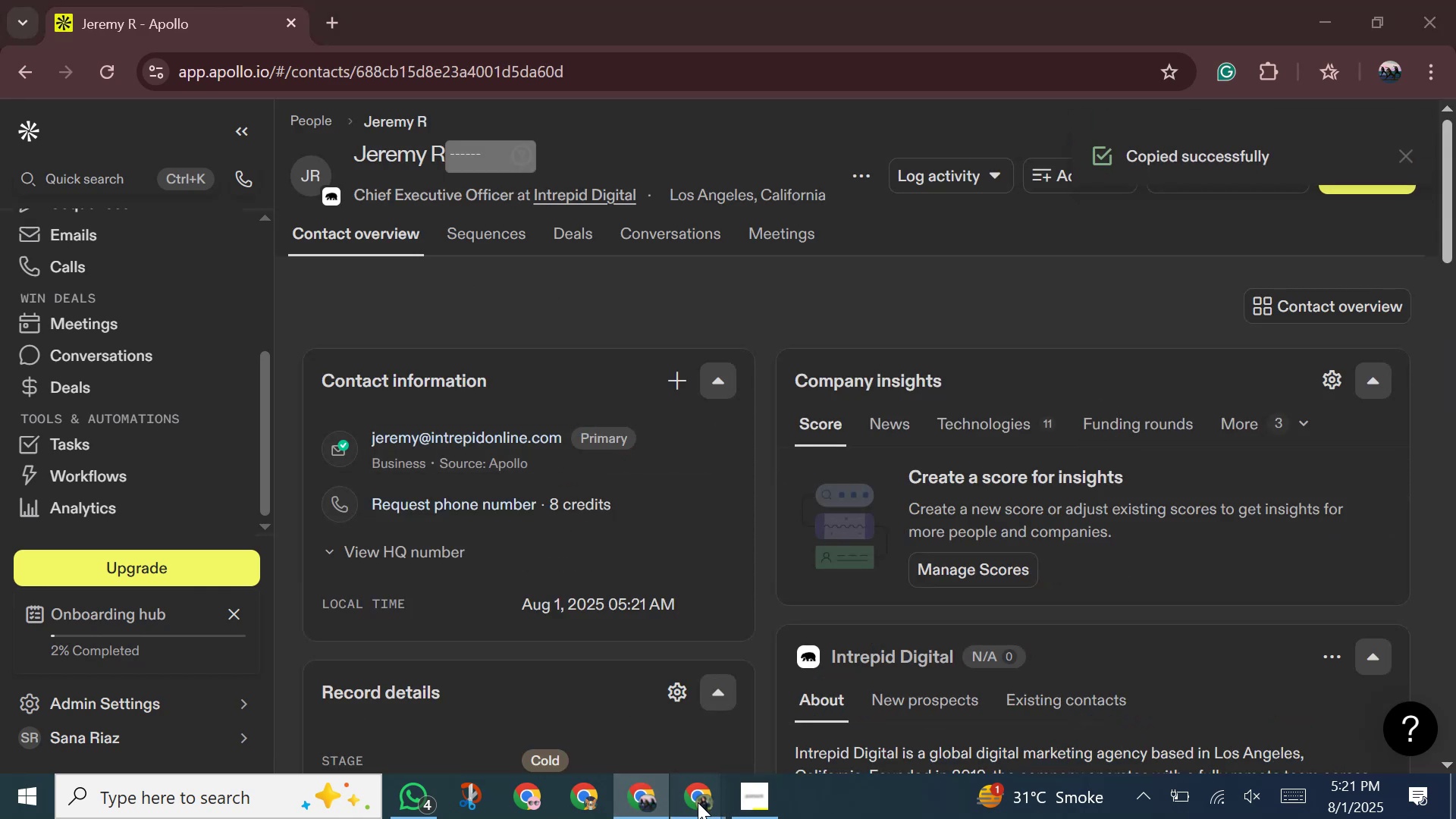 
double_click([637, 704])
 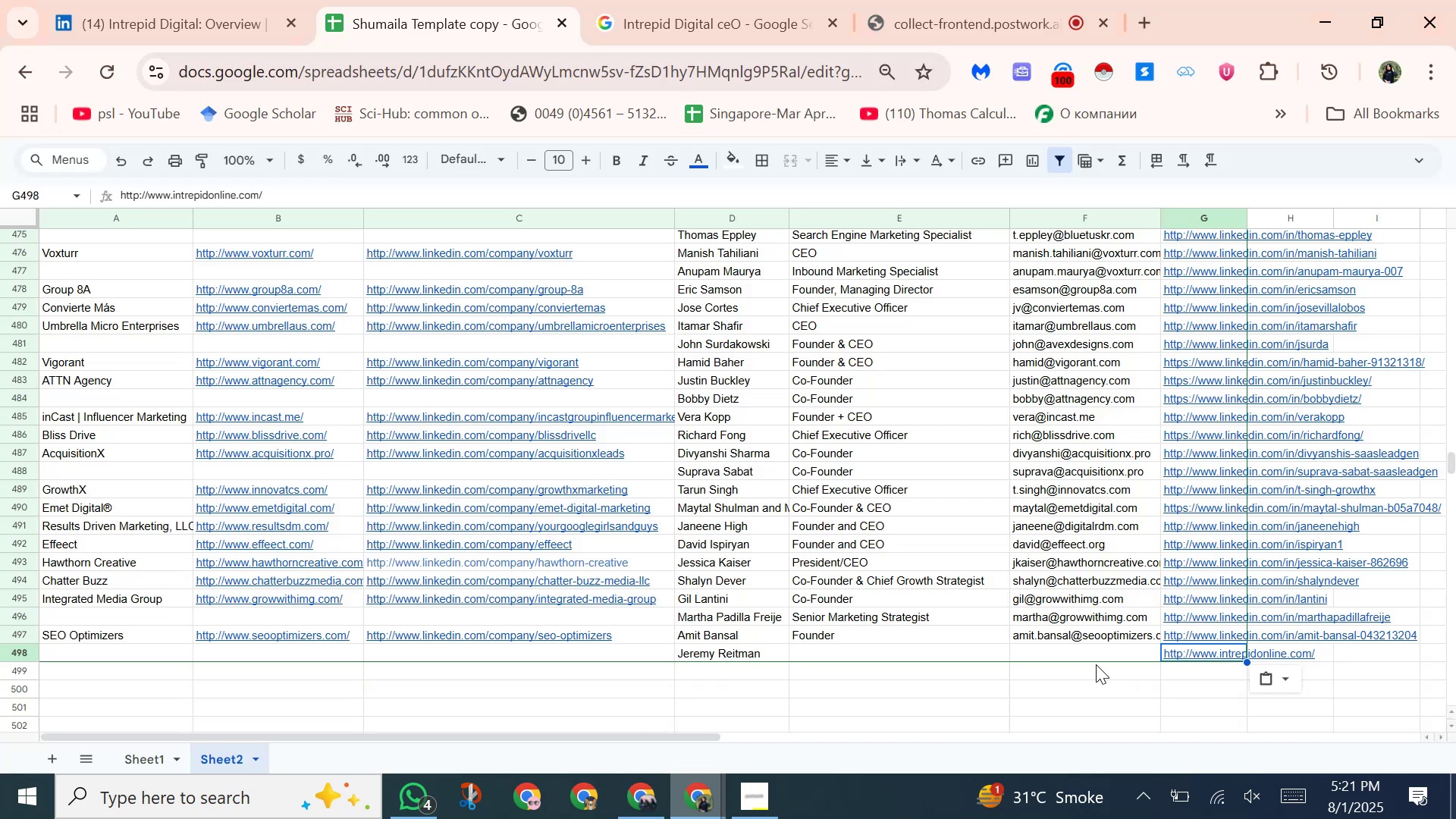 
left_click([1087, 662])
 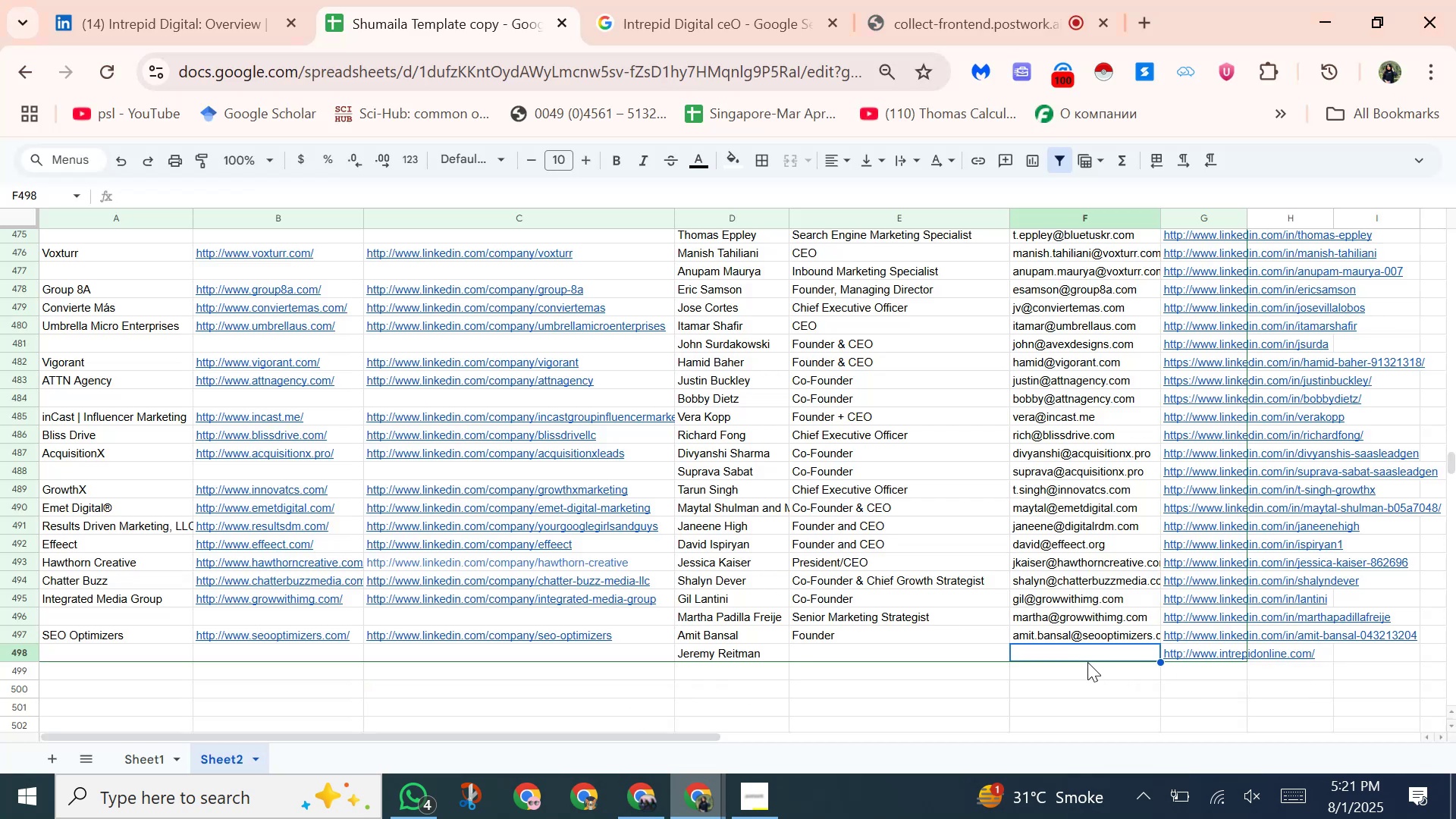 
right_click([1087, 662])
 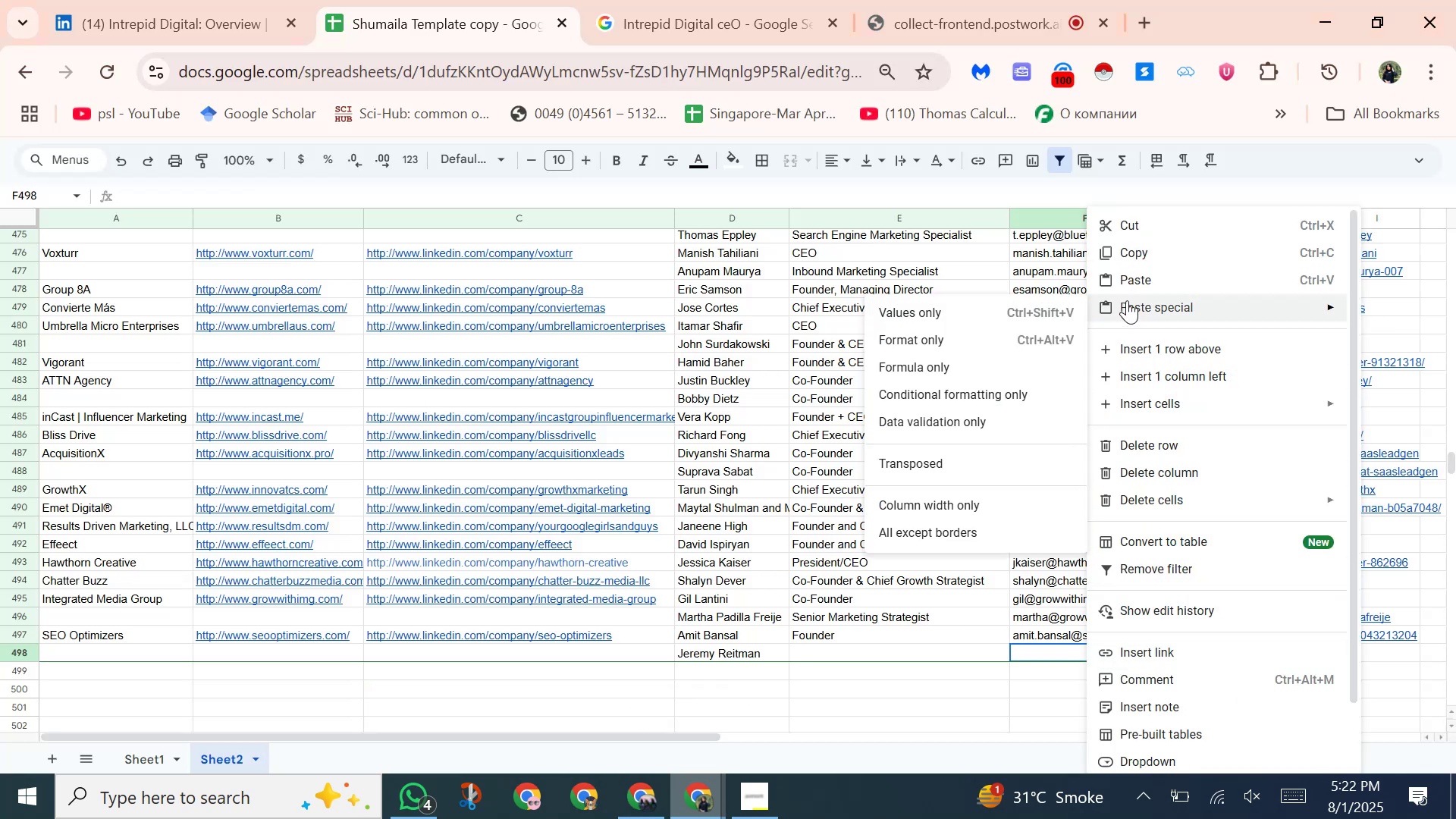 
left_click([1127, 290])
 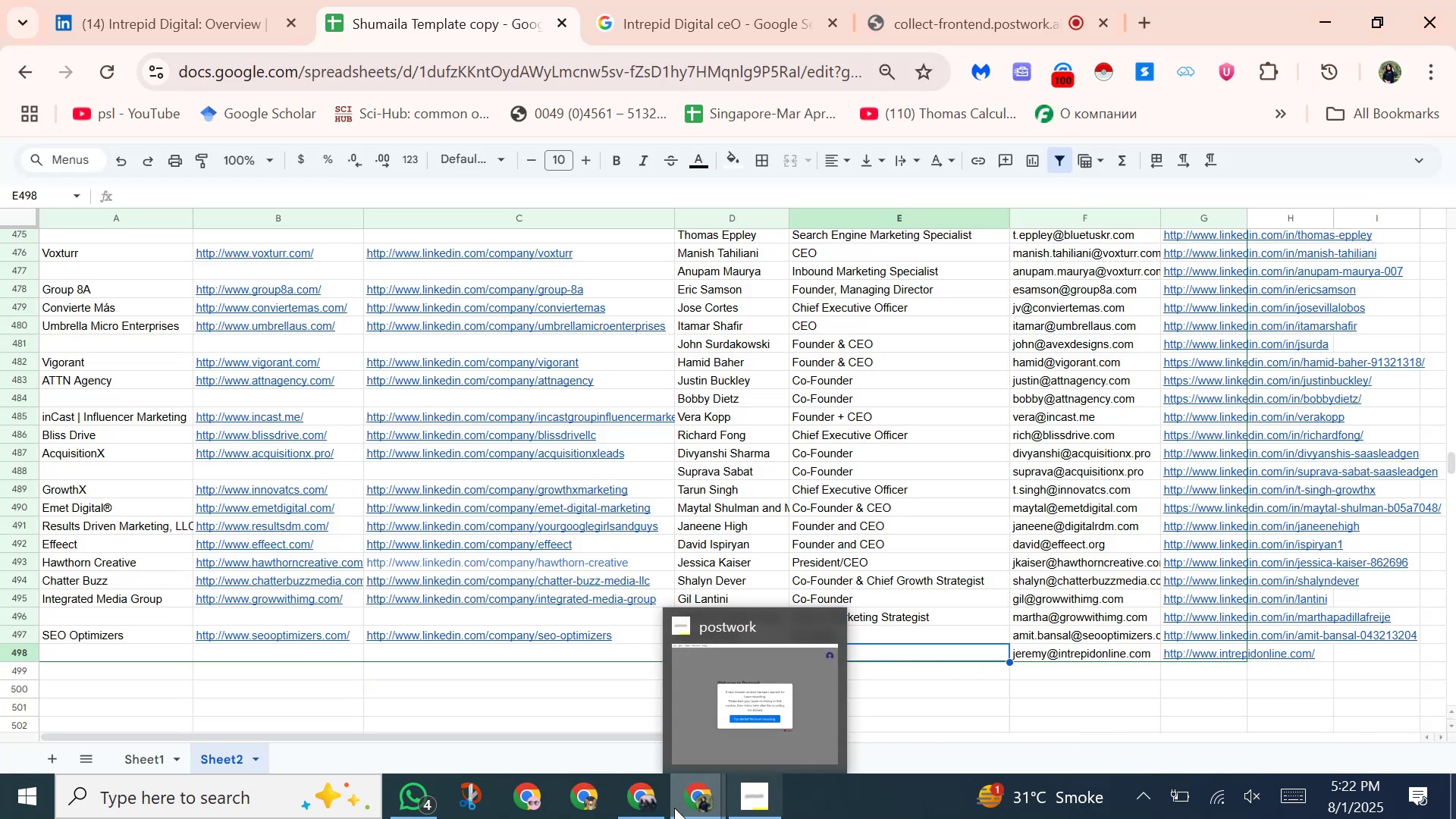 
left_click([639, 805])
 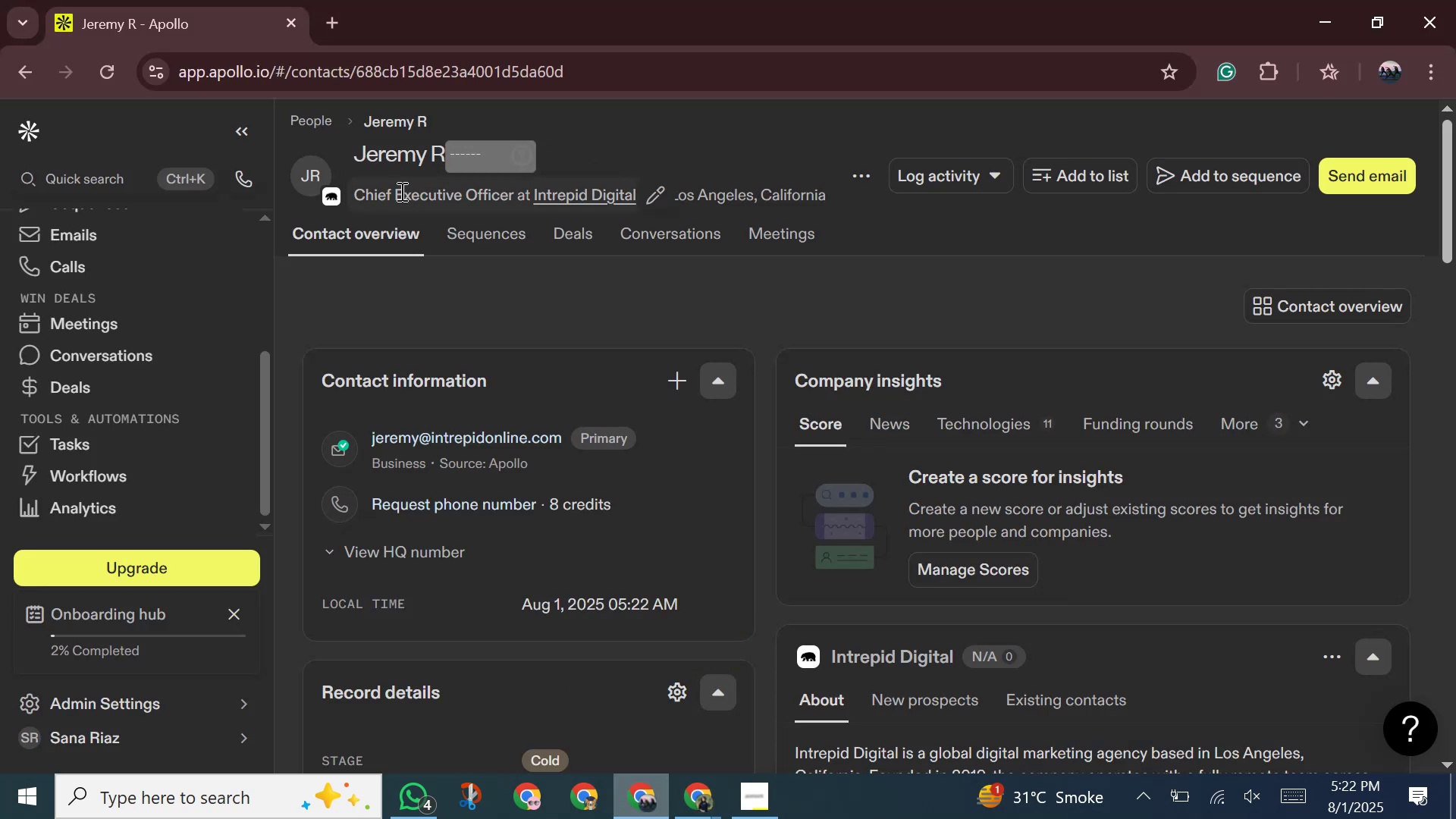 
left_click([398, 202])
 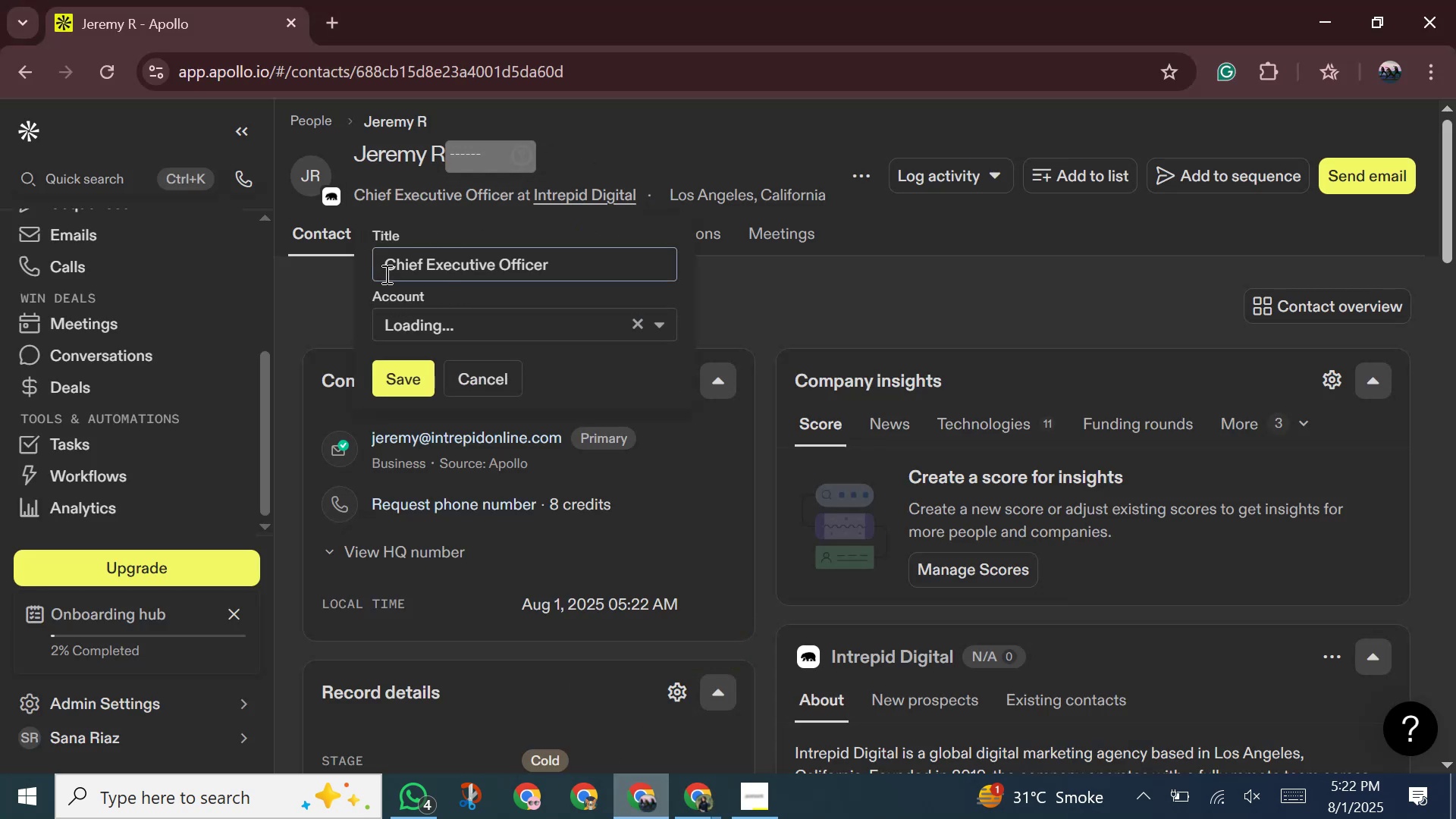 
left_click_drag(start_coordinate=[383, 268], to_coordinate=[574, 262])
 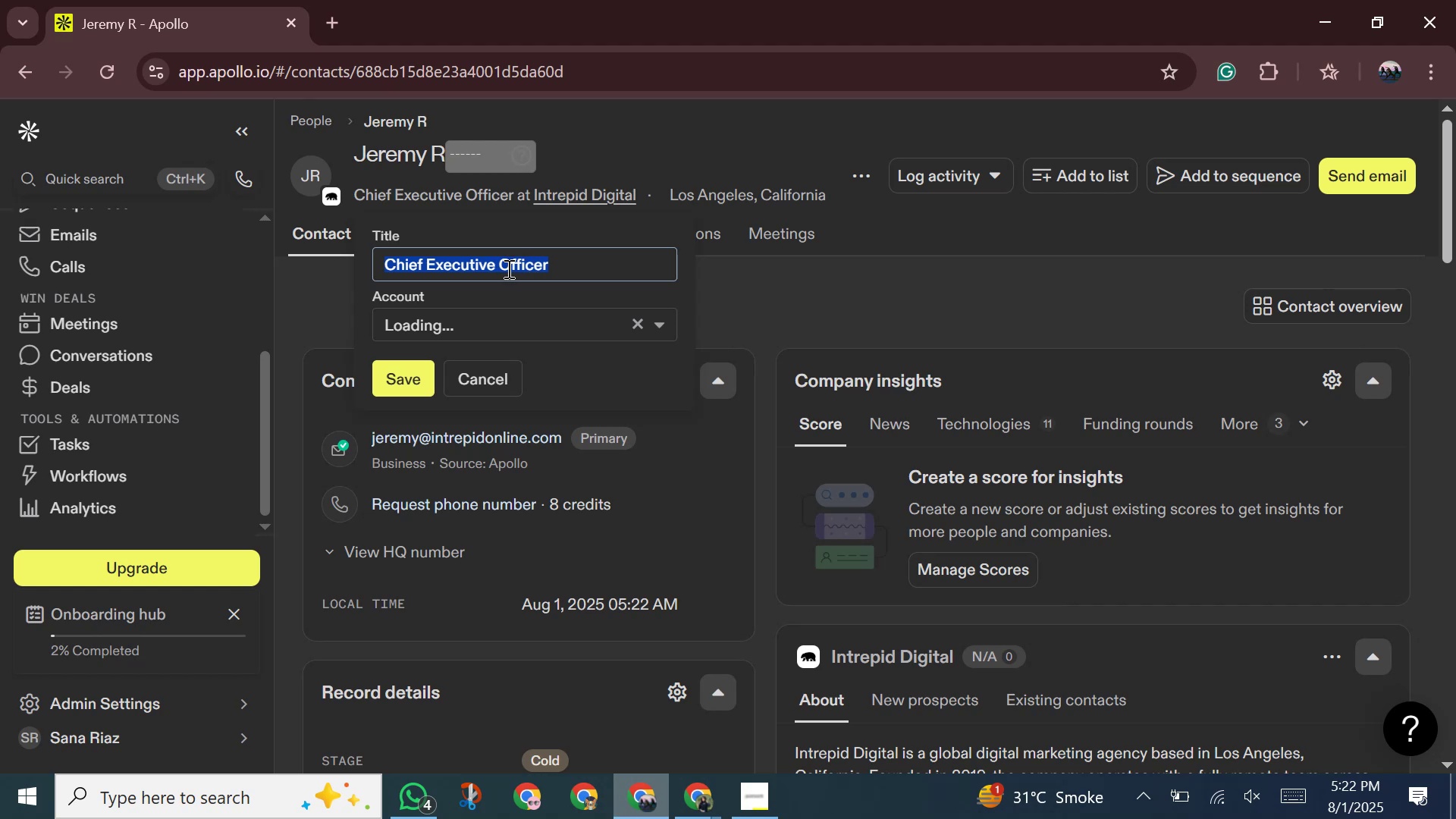 
right_click([507, 268])
 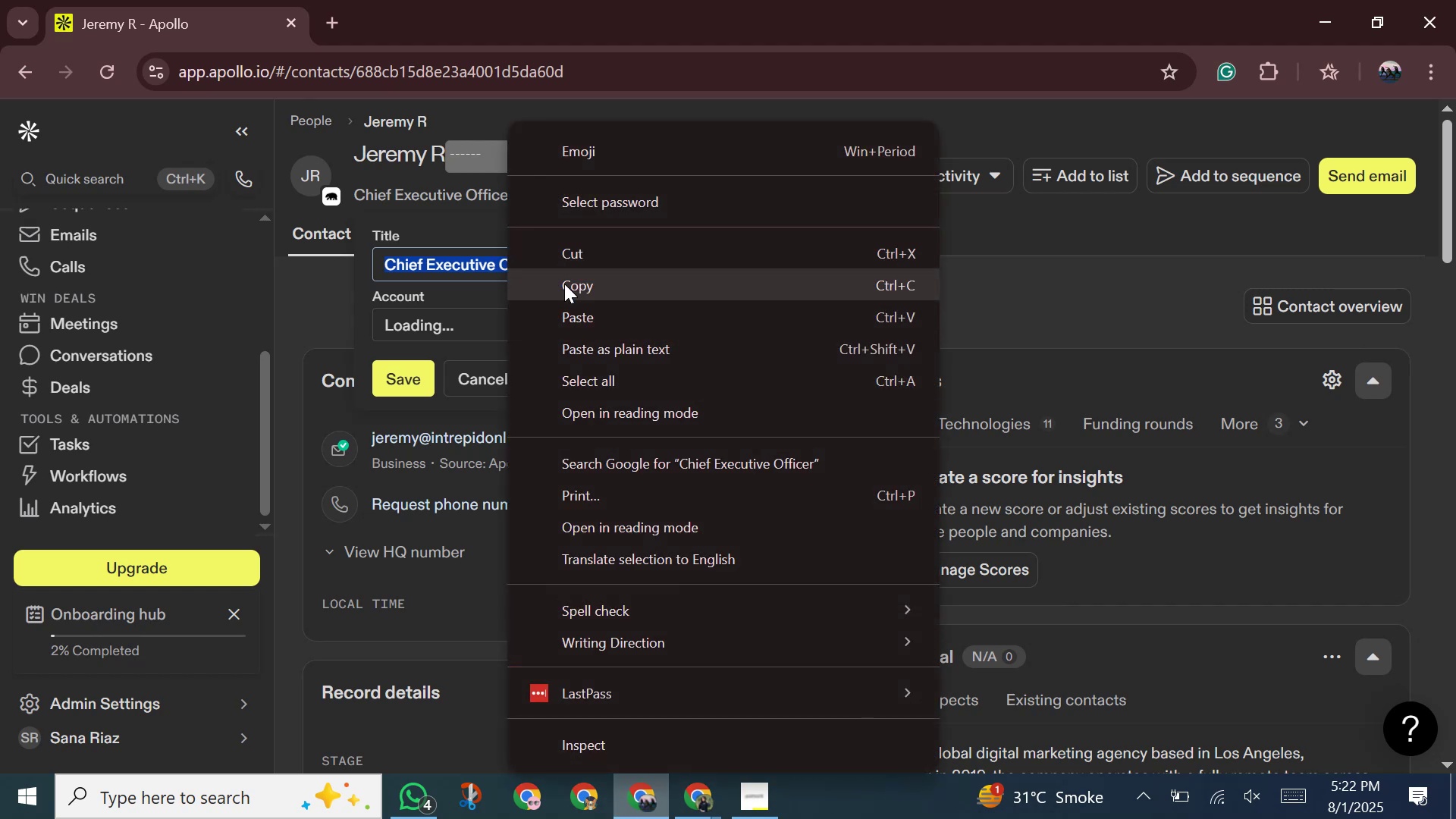 
left_click([566, 282])
 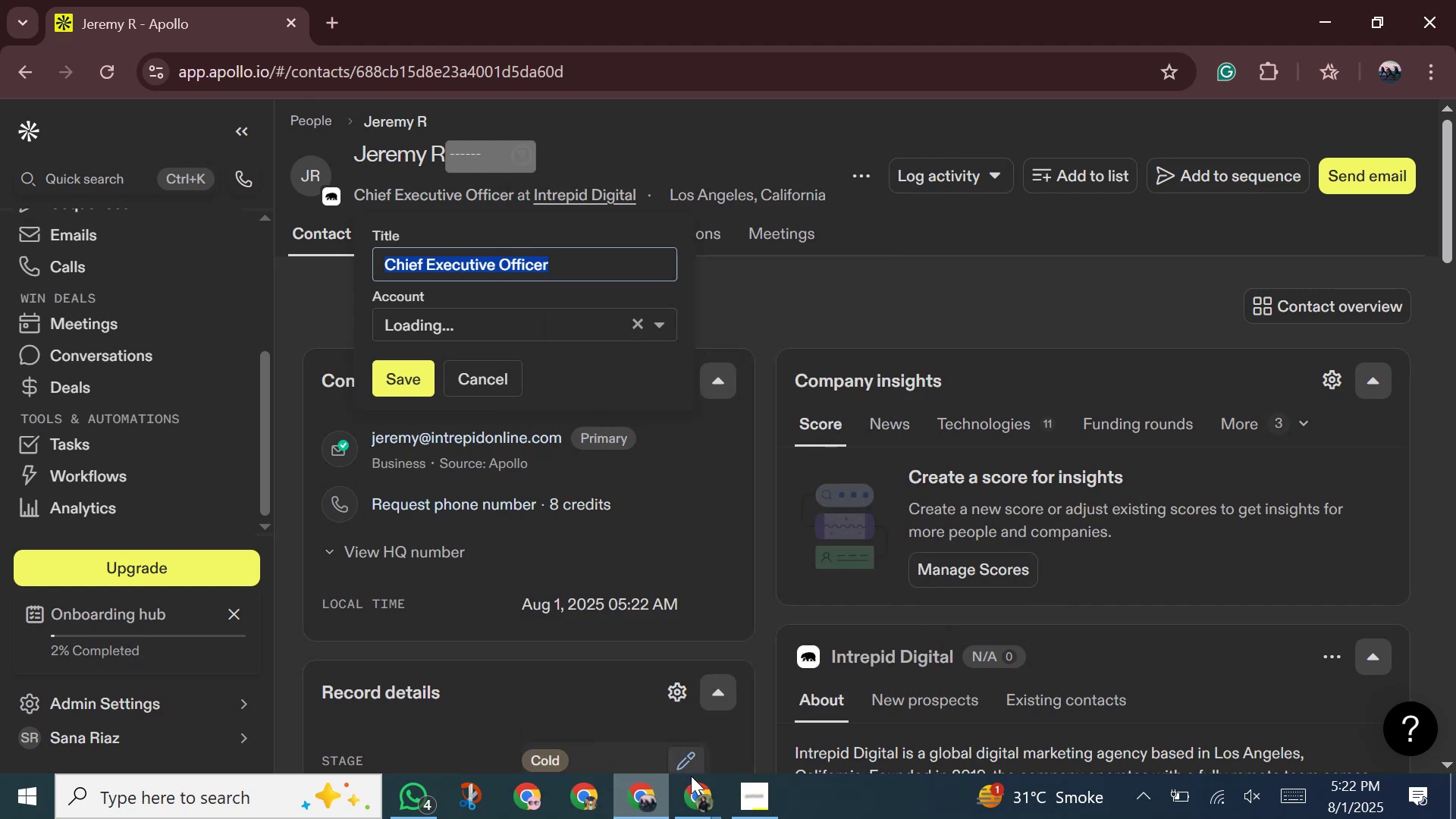 
left_click([693, 798])
 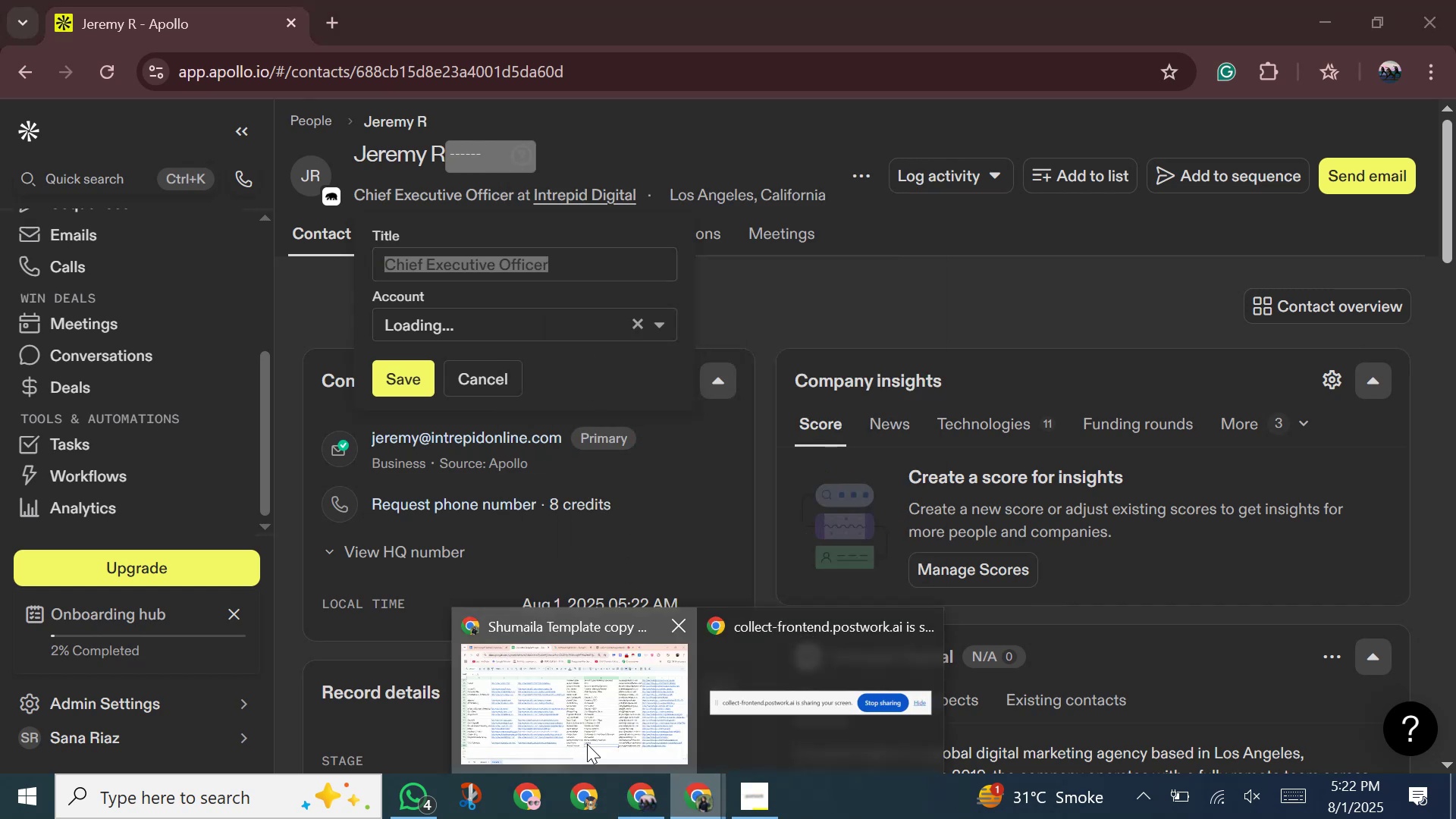 
double_click([587, 744])
 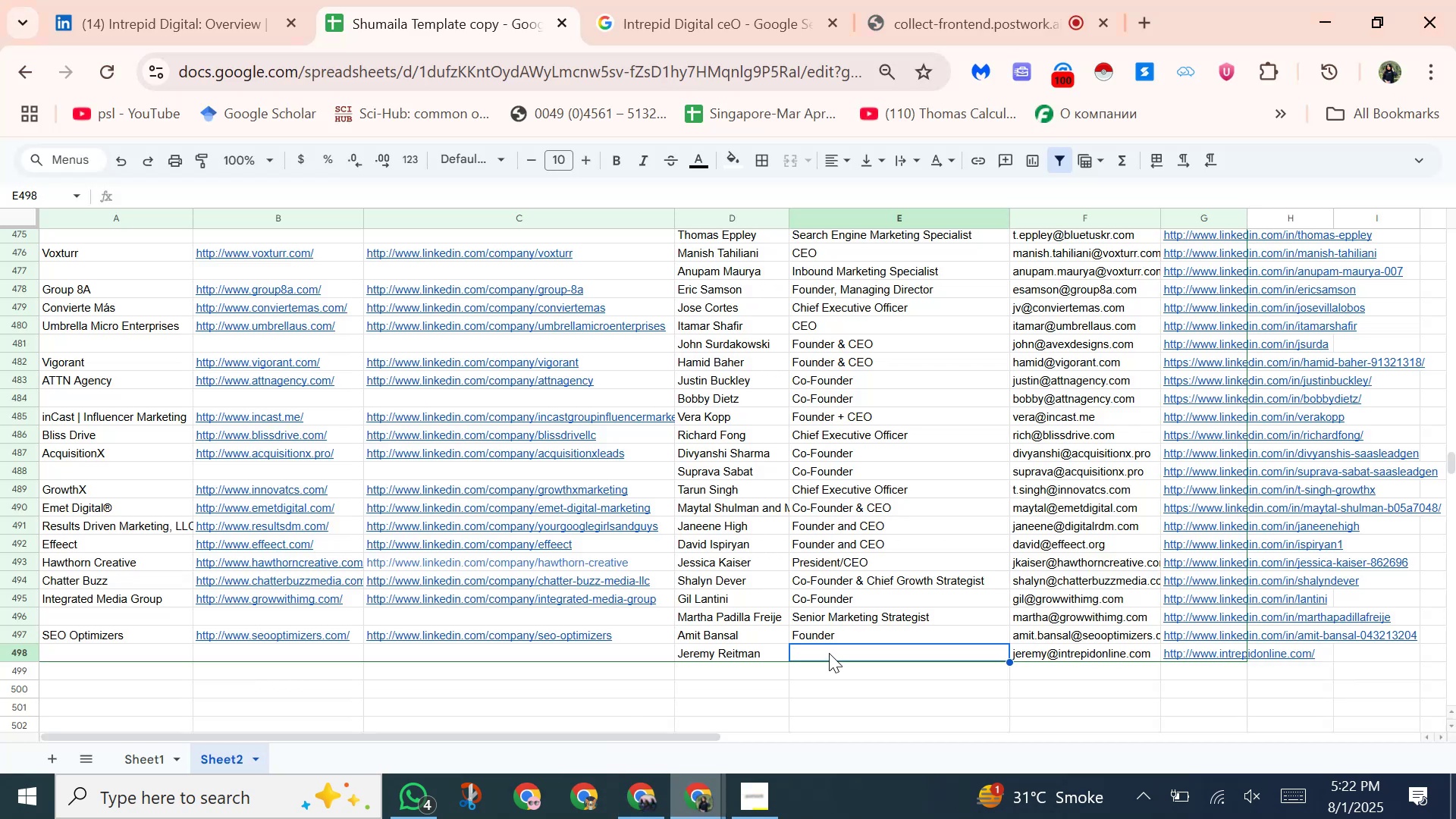 
right_click([829, 653])
 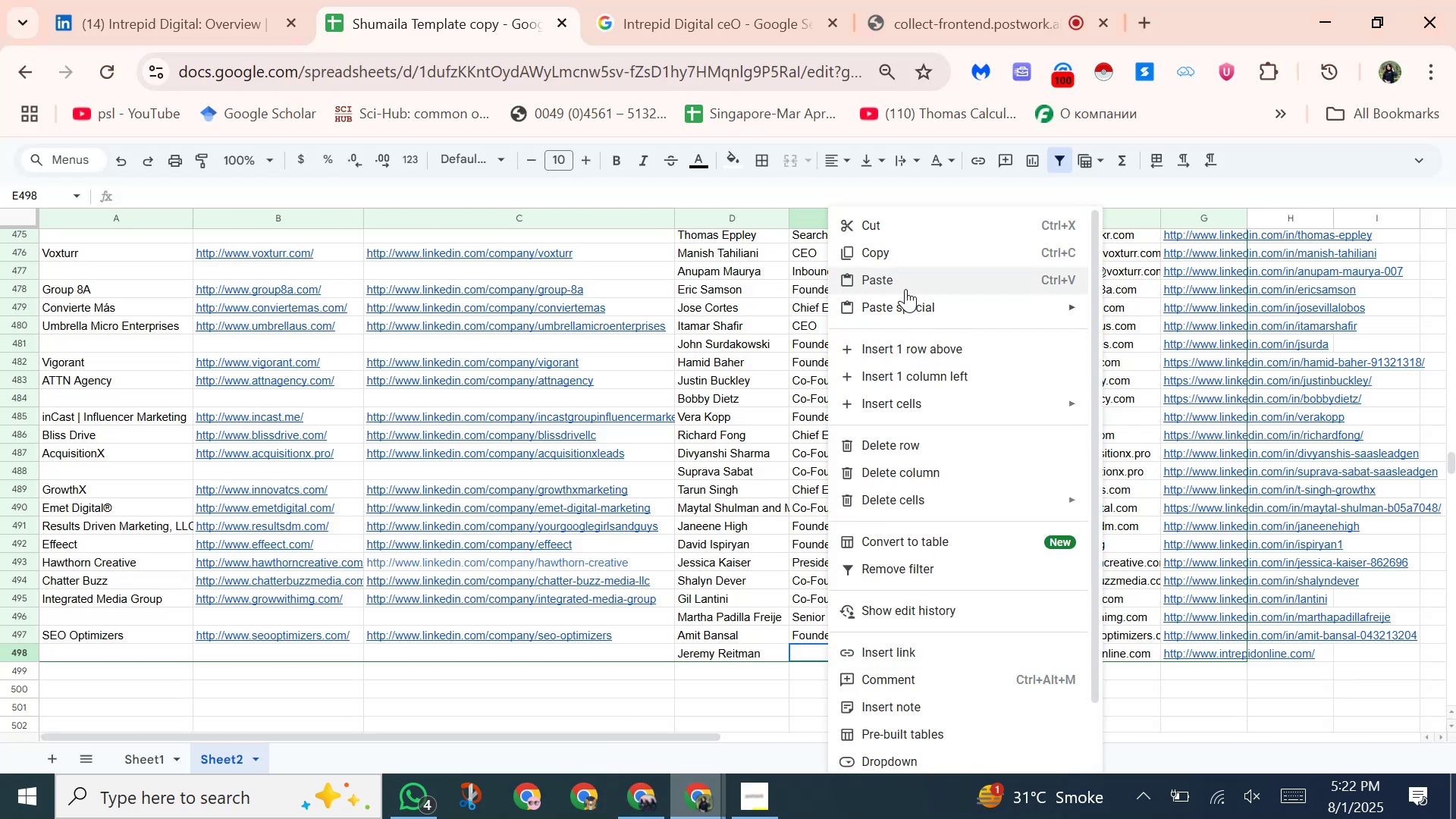 
left_click([905, 289])
 